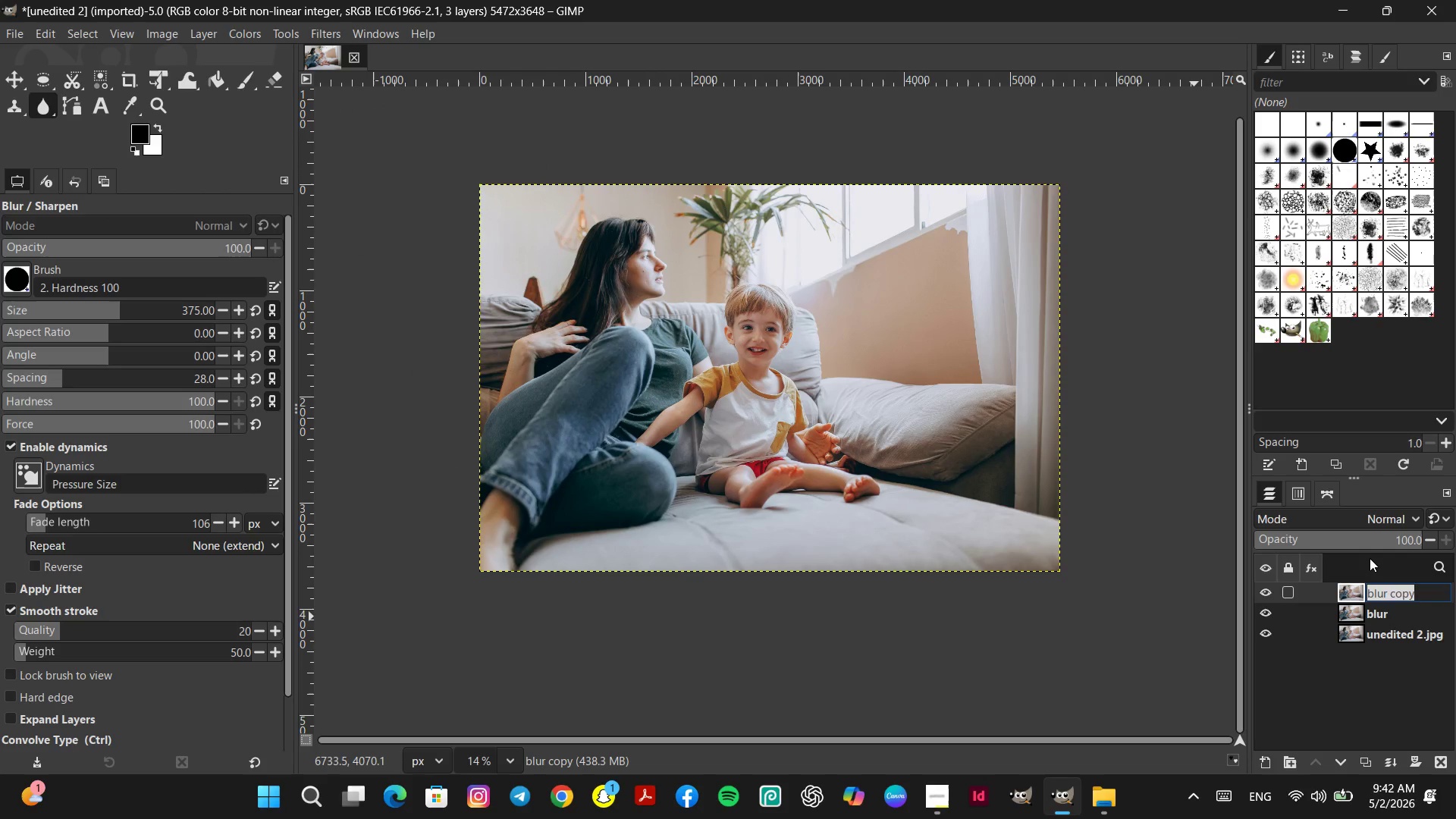 
type(shadow & higlights)
 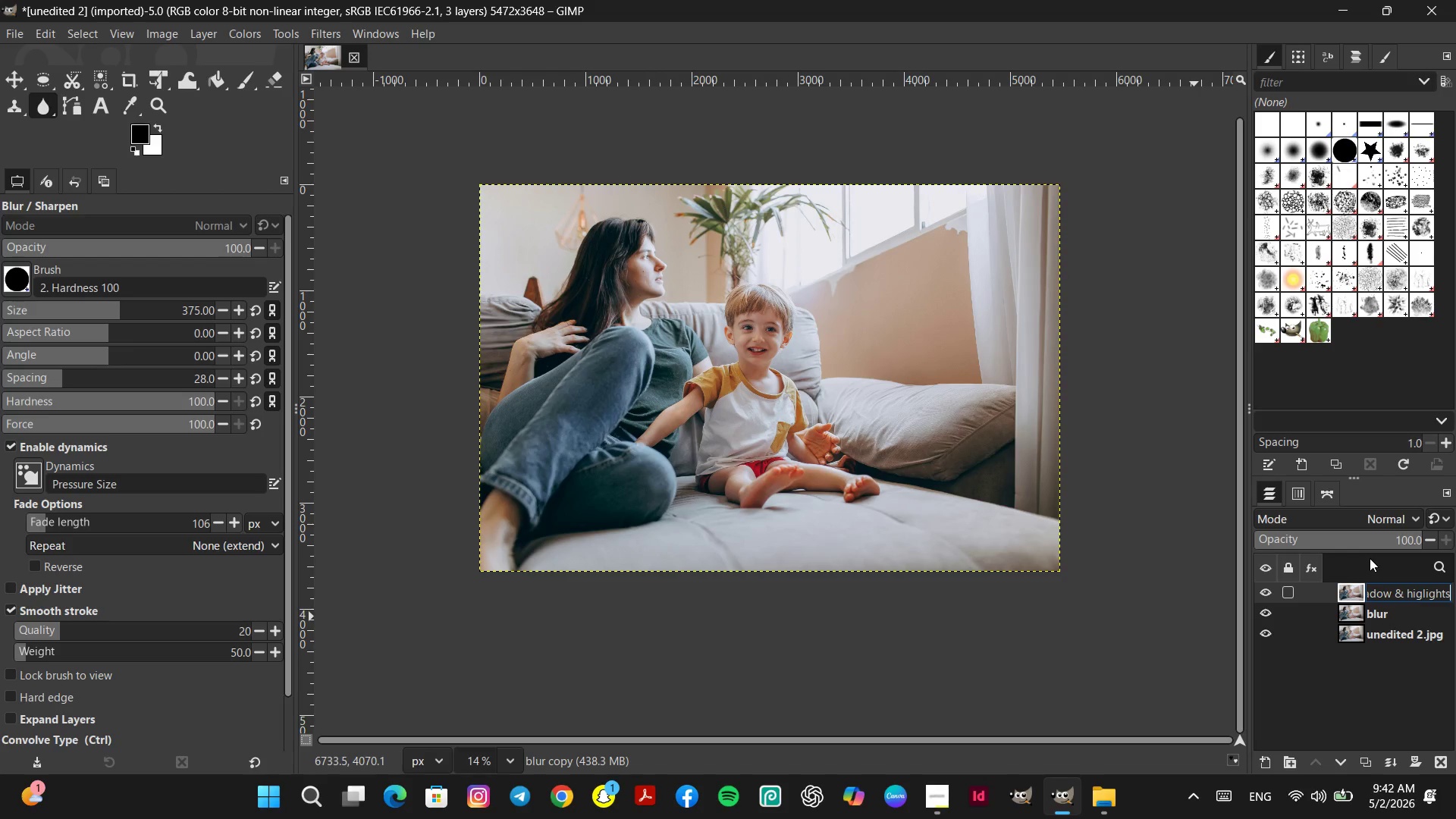 
key(Enter)
 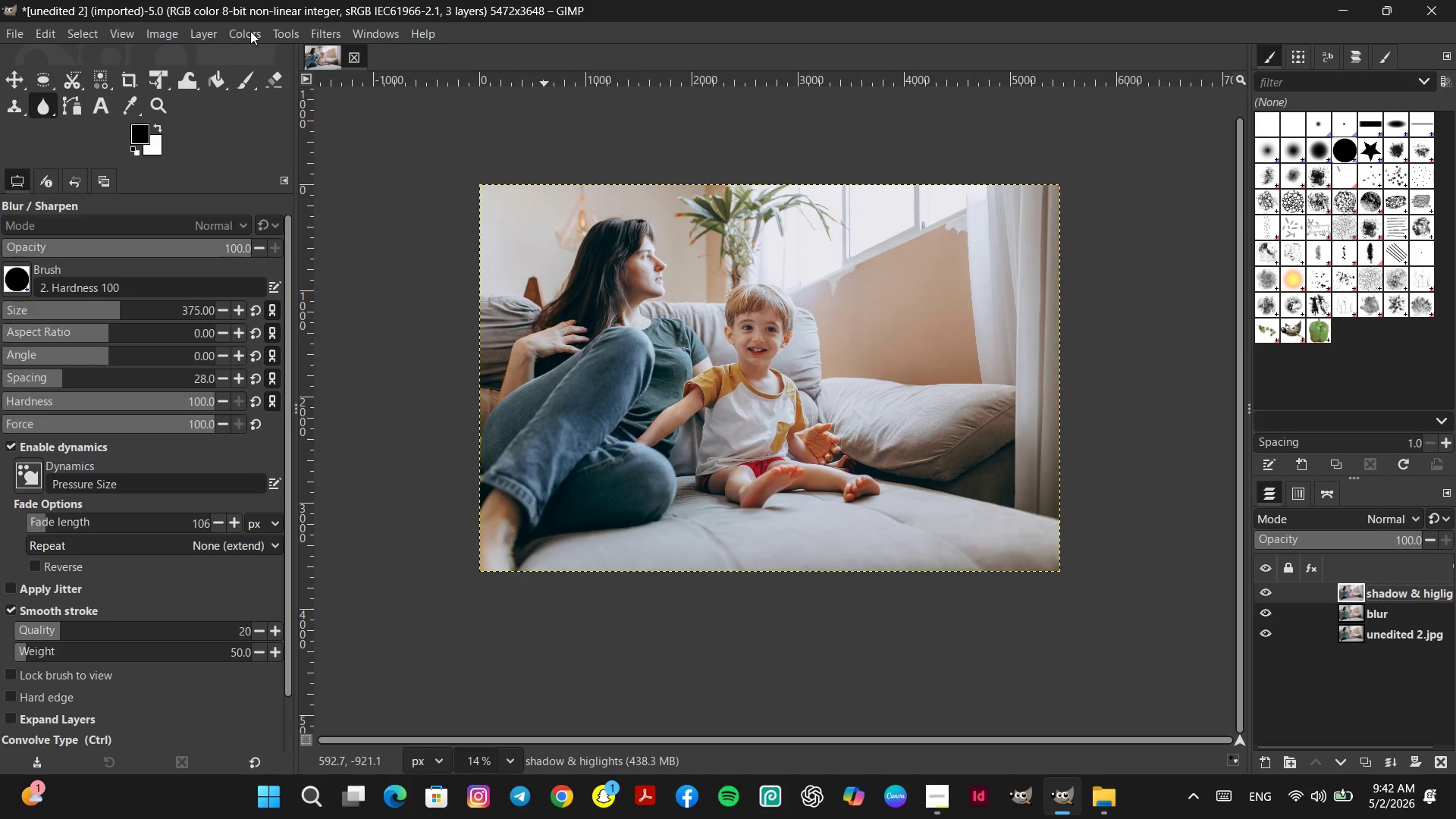 
left_click([247, 34])
 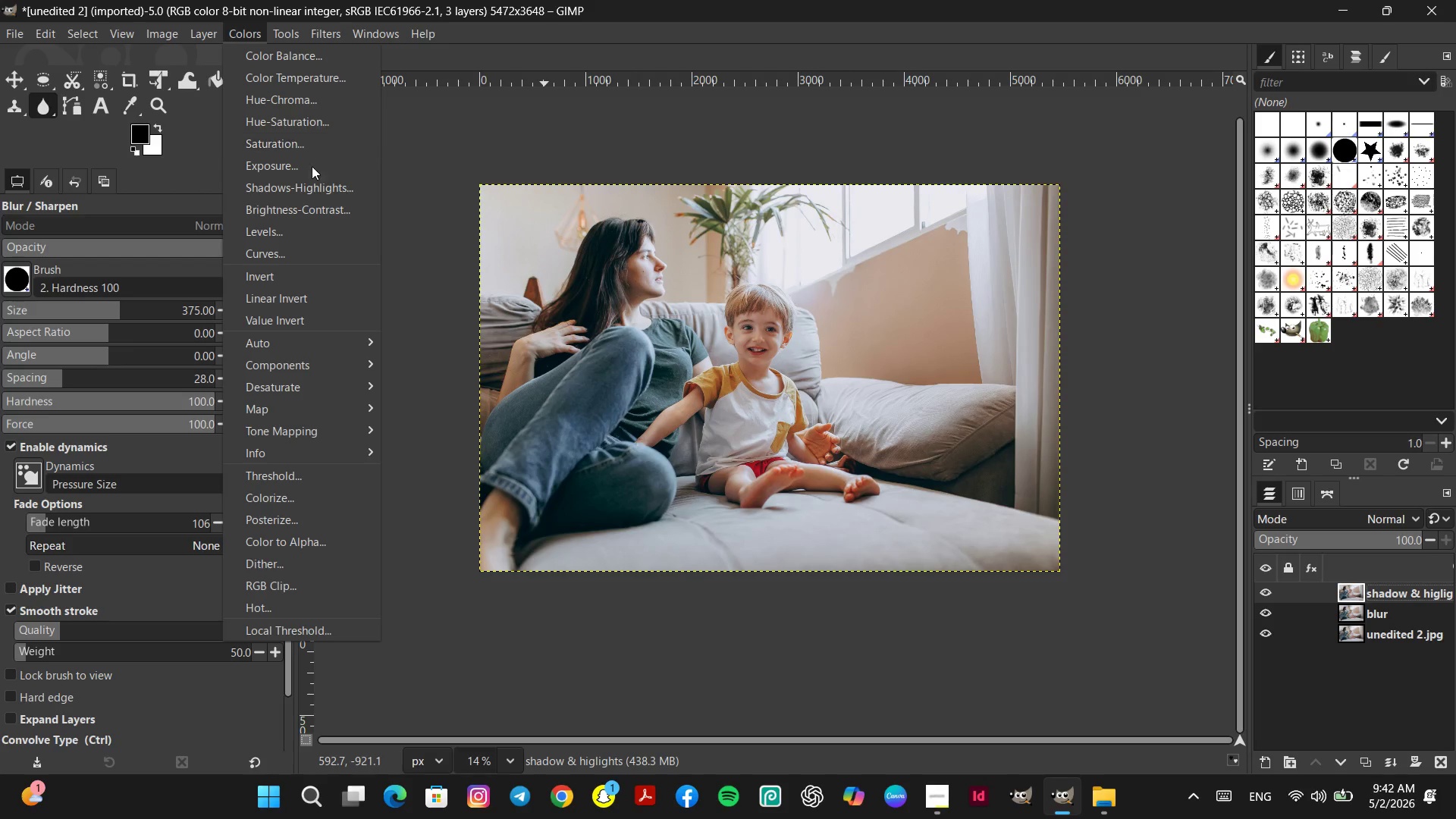 
left_click([312, 190])
 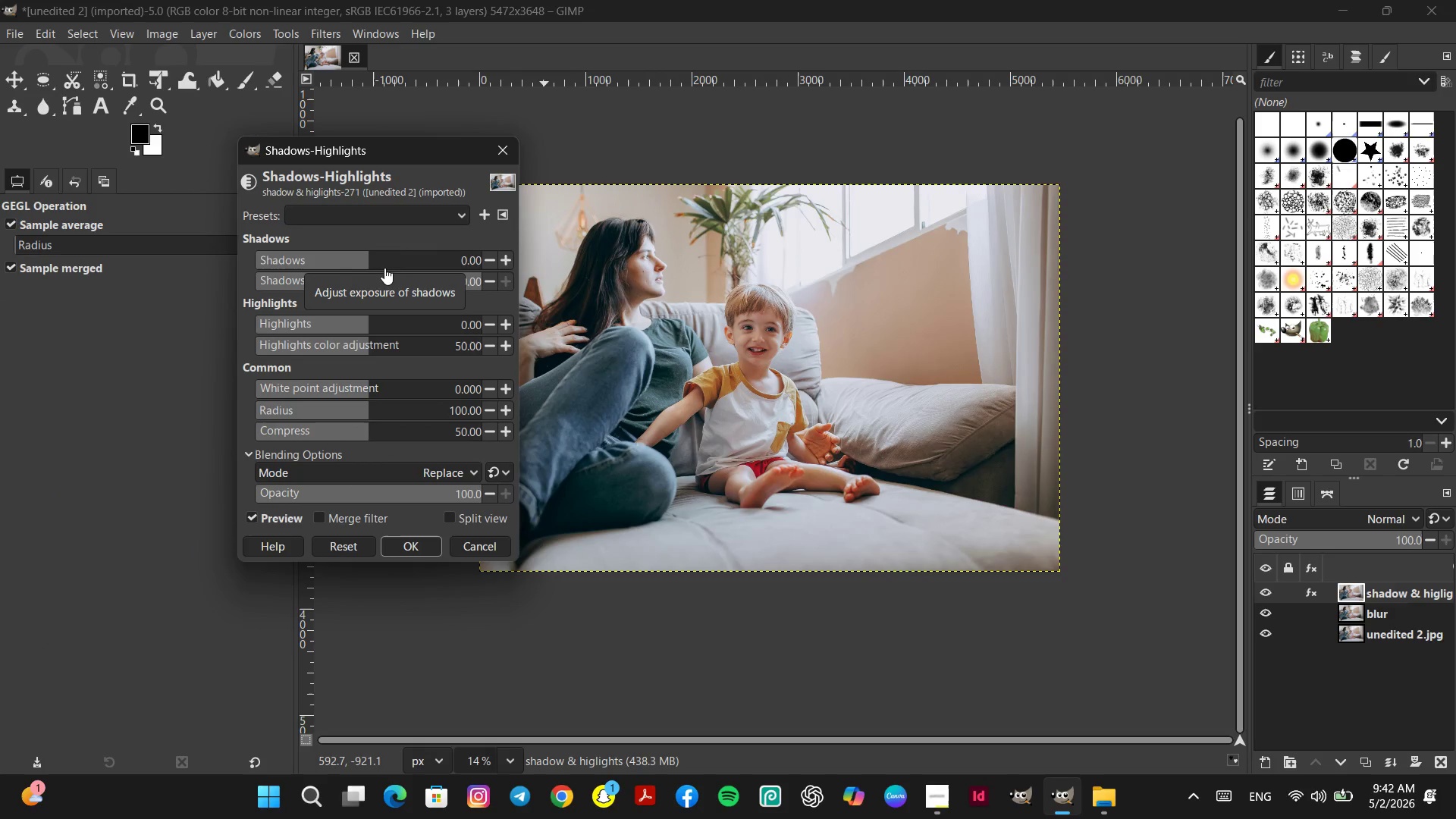 
left_click([403, 256])
 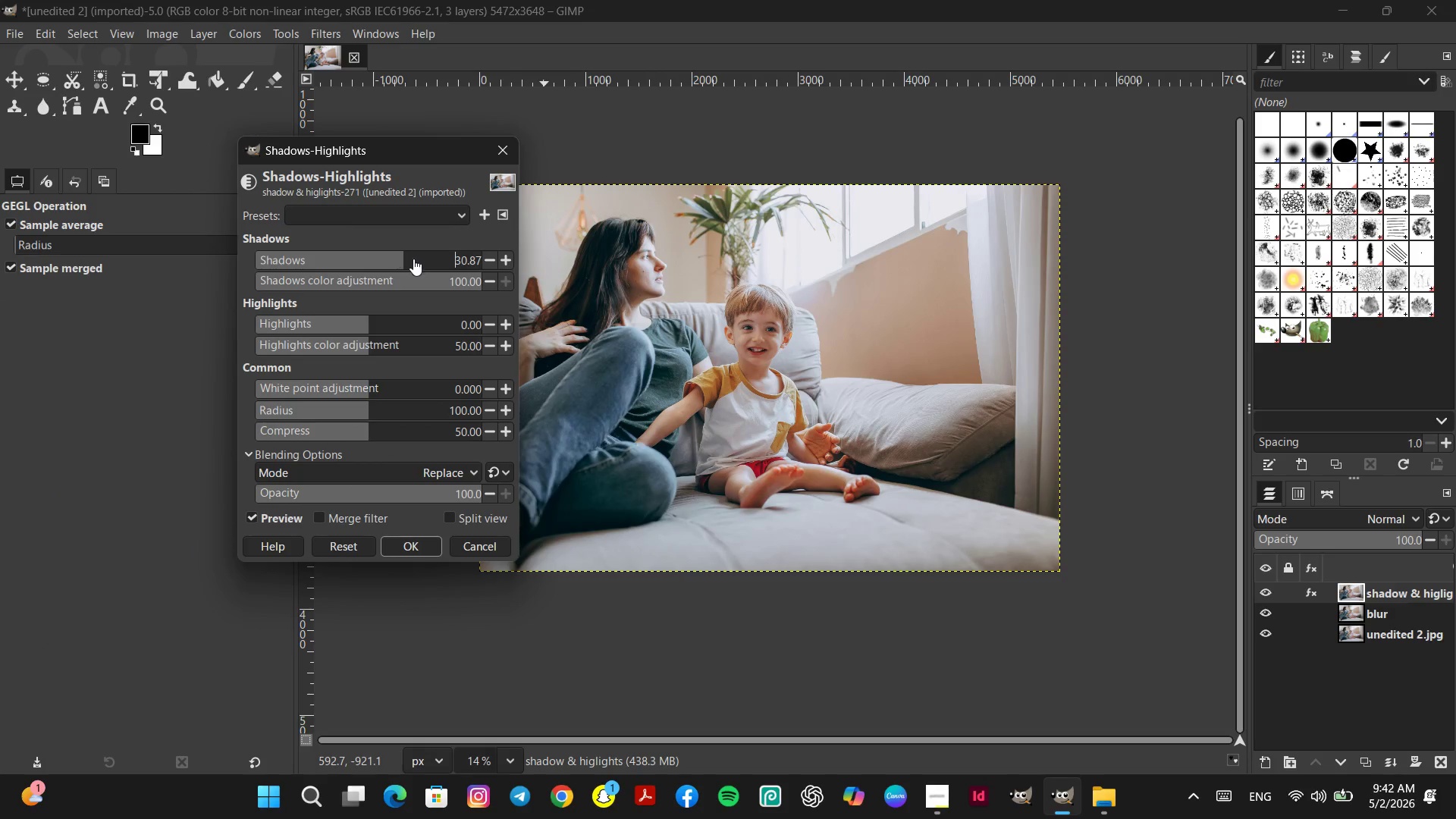 
left_click([416, 259])
 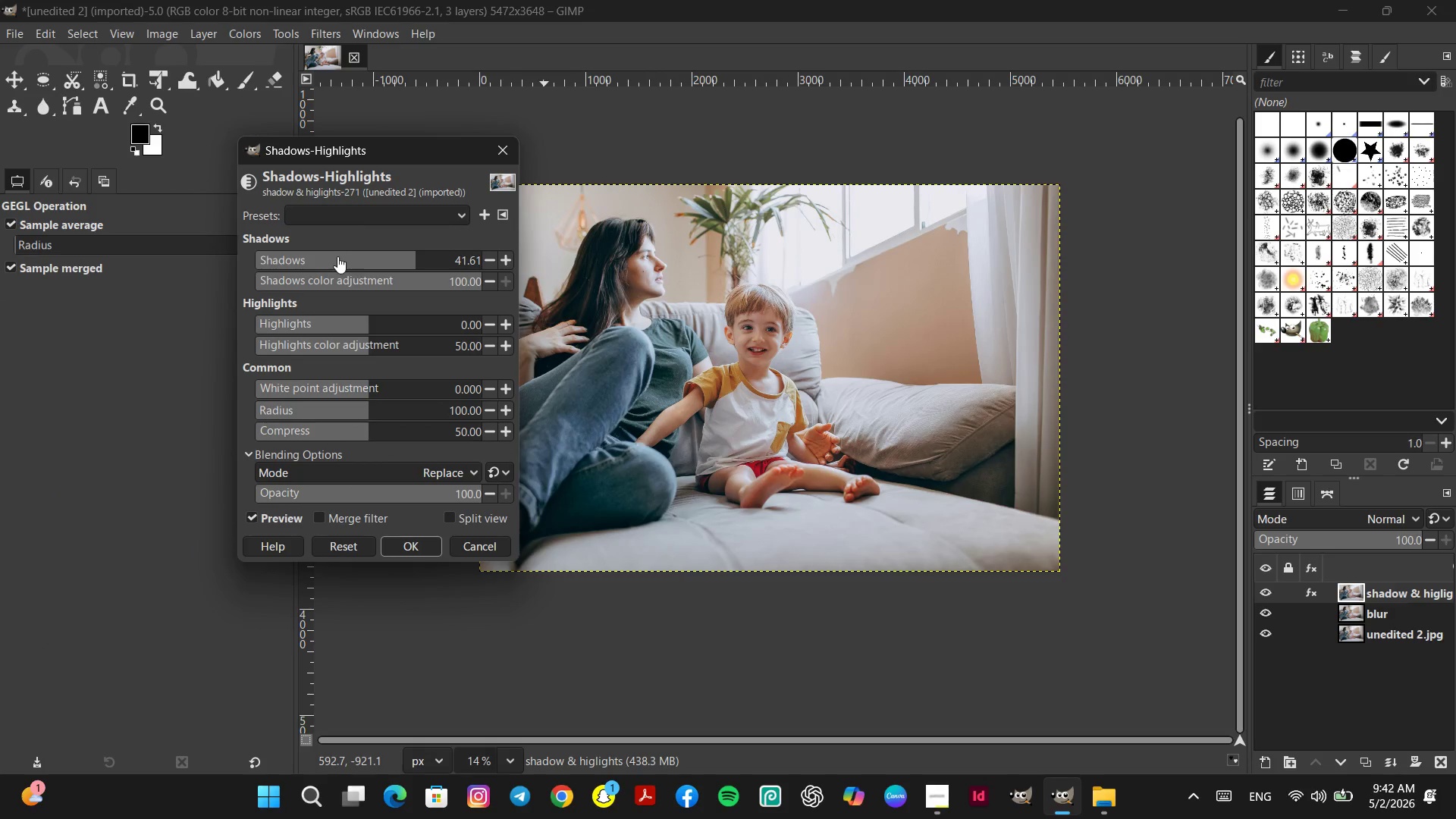 
left_click([326, 259])
 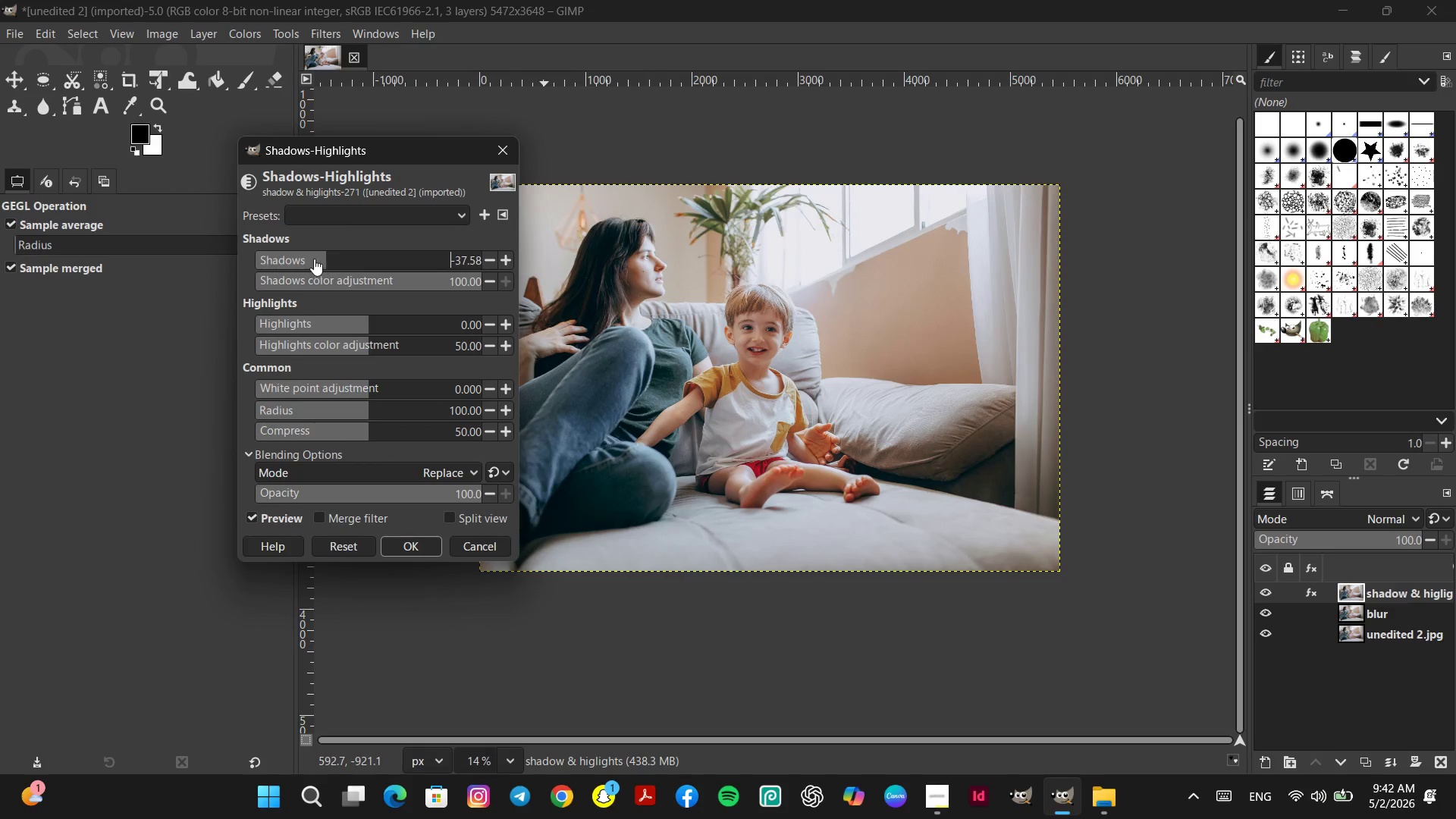 
left_click([314, 259])
 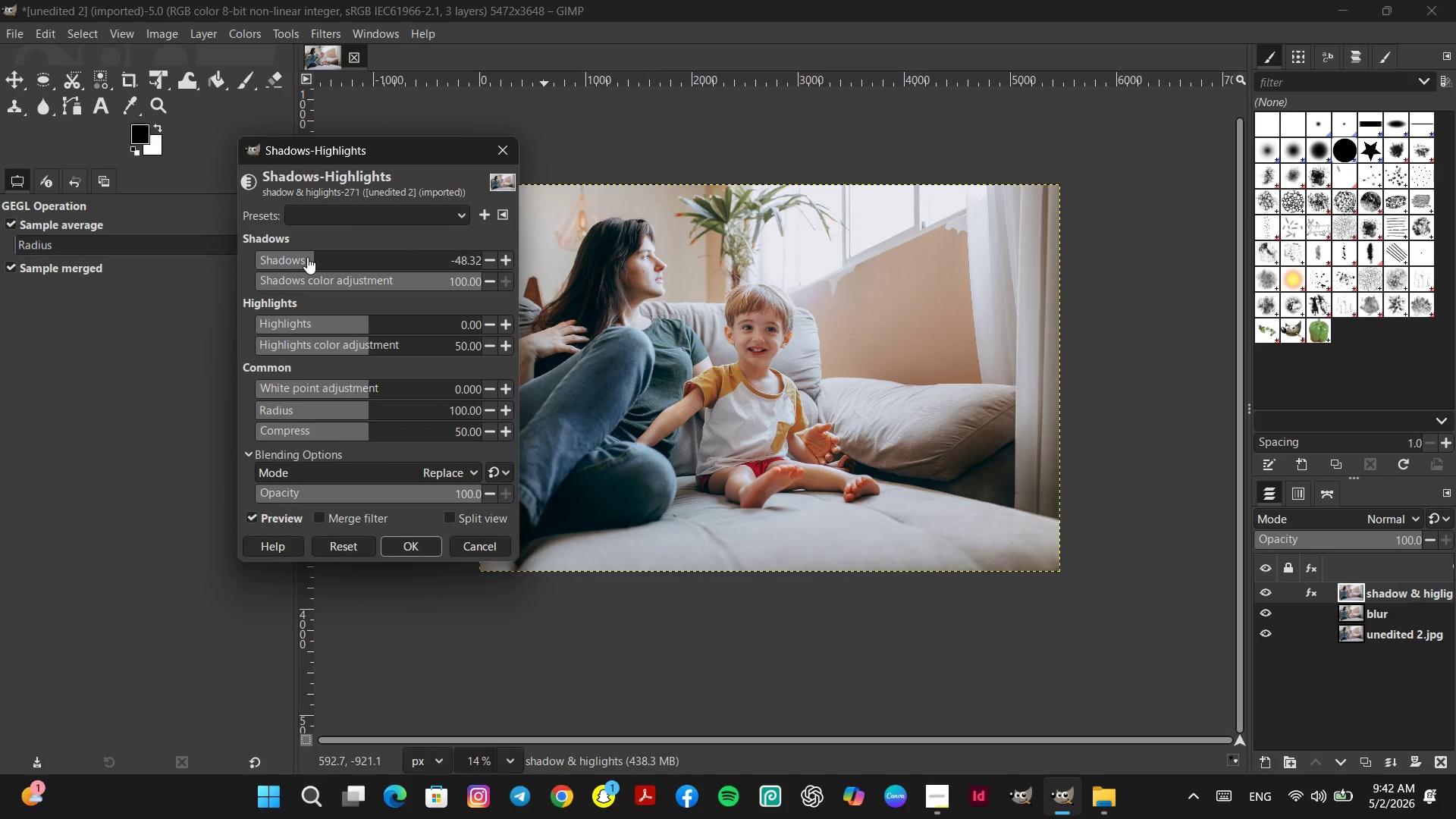 
left_click([307, 257])
 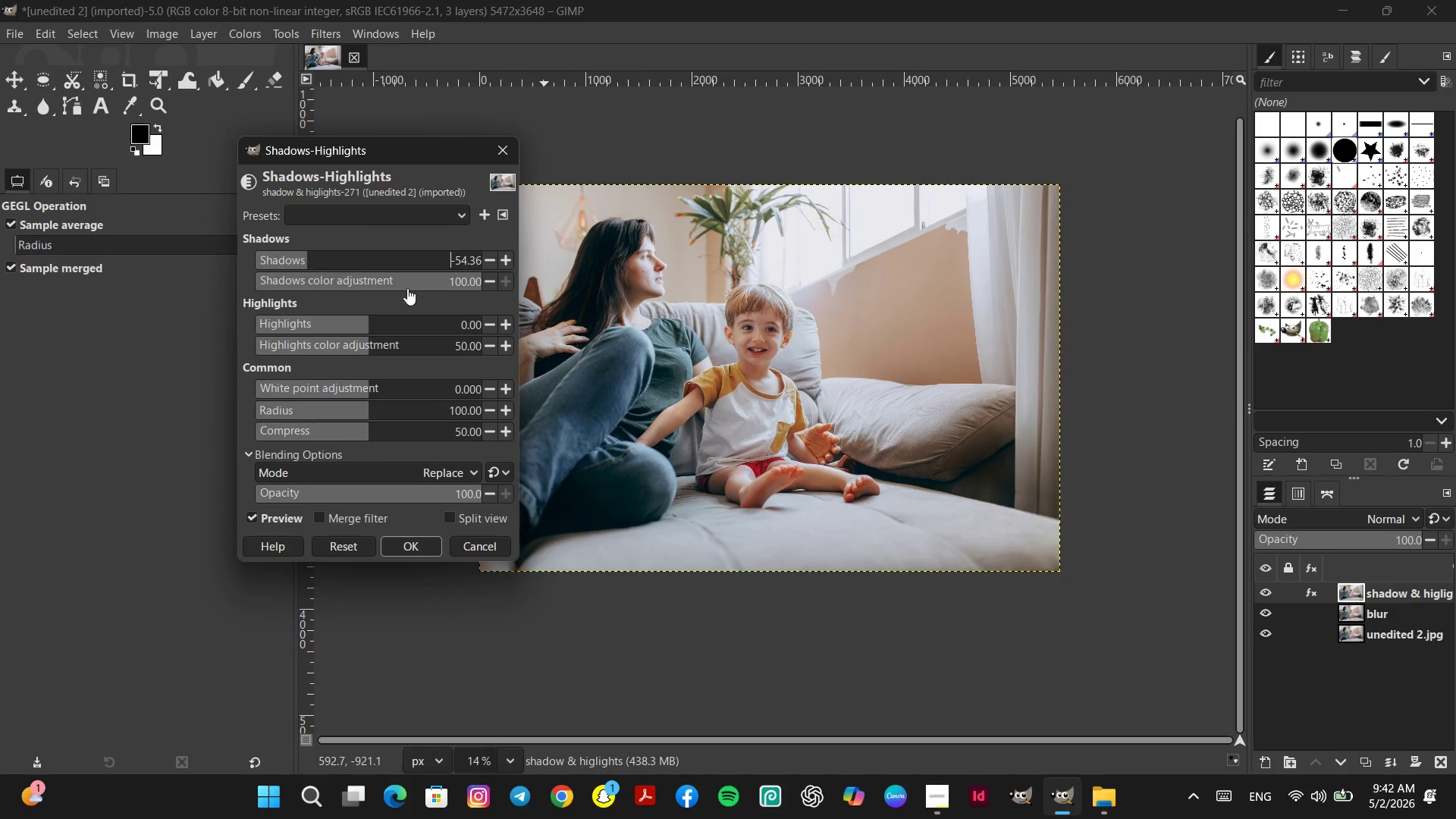 
left_click([403, 325])
 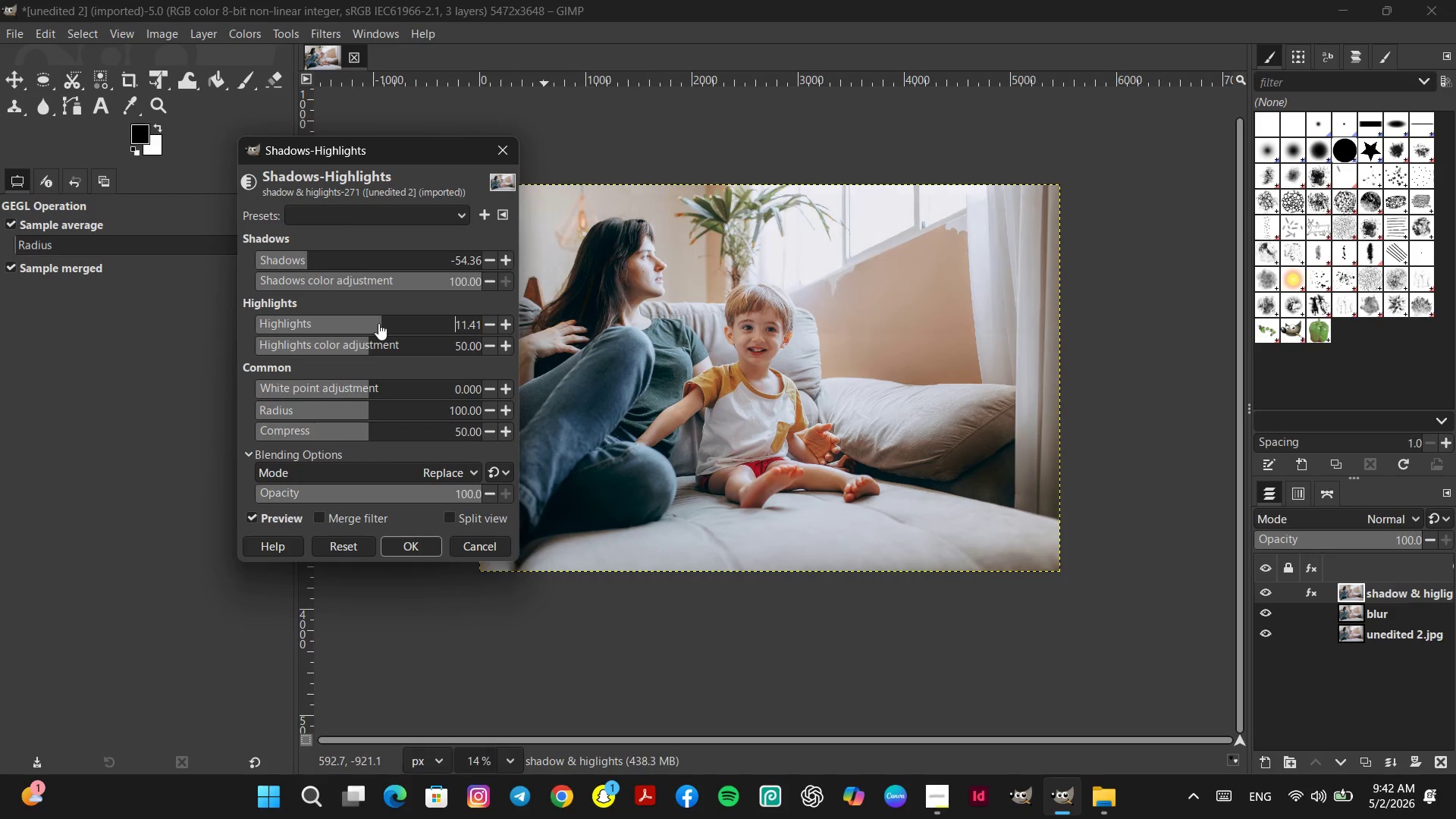 
double_click([362, 323])
 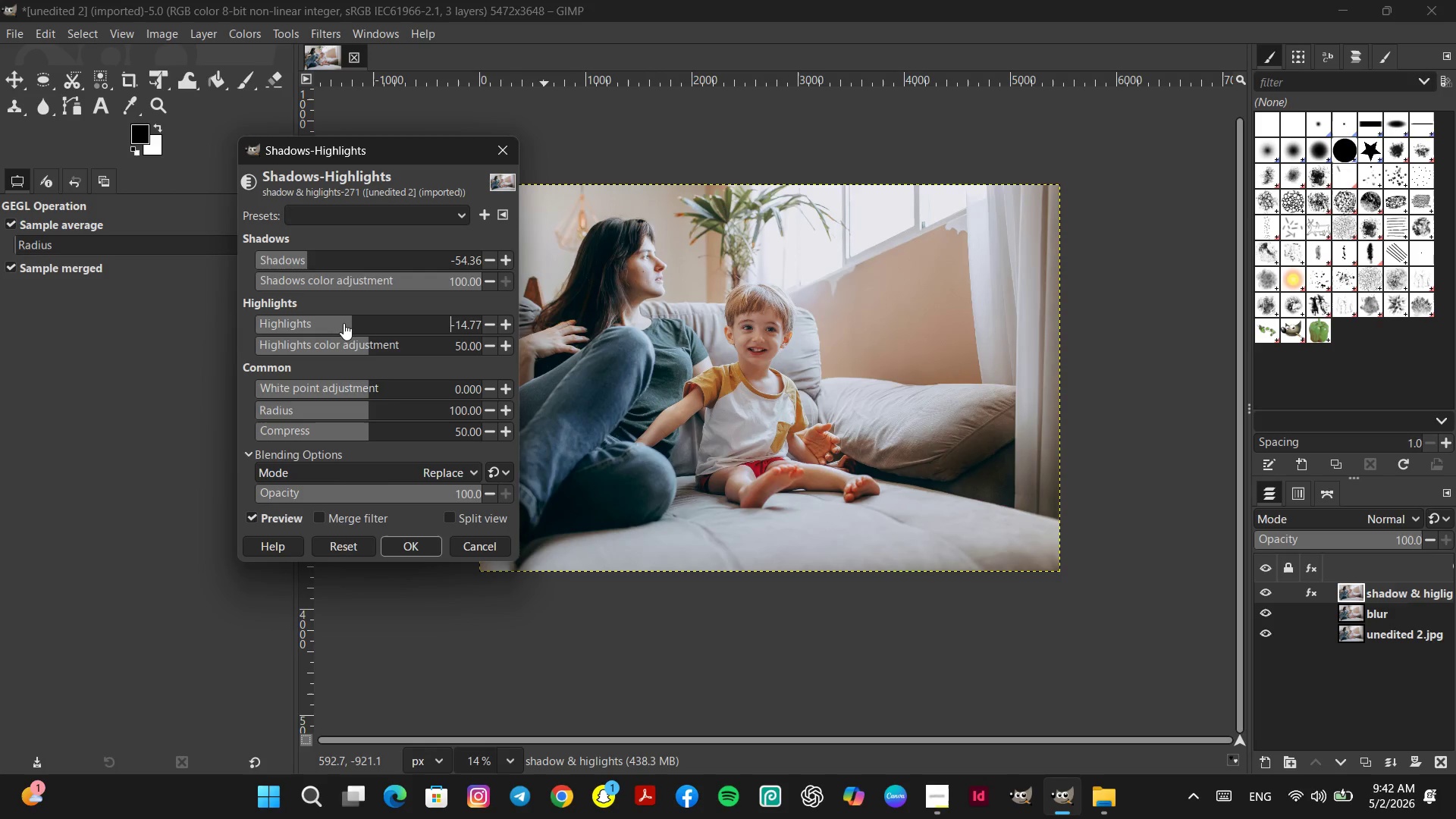 
double_click([333, 322])
 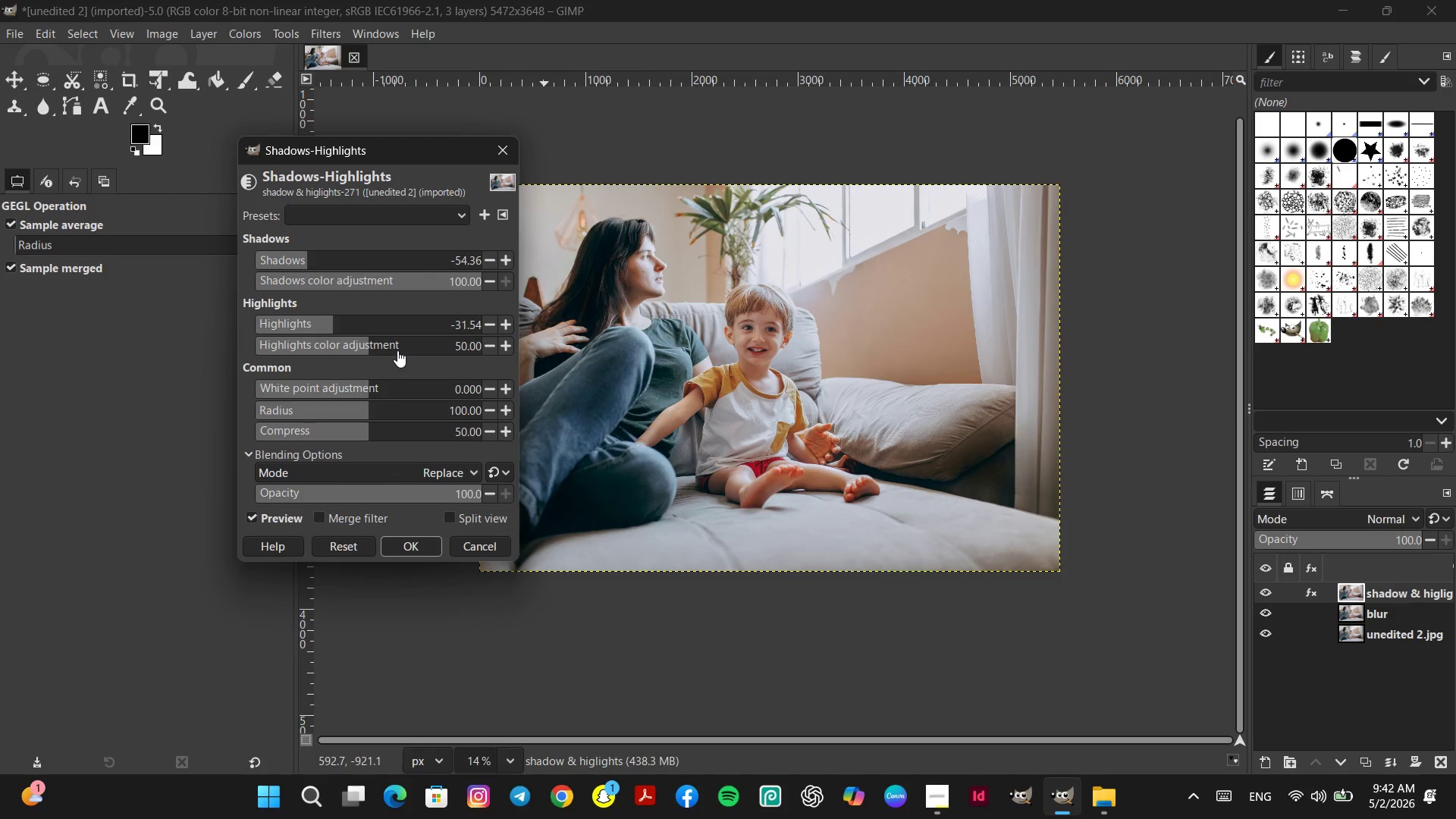 
left_click_drag(start_coordinate=[378, 348], to_coordinate=[446, 348])
 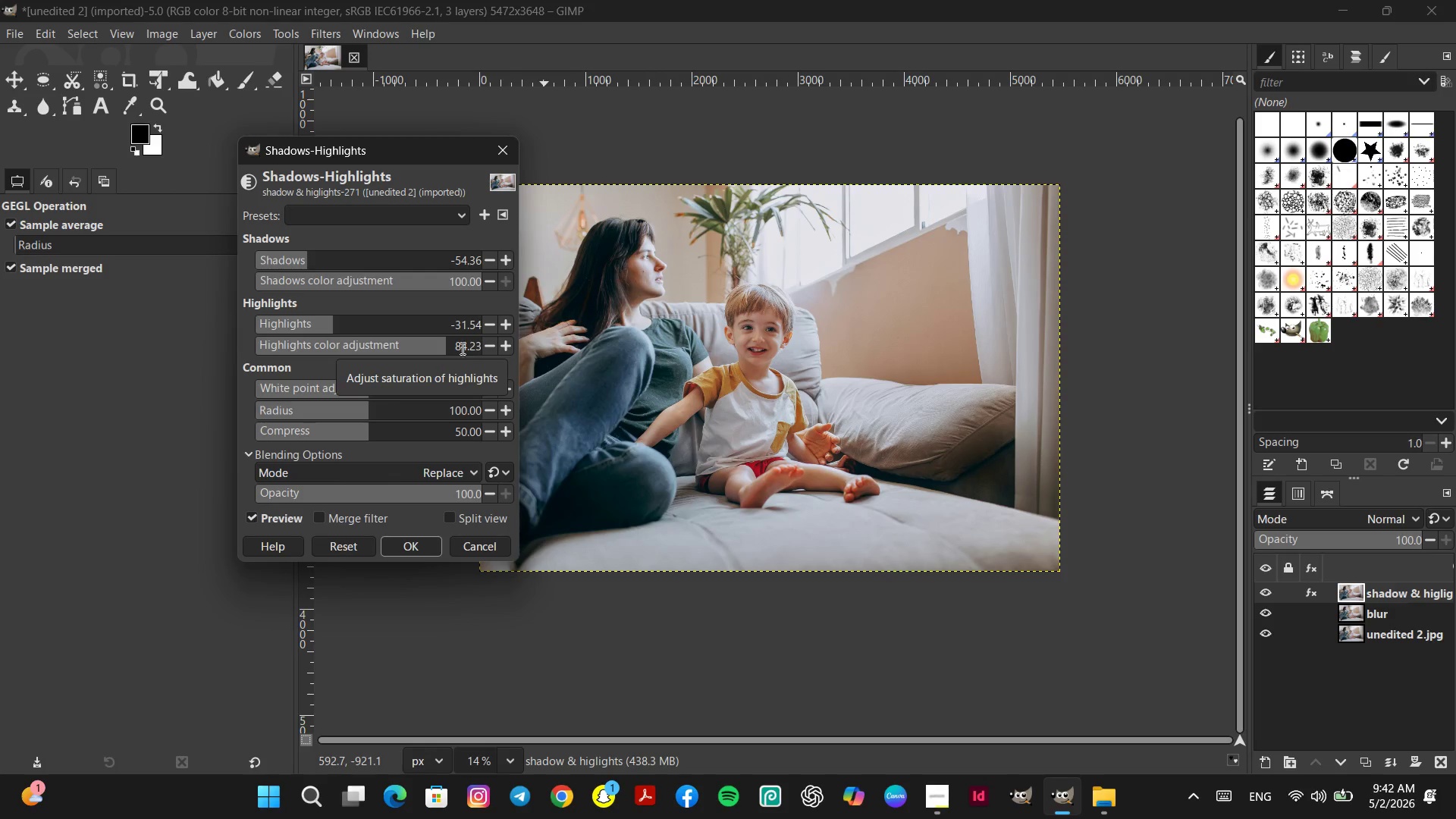 
left_click([460, 345])
 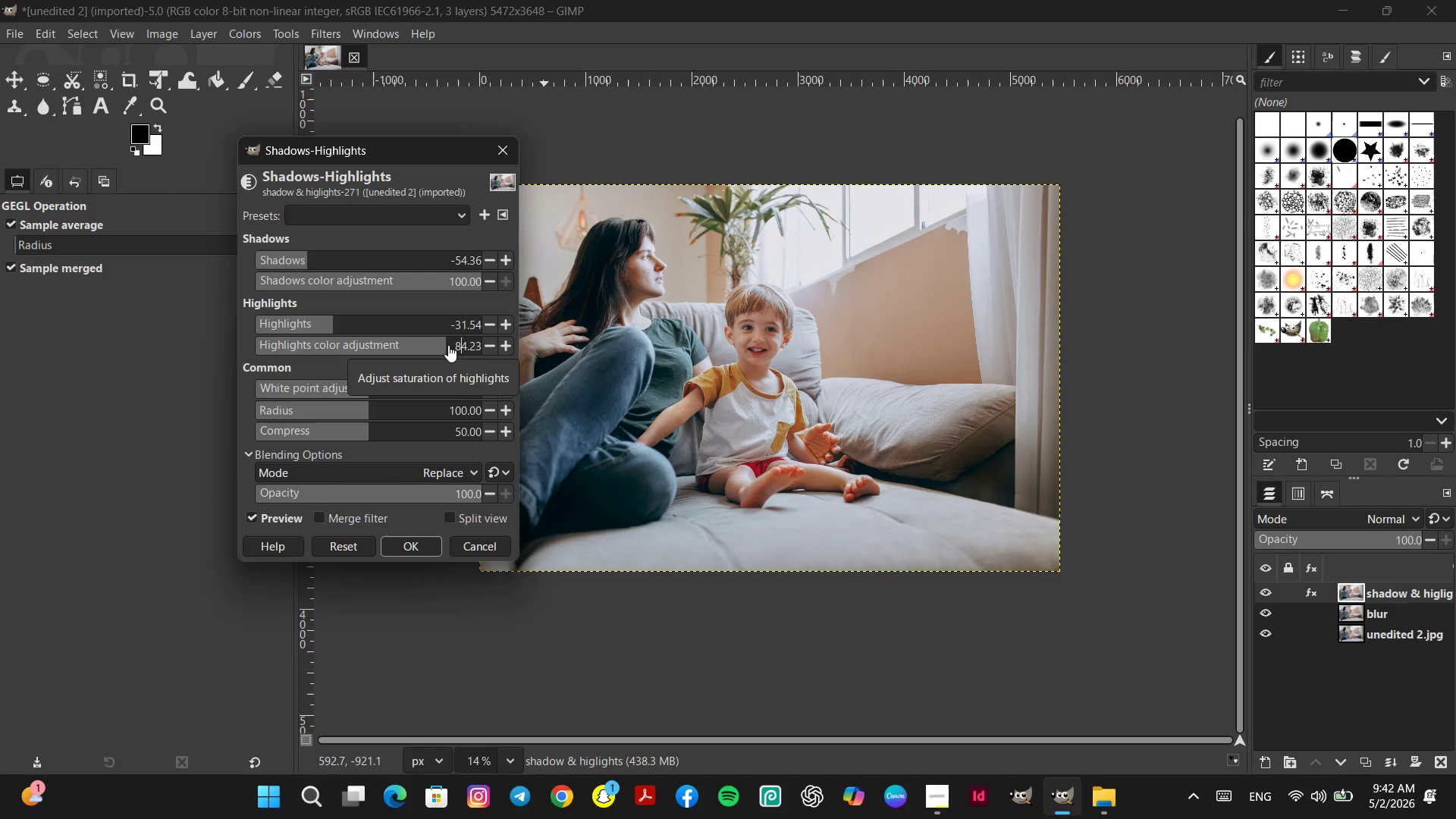 
left_click([448, 345])
 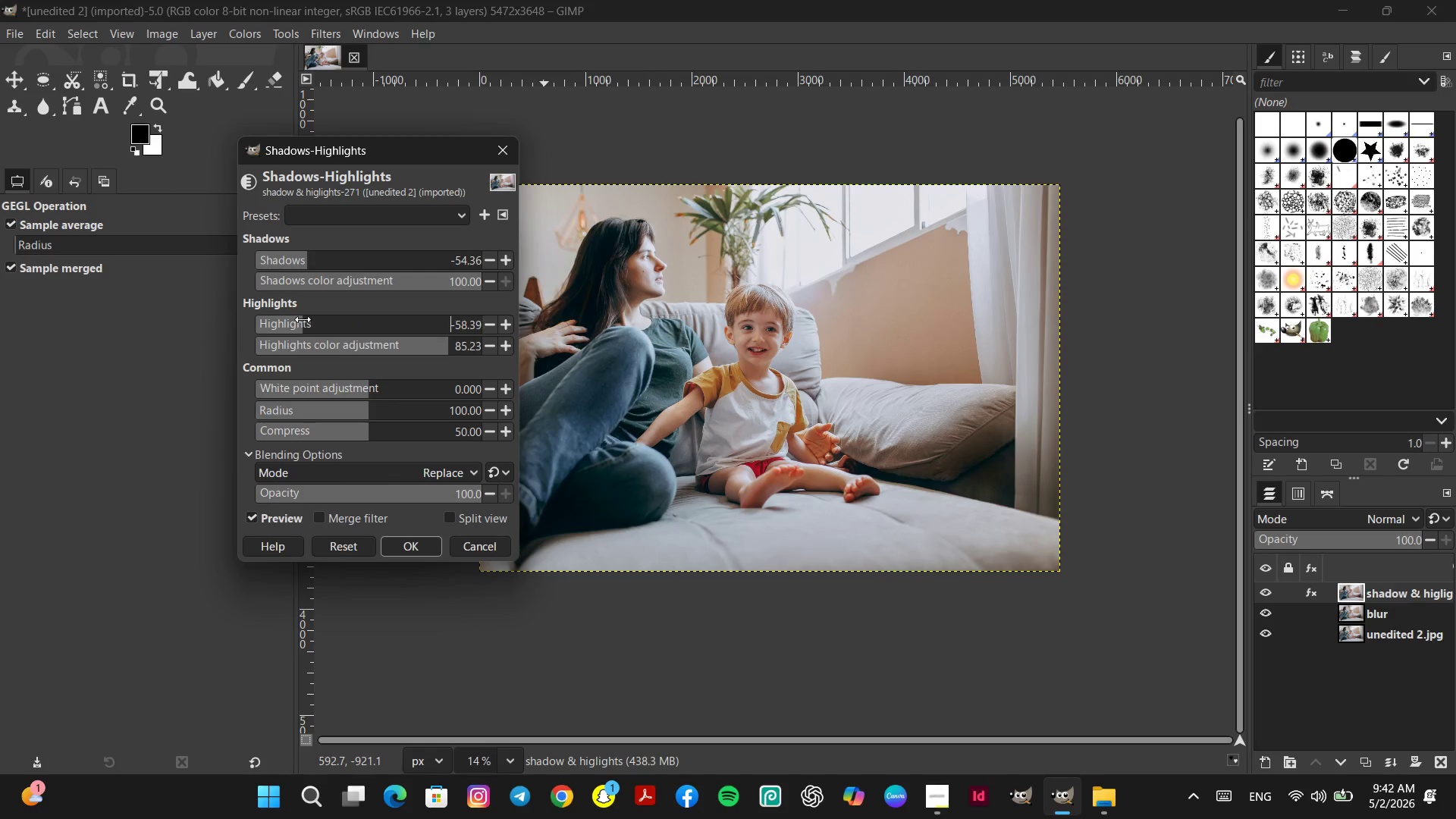 
double_click([284, 321])
 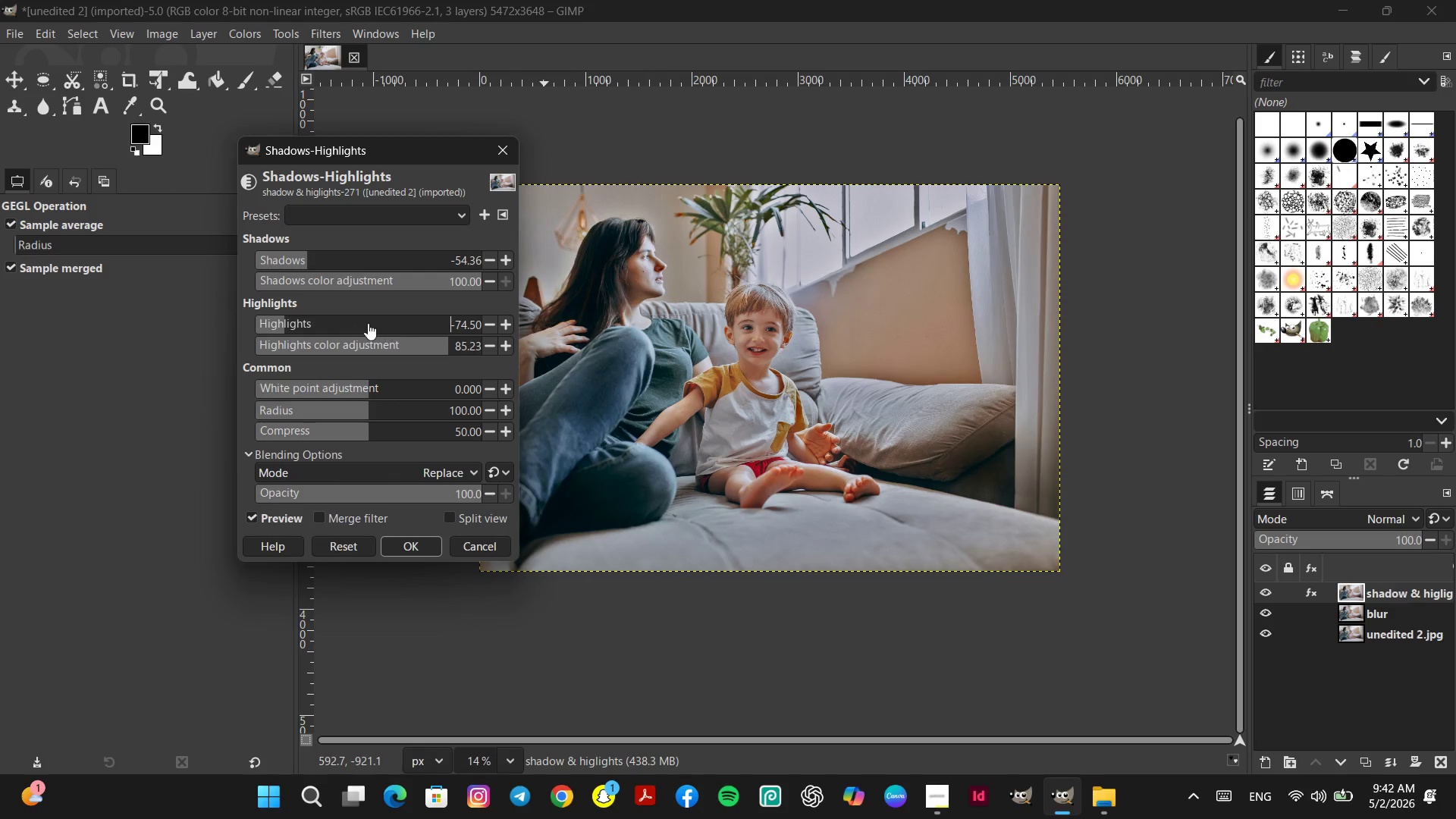 
left_click([356, 322])
 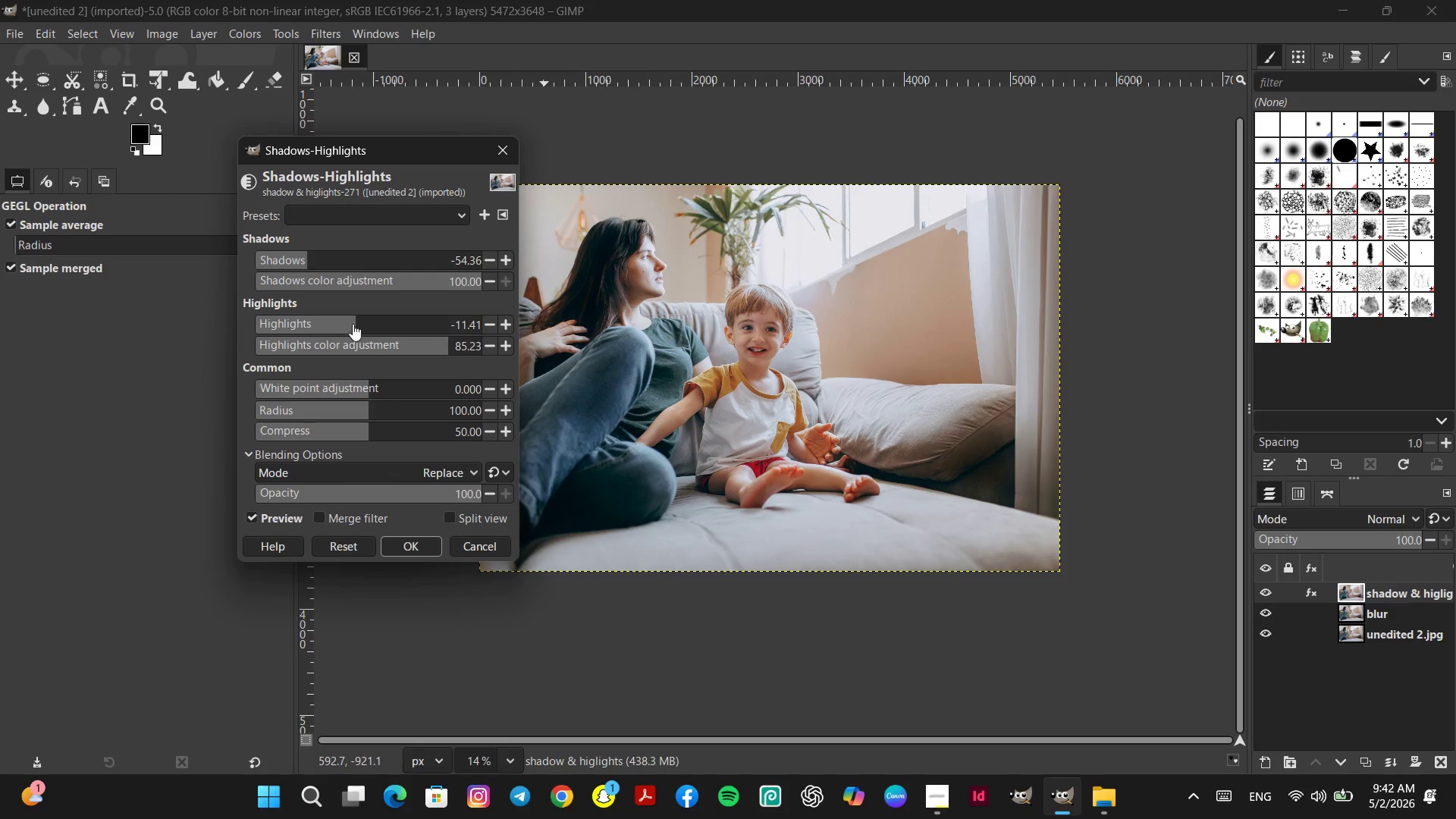 
left_click([348, 324])
 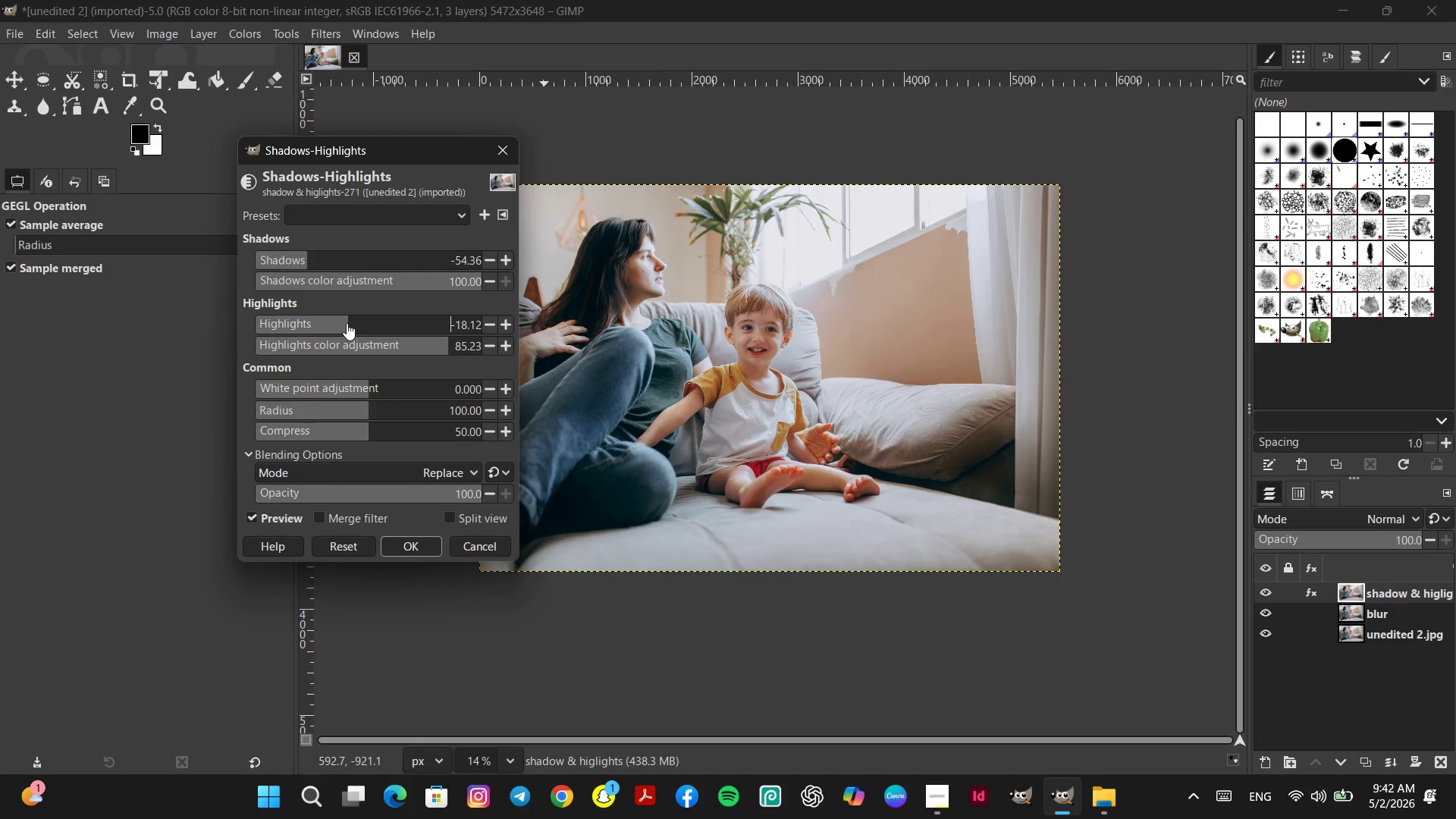 
left_click([347, 323])
 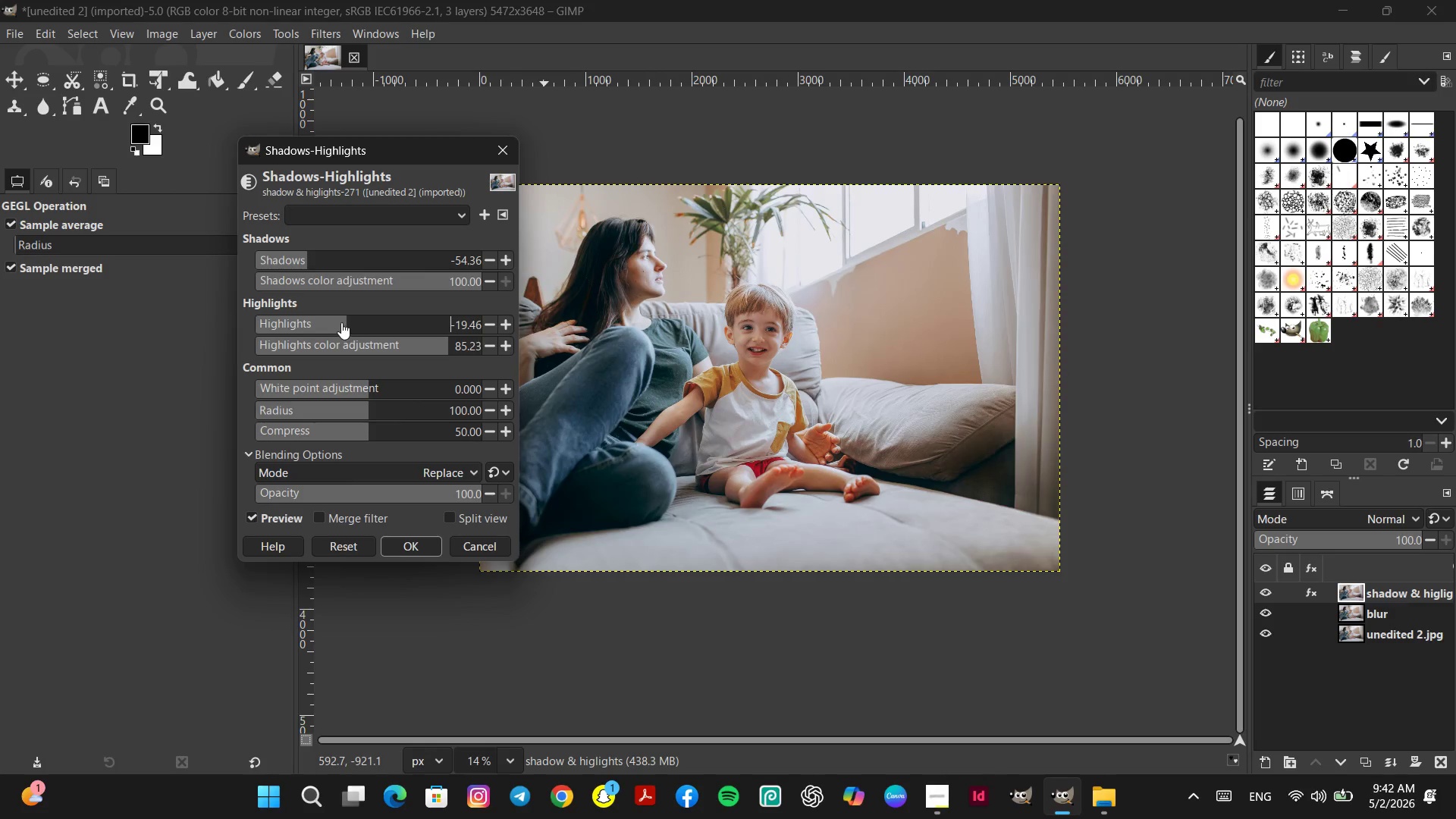 
left_click([341, 322])
 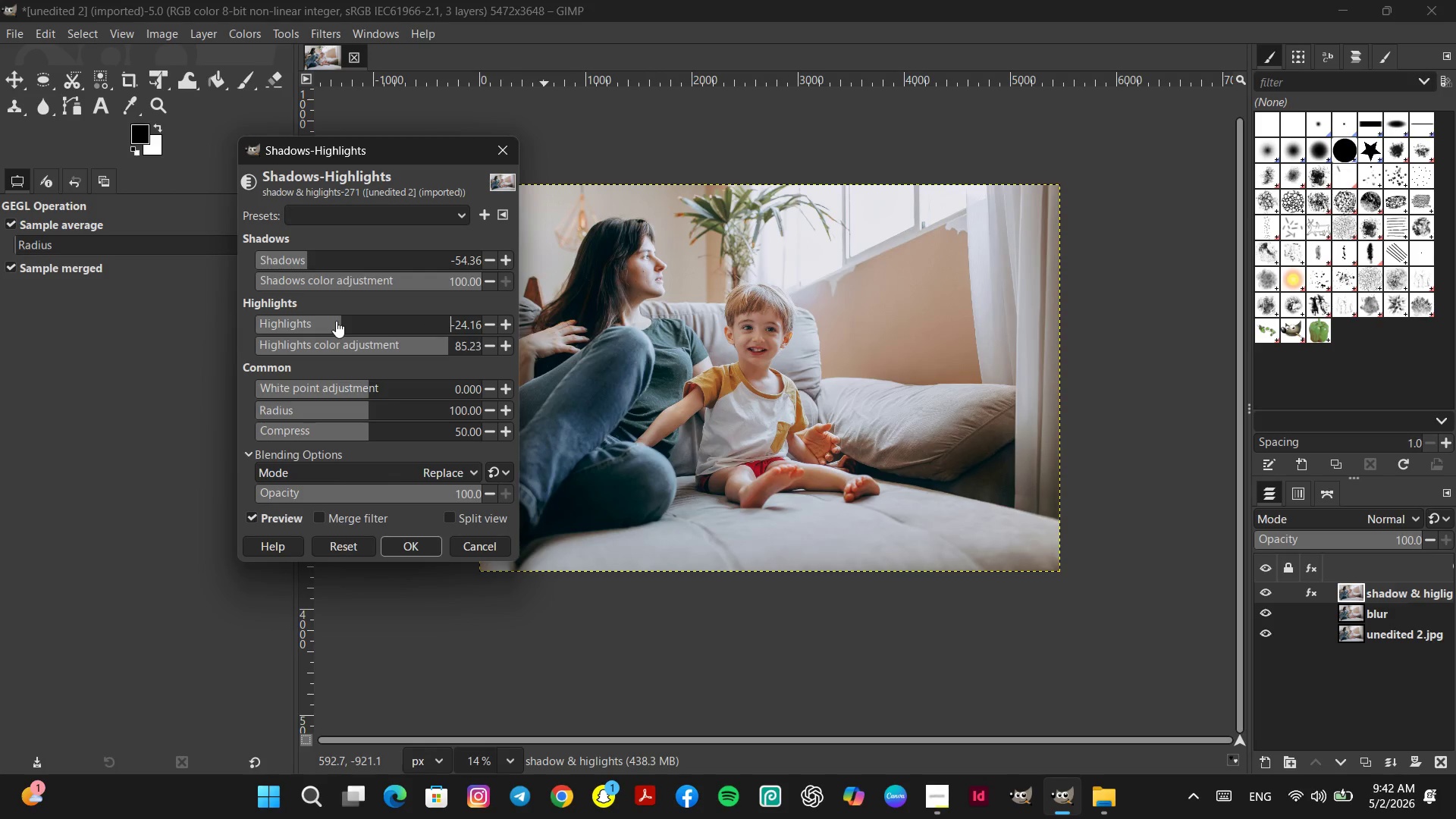 
left_click([336, 321])
 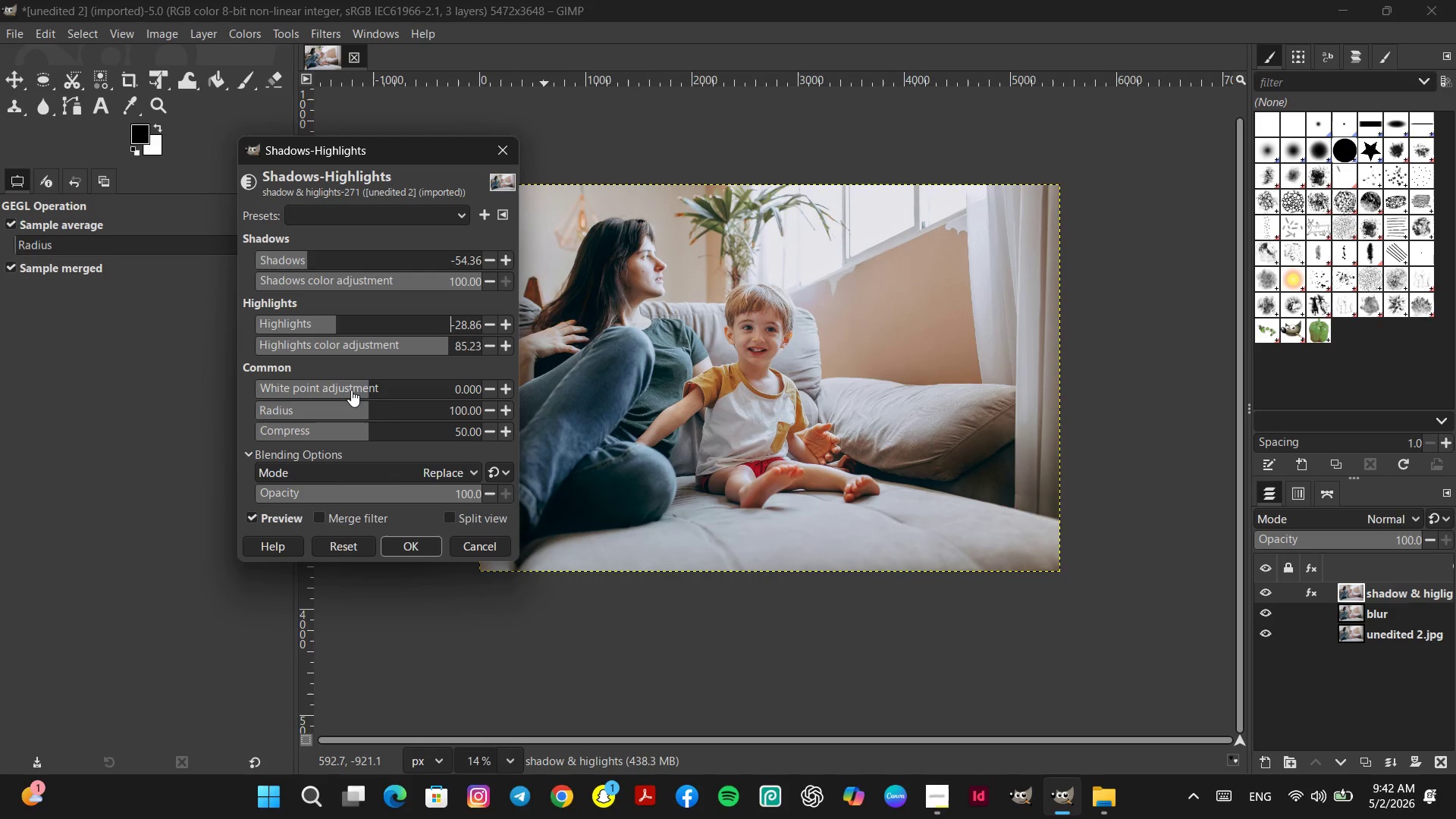 
left_click([351, 390])
 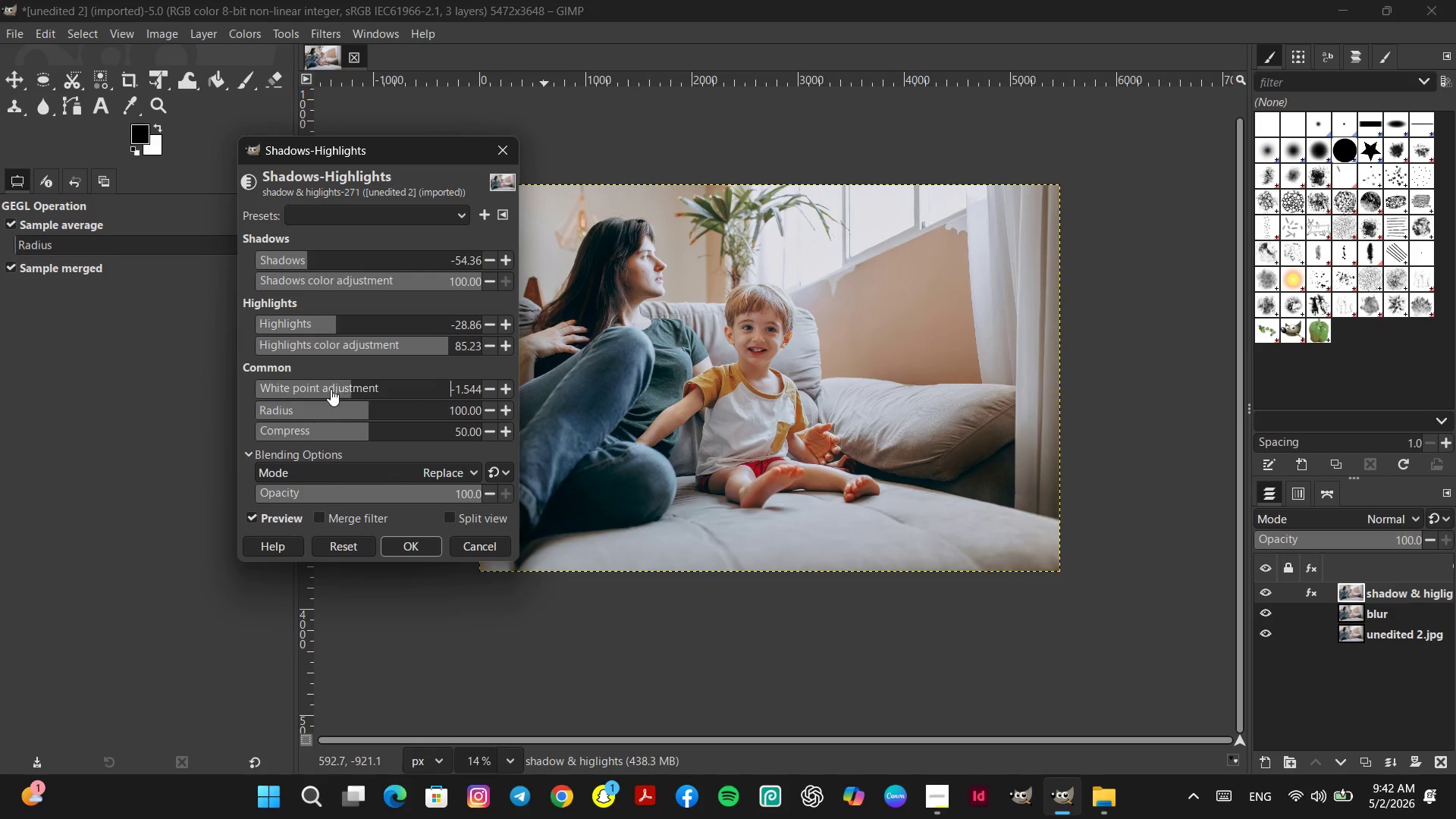 
left_click([331, 389])
 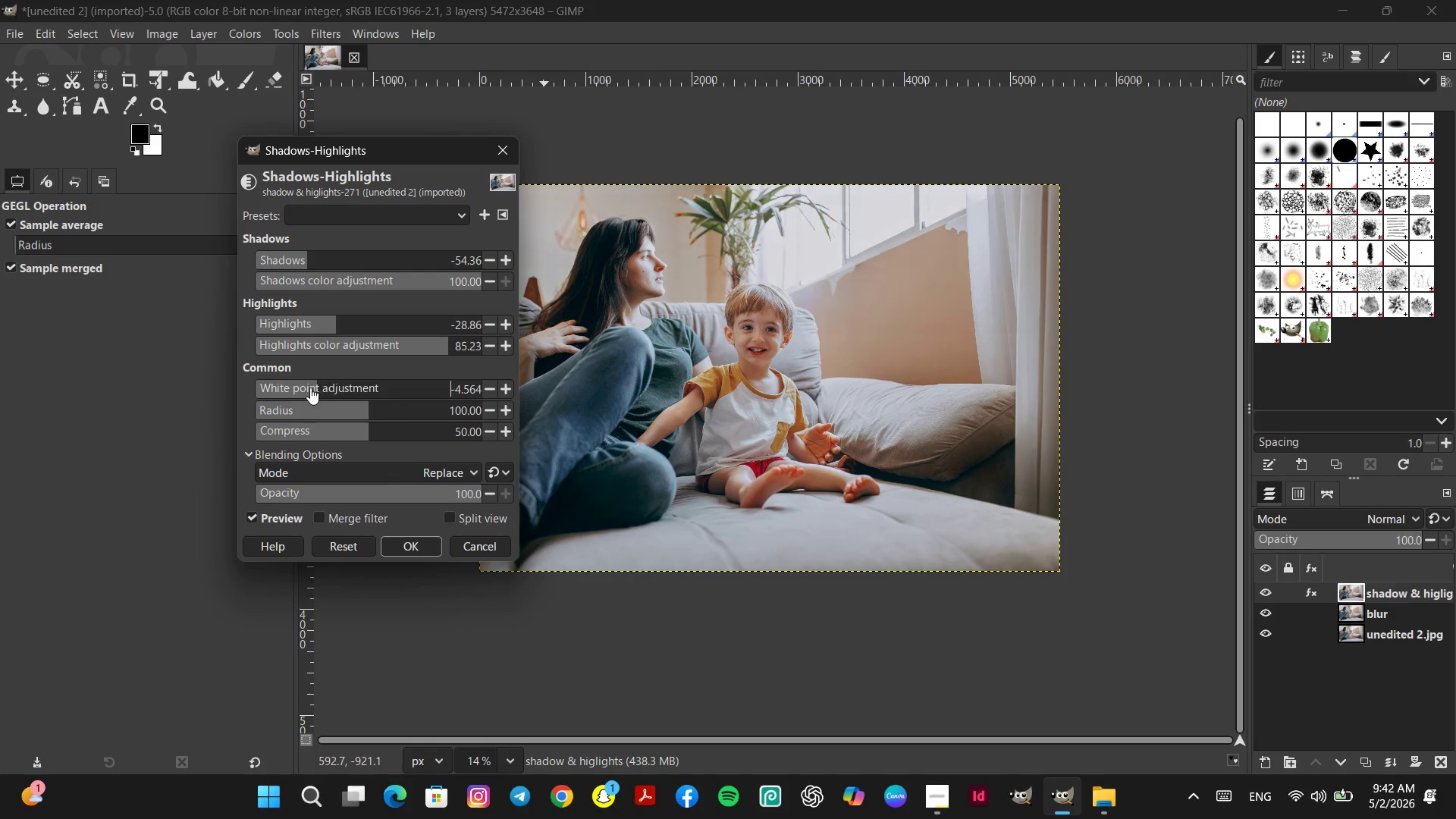 
double_click([308, 388])
 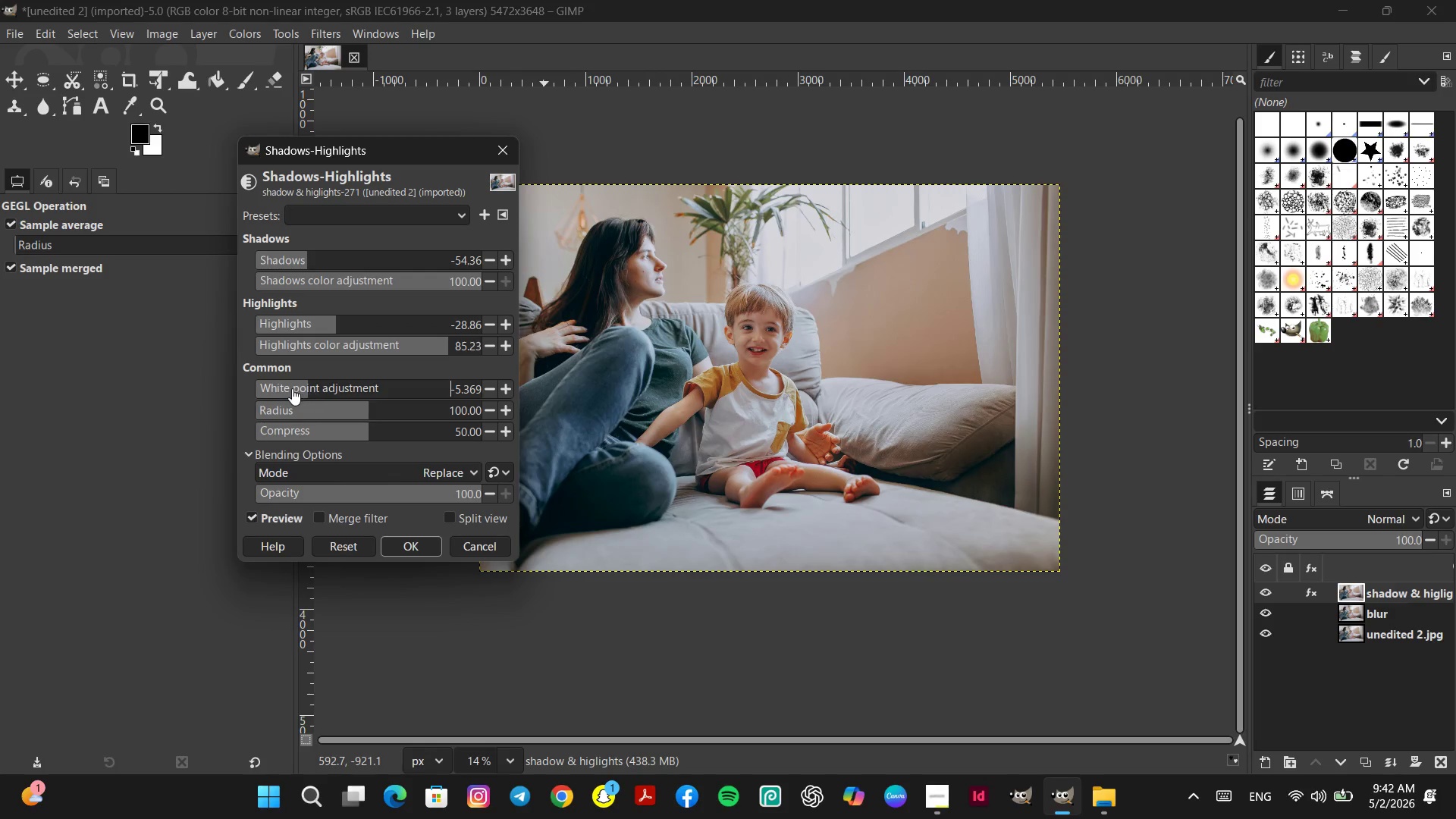 
triple_click([292, 388])
 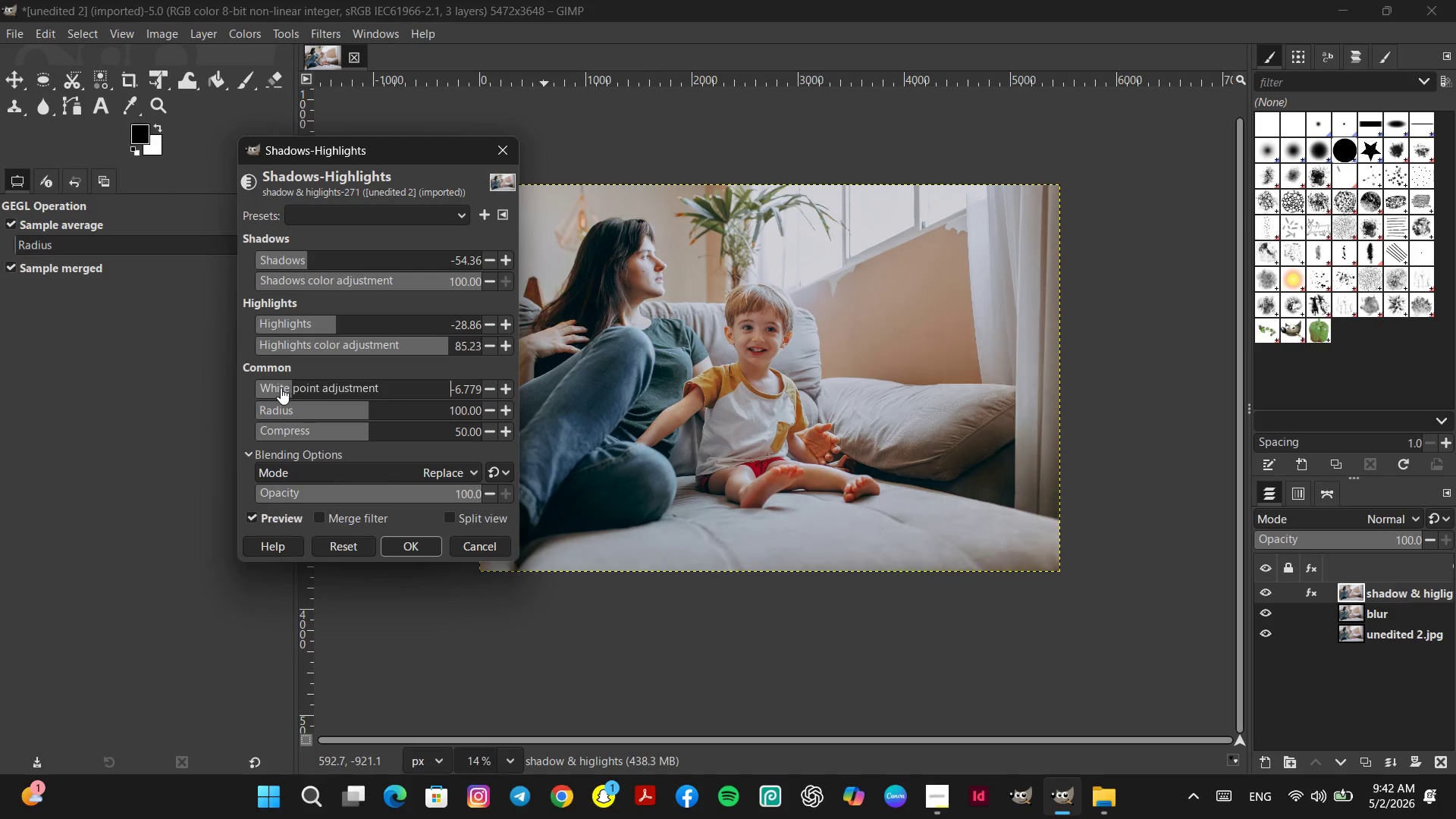 
left_click([281, 388])
 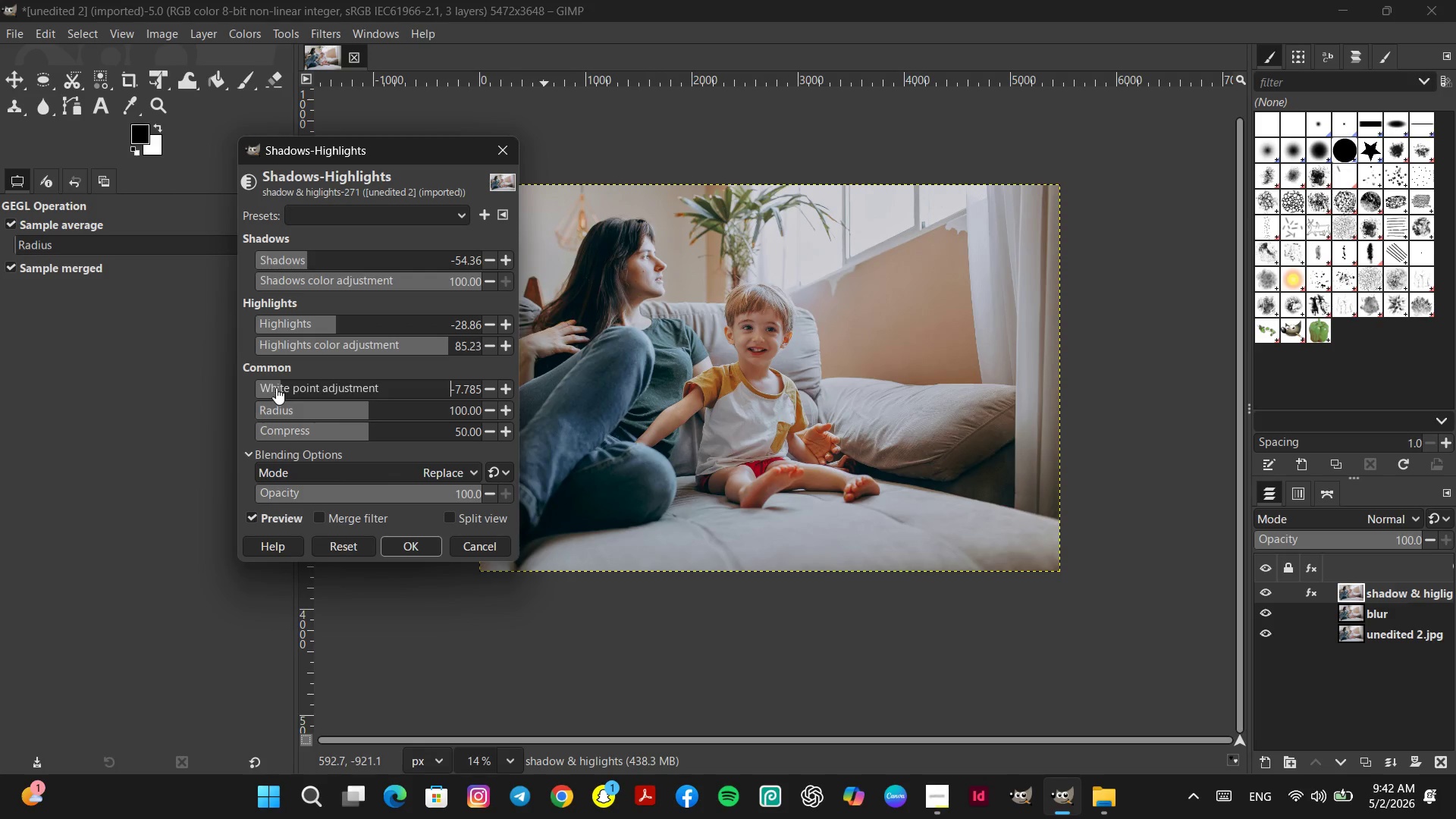 
left_click([268, 388])
 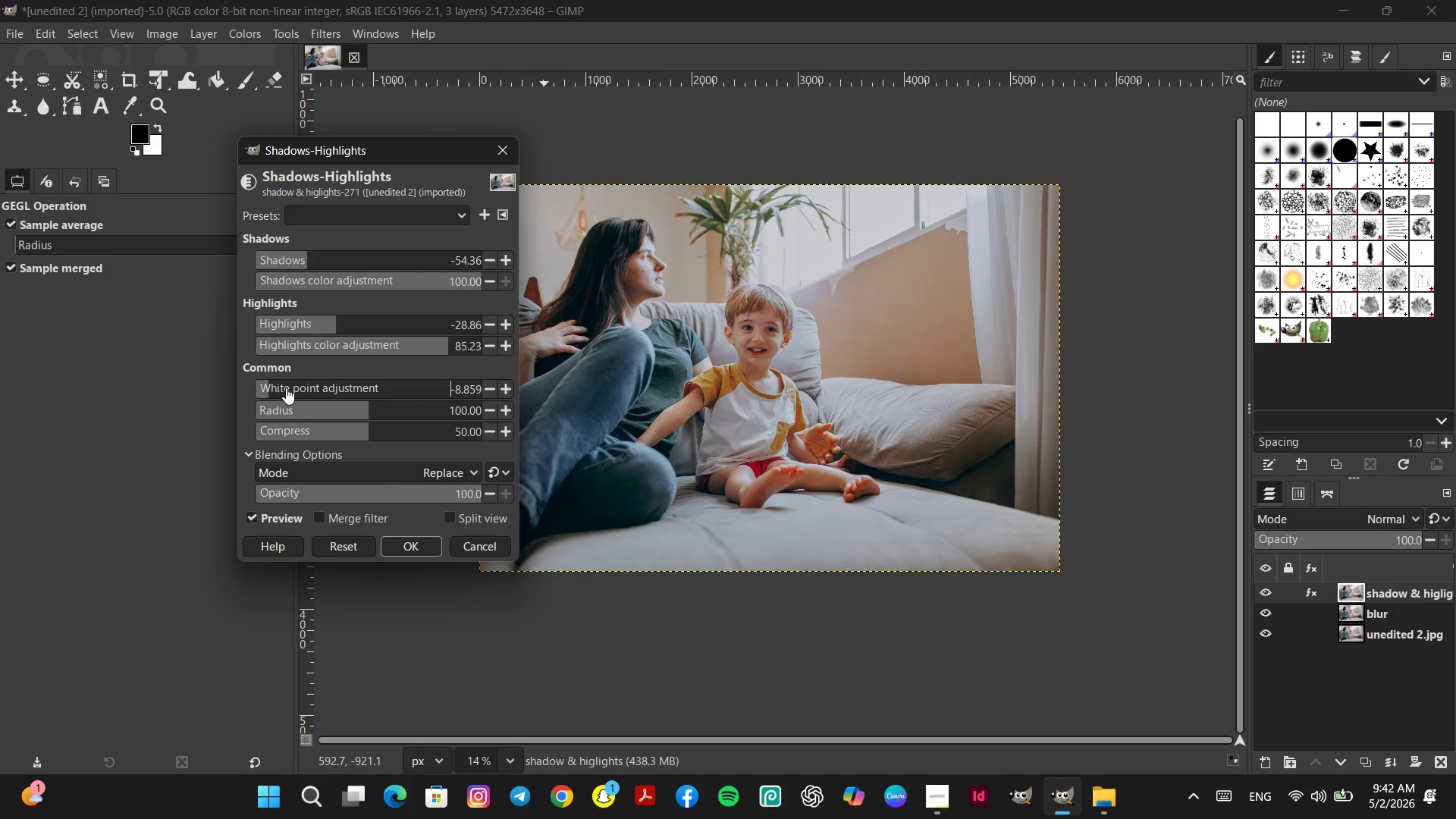 
left_click([286, 388])
 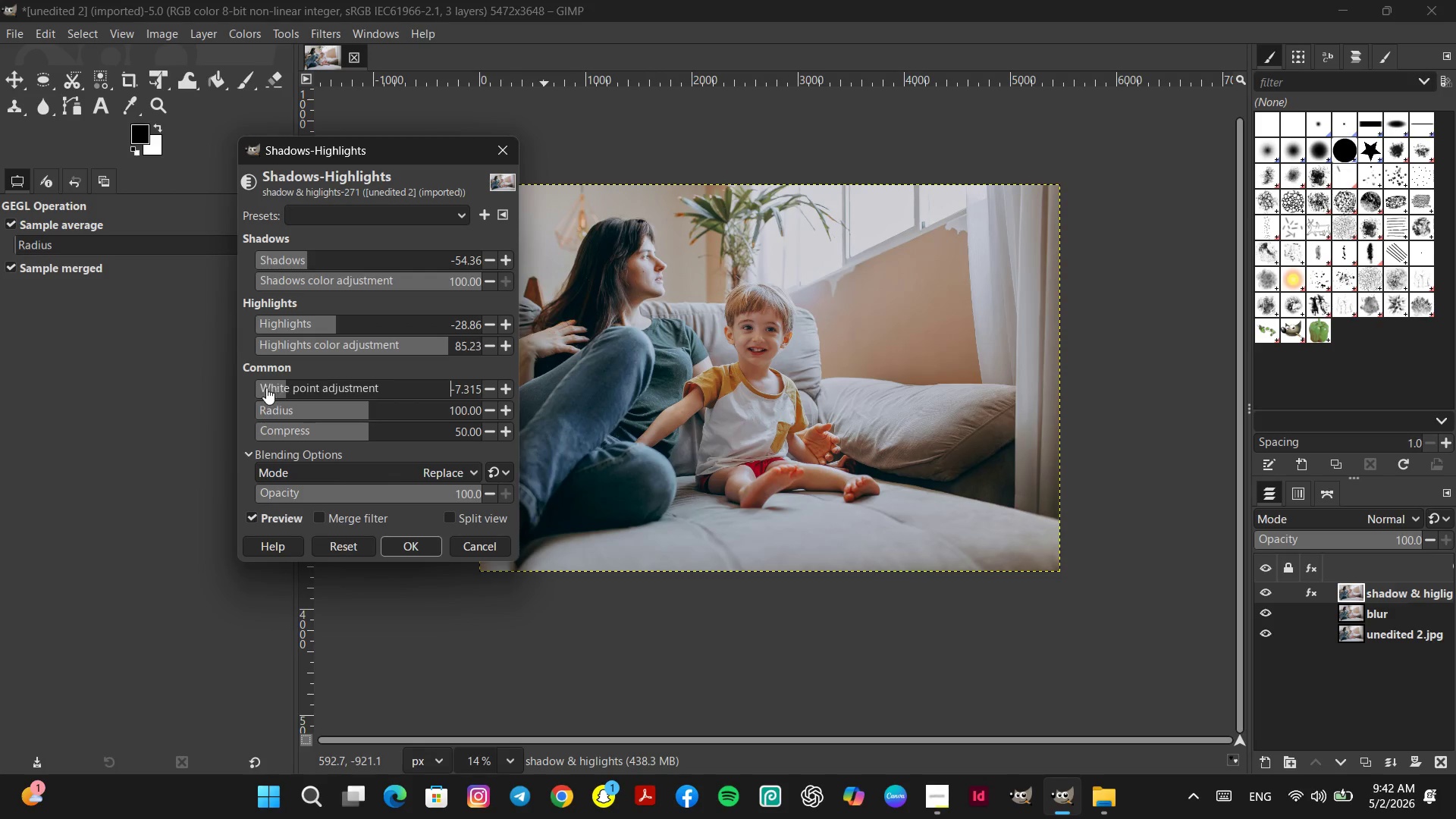 
left_click([266, 388])
 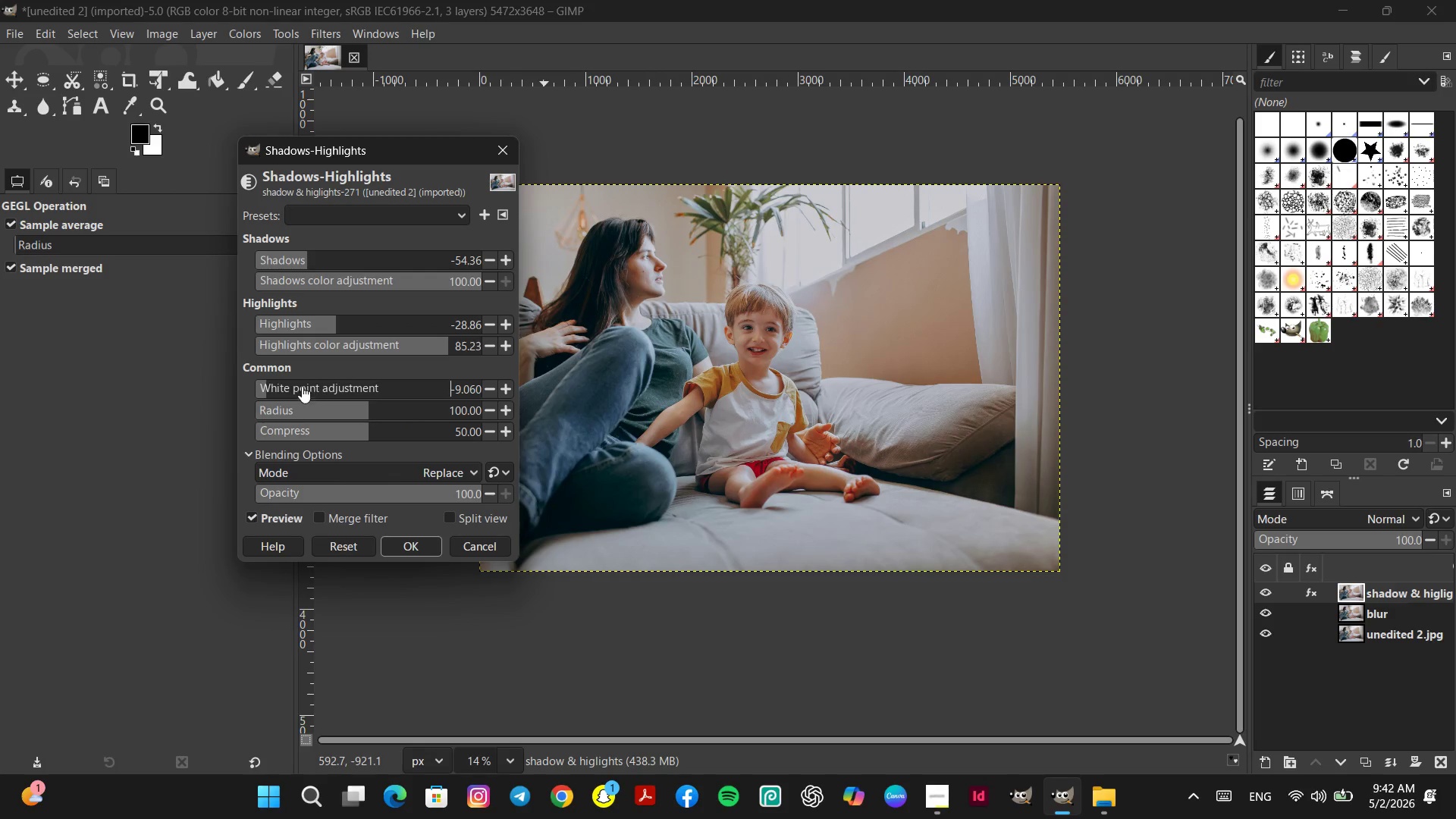 
left_click([260, 383])
 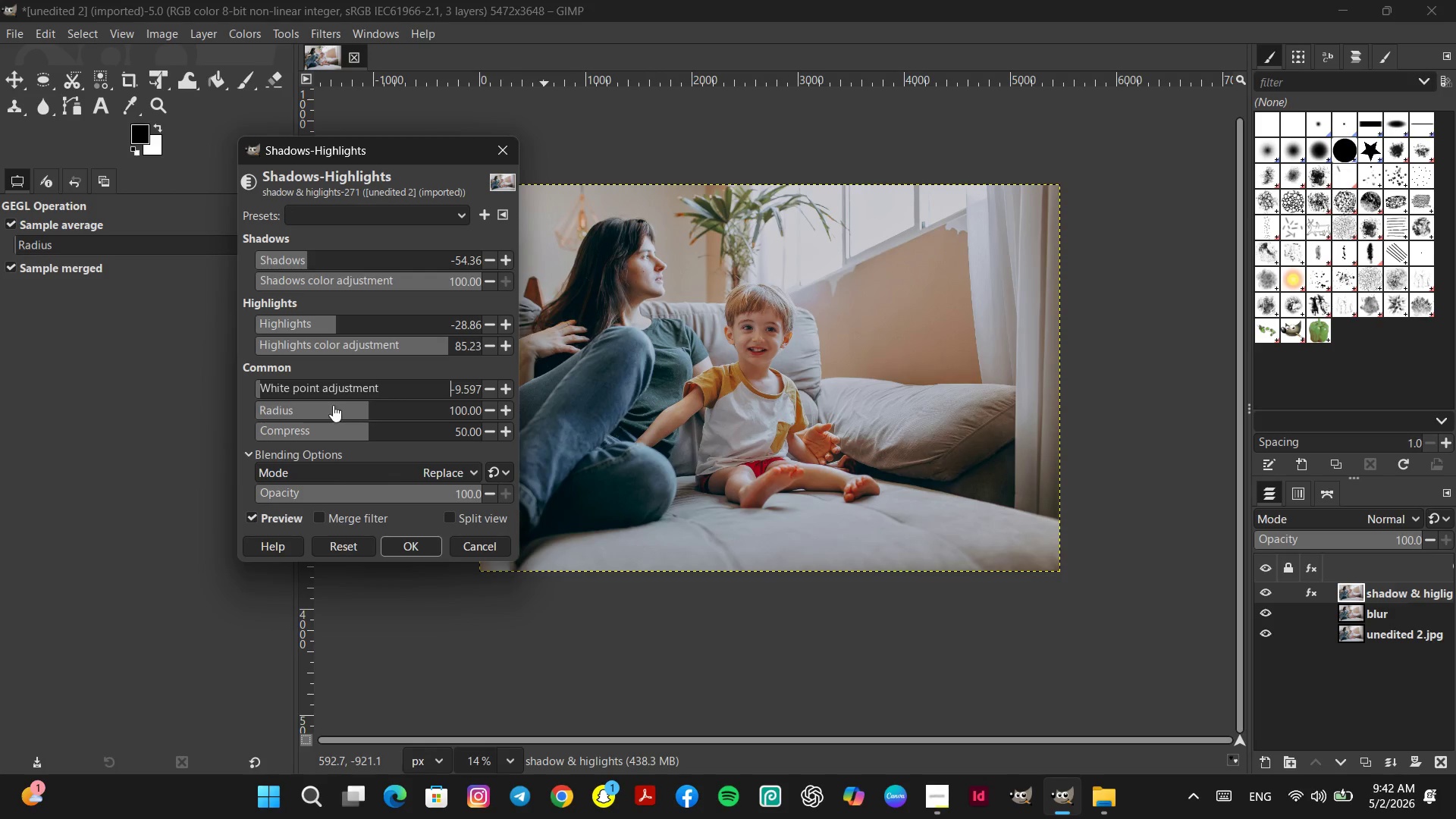 
left_click([315, 389])
 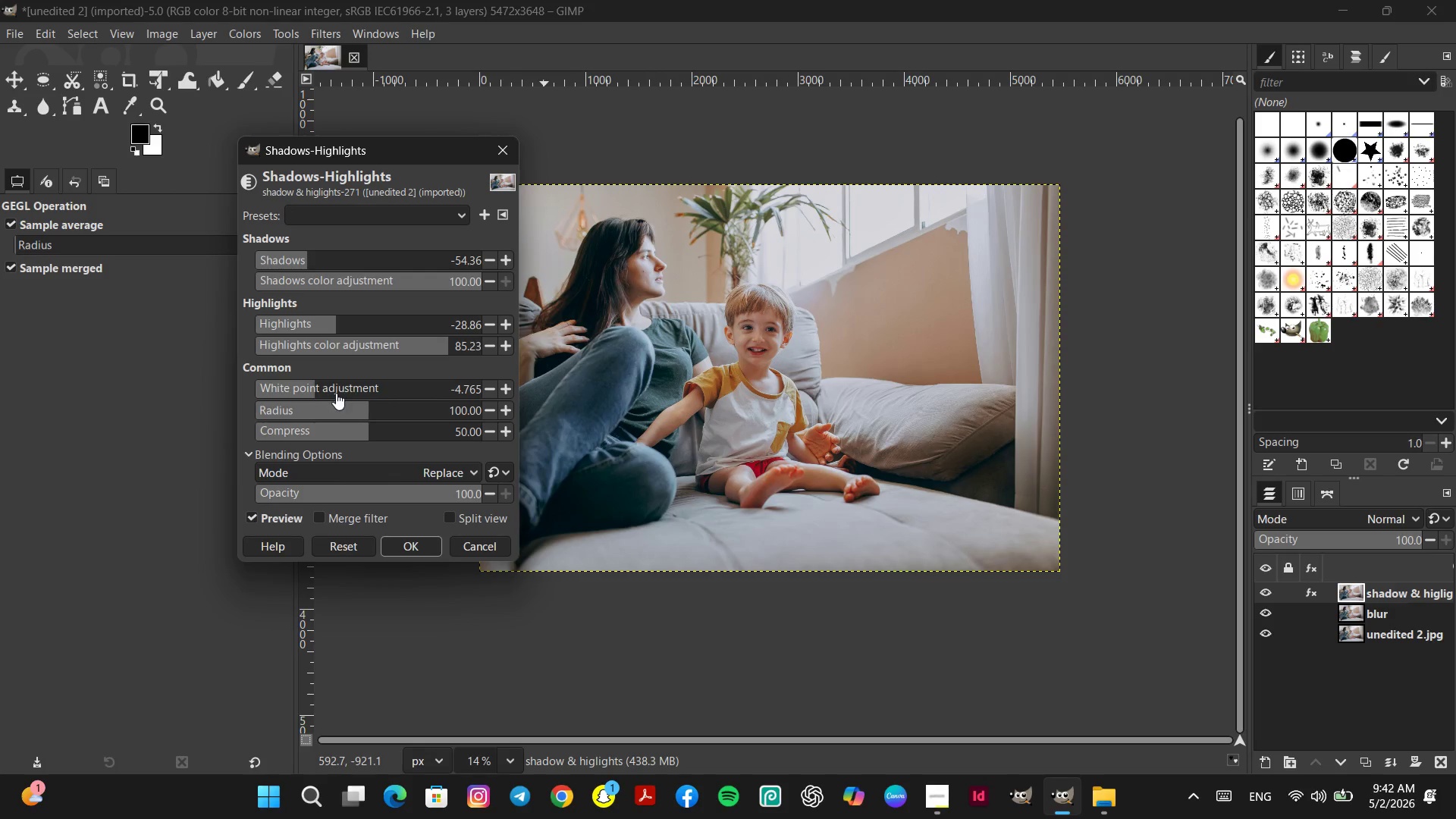 
left_click([366, 387])
 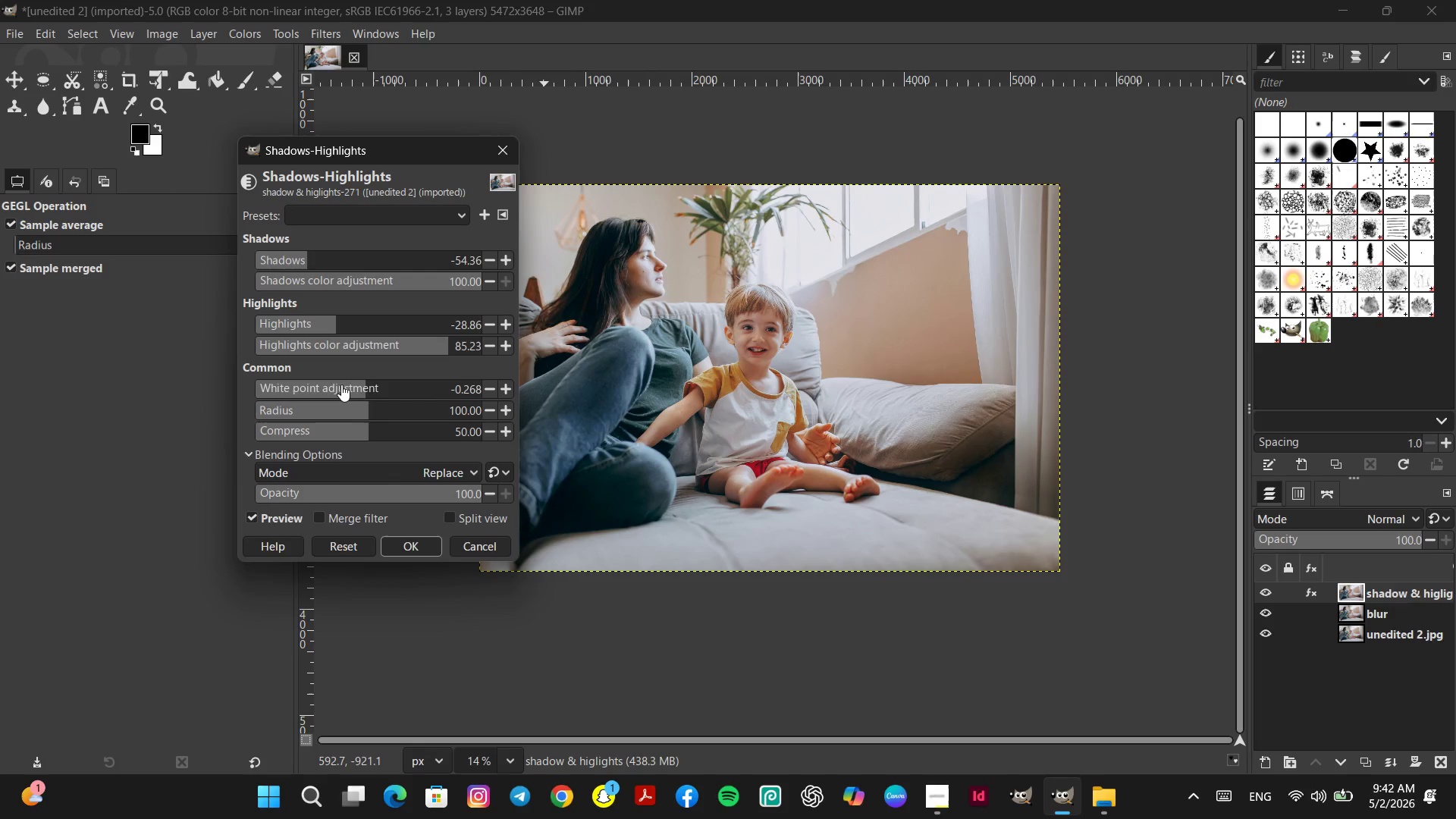 
left_click([340, 384])
 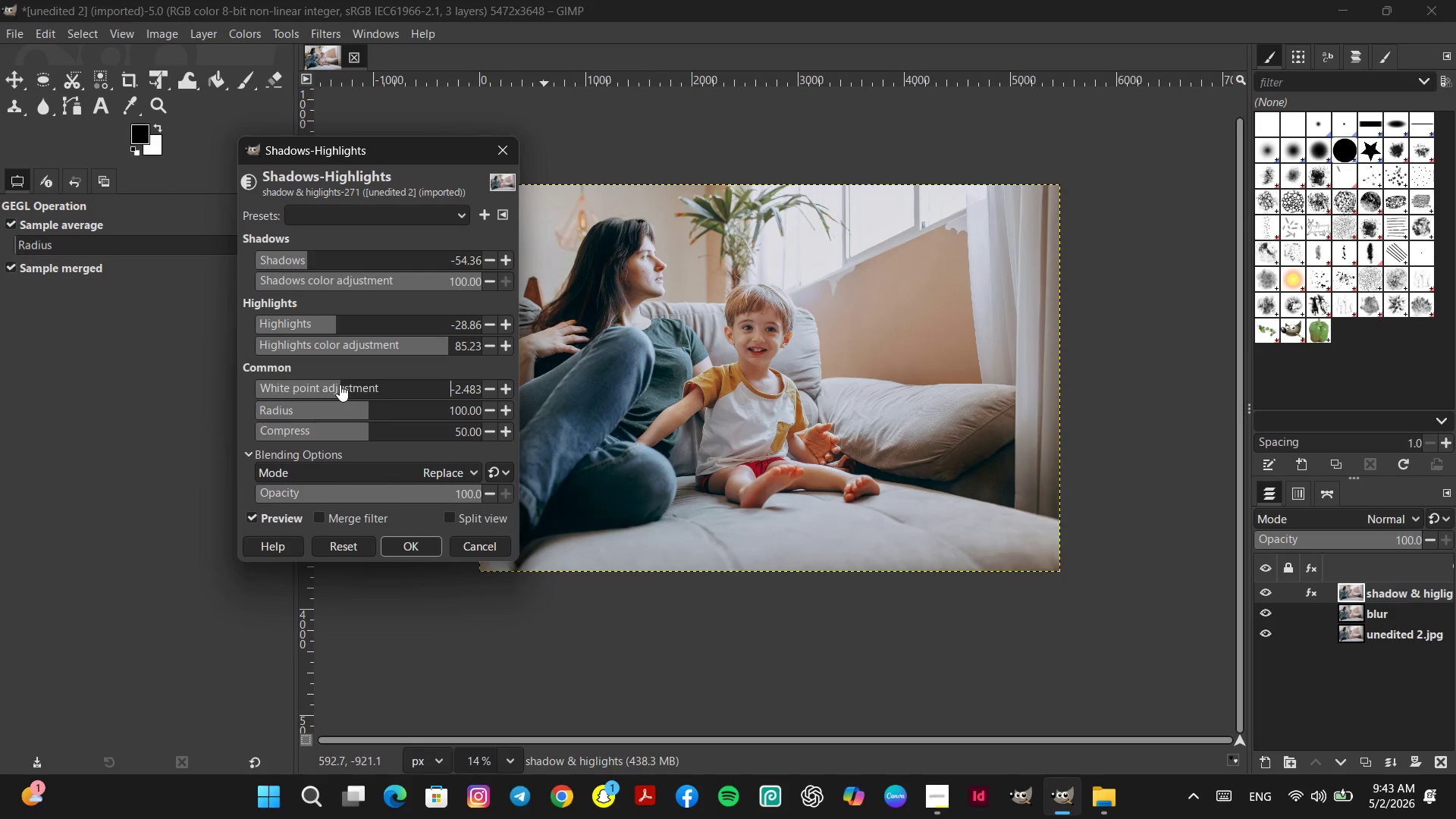 
left_click([325, 389])
 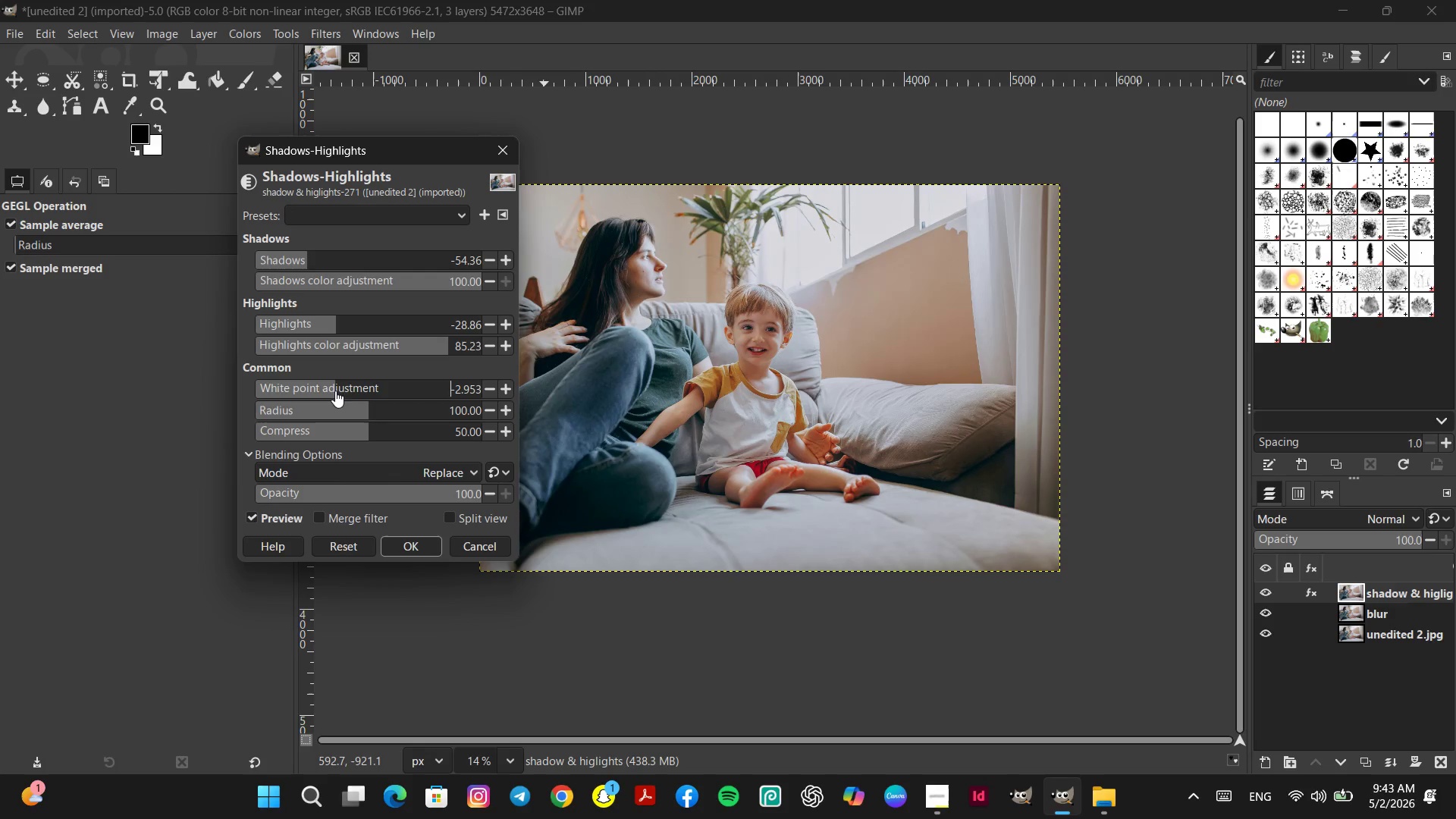 
double_click([326, 391])
 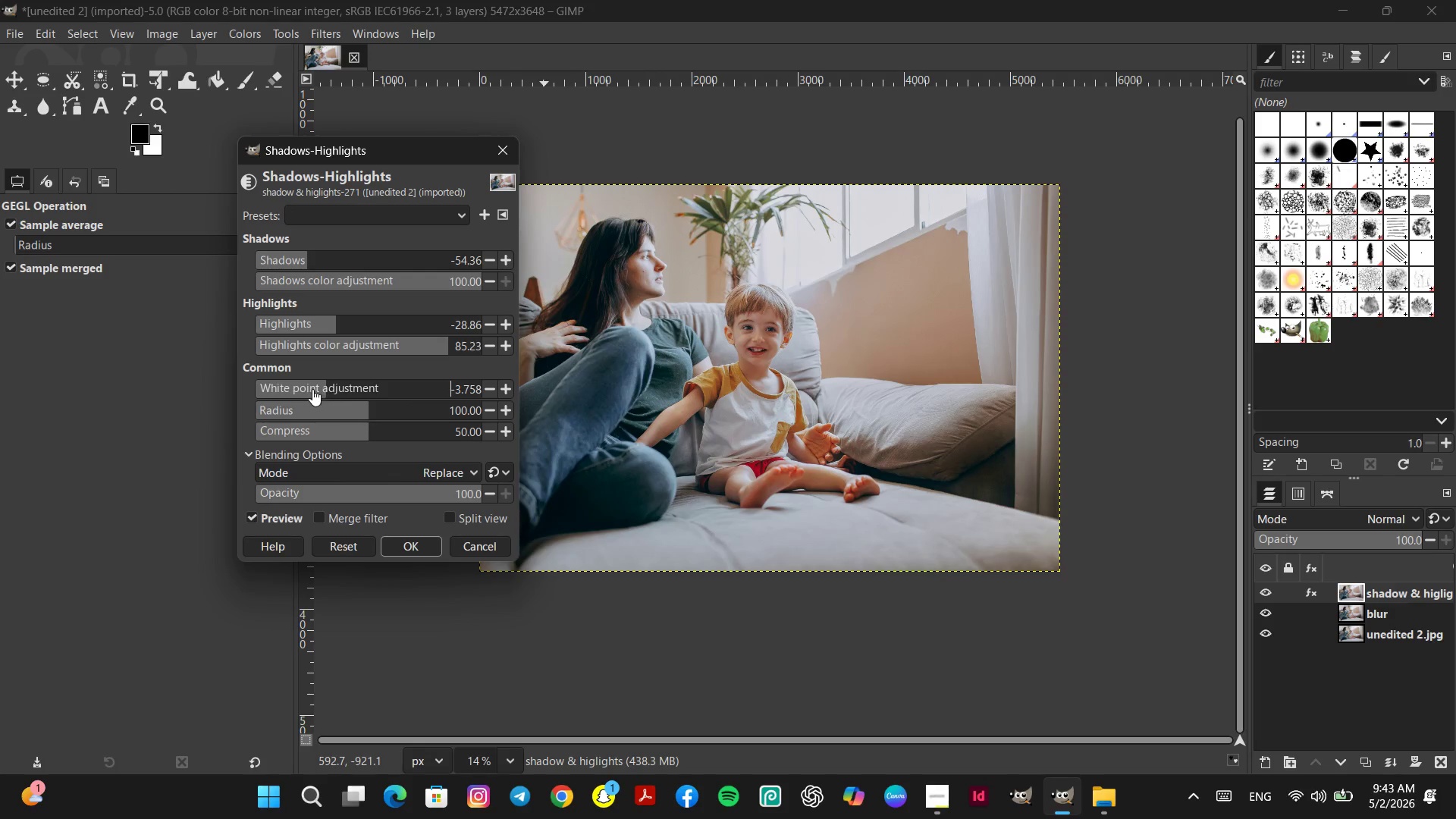 
left_click([312, 389])
 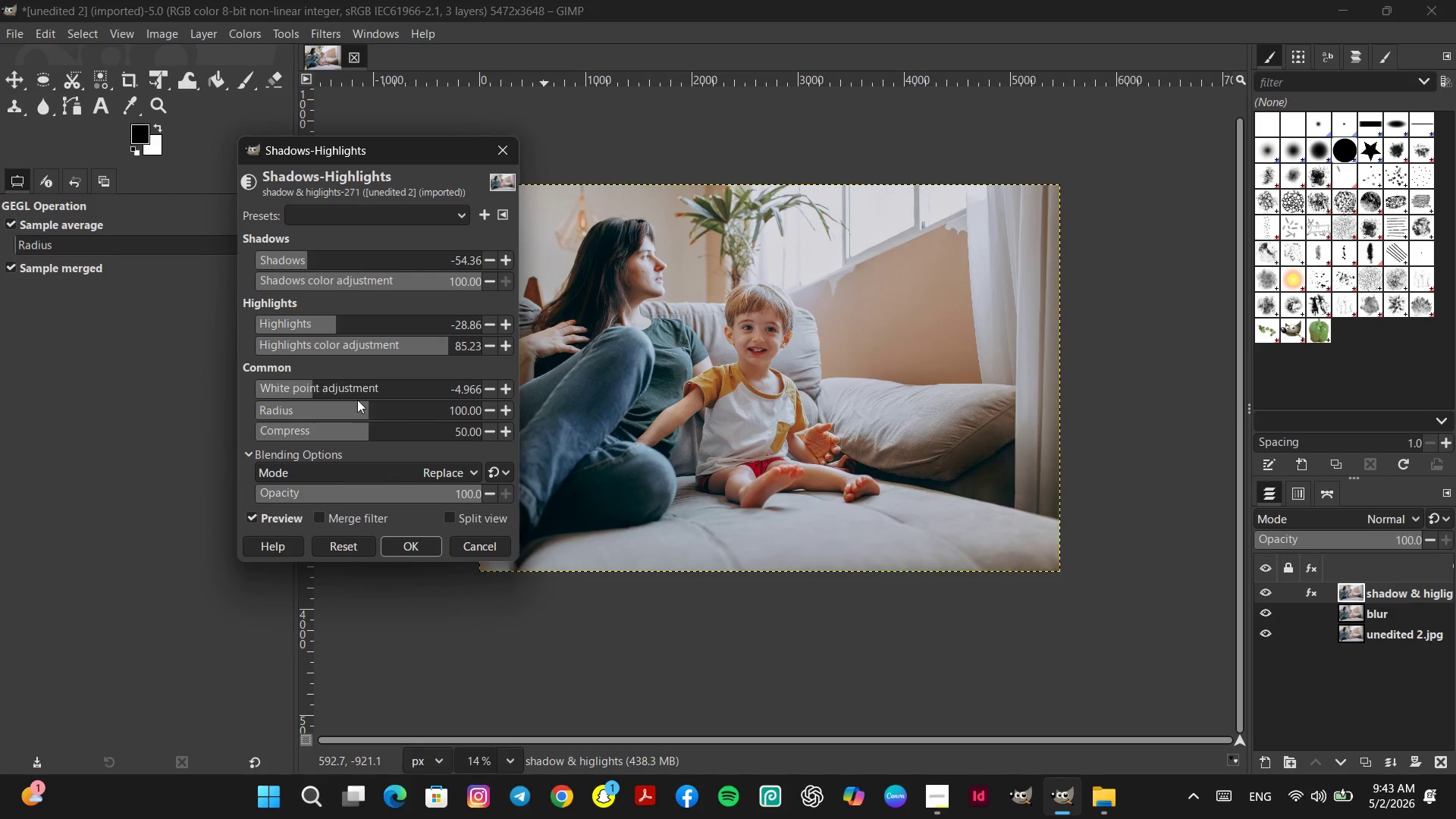 
mouse_move([318, 387])
 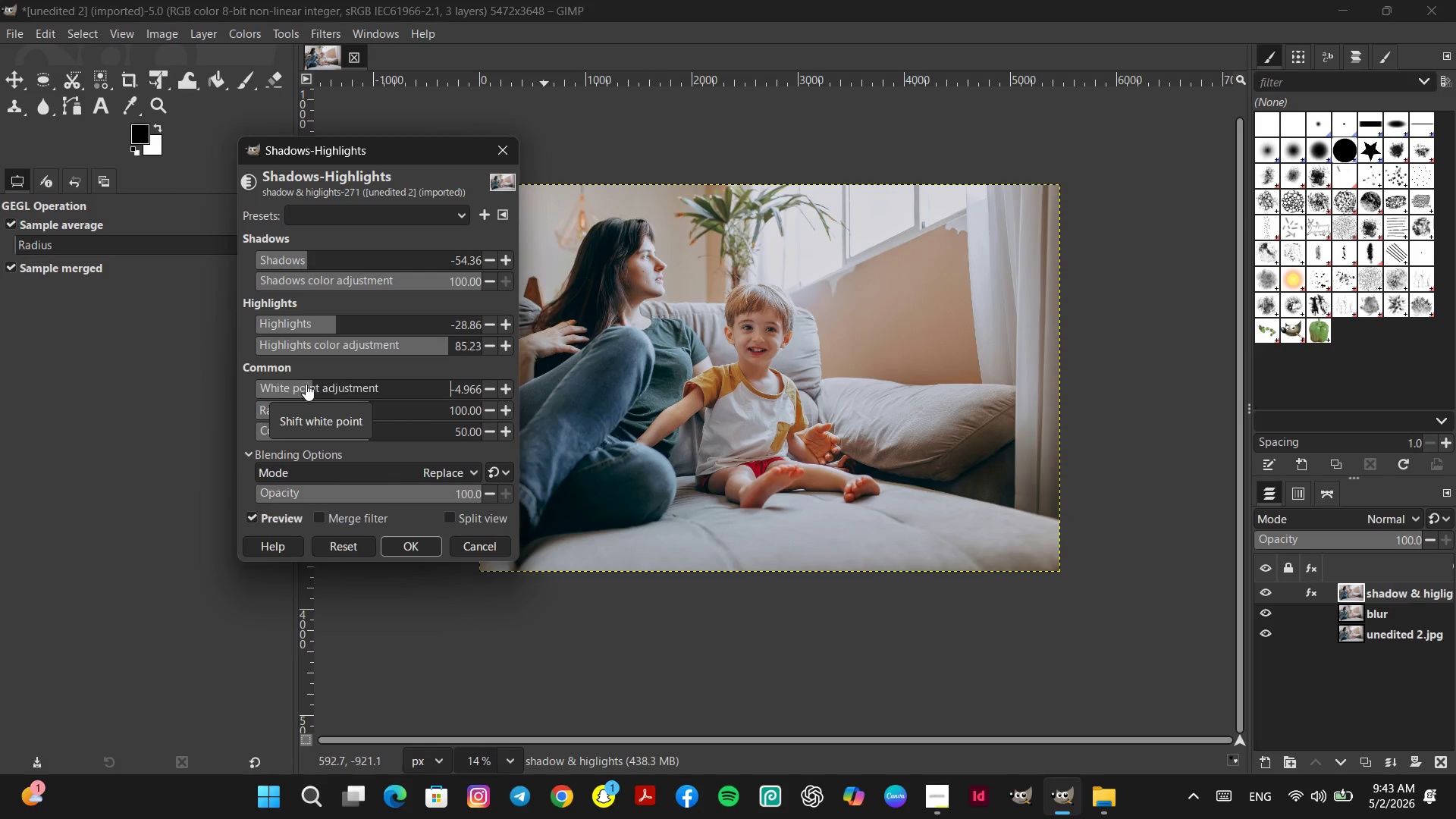 
left_click([304, 383])
 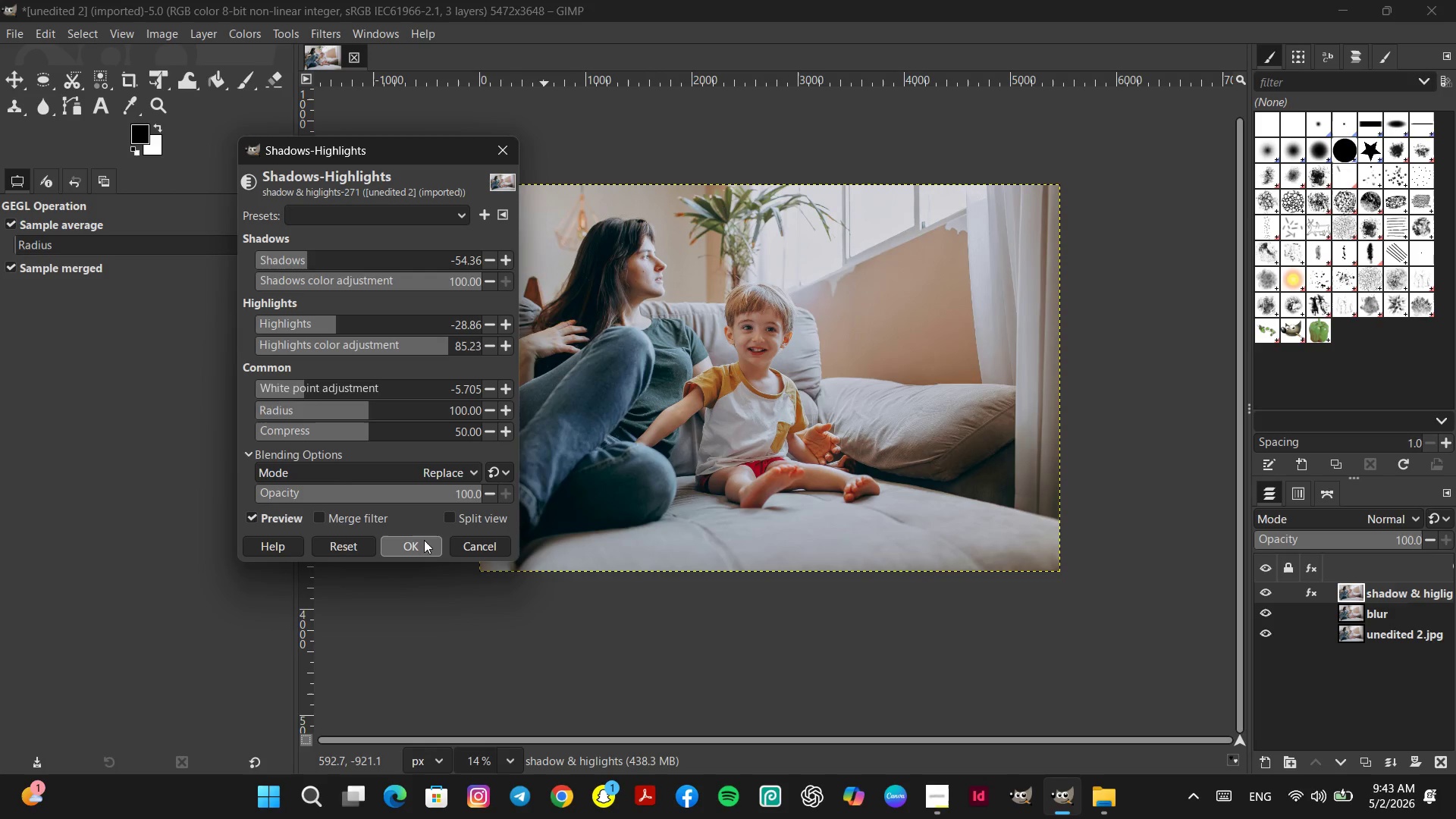 
left_click([424, 540])
 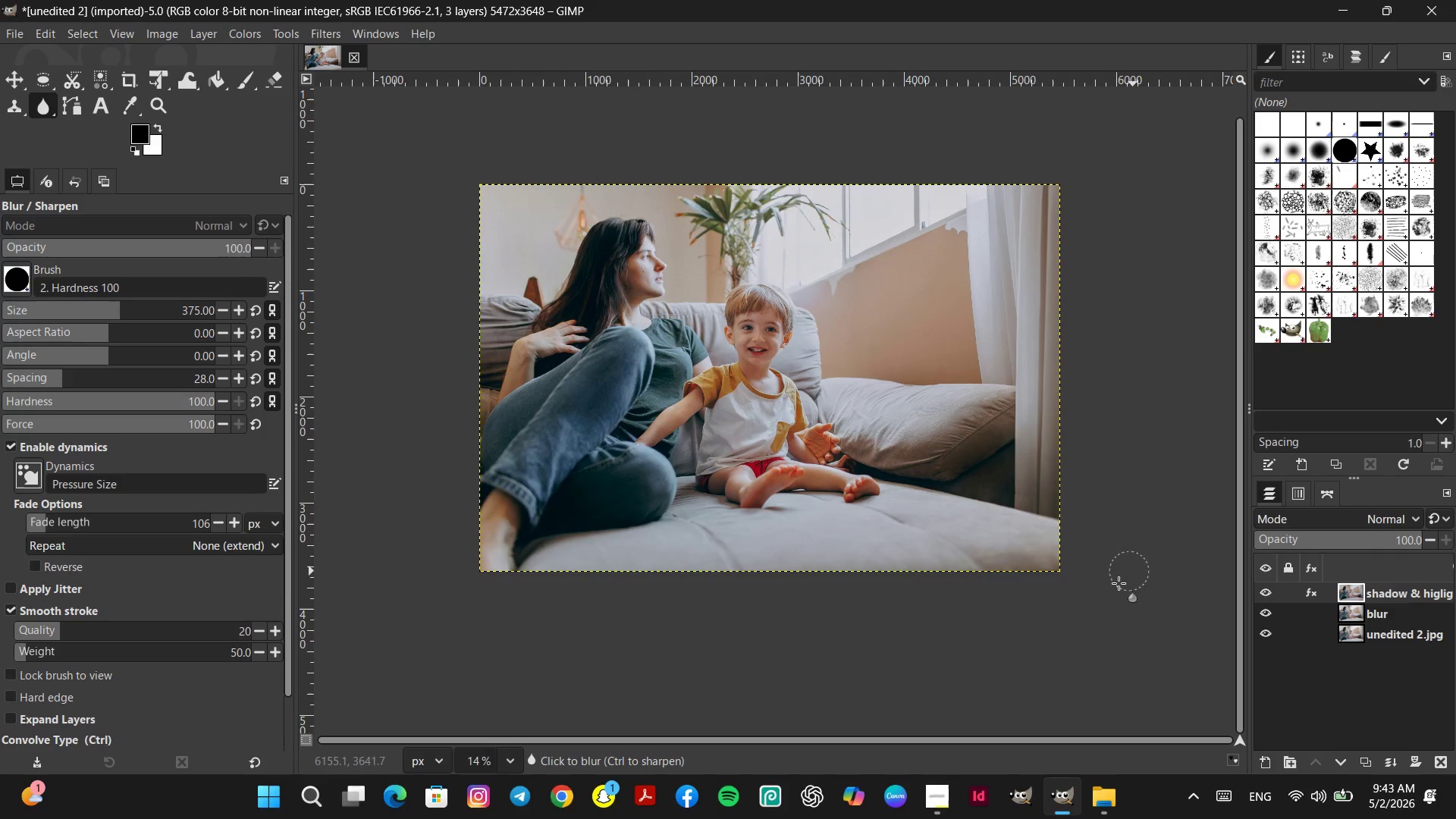 
right_click([1379, 590])
 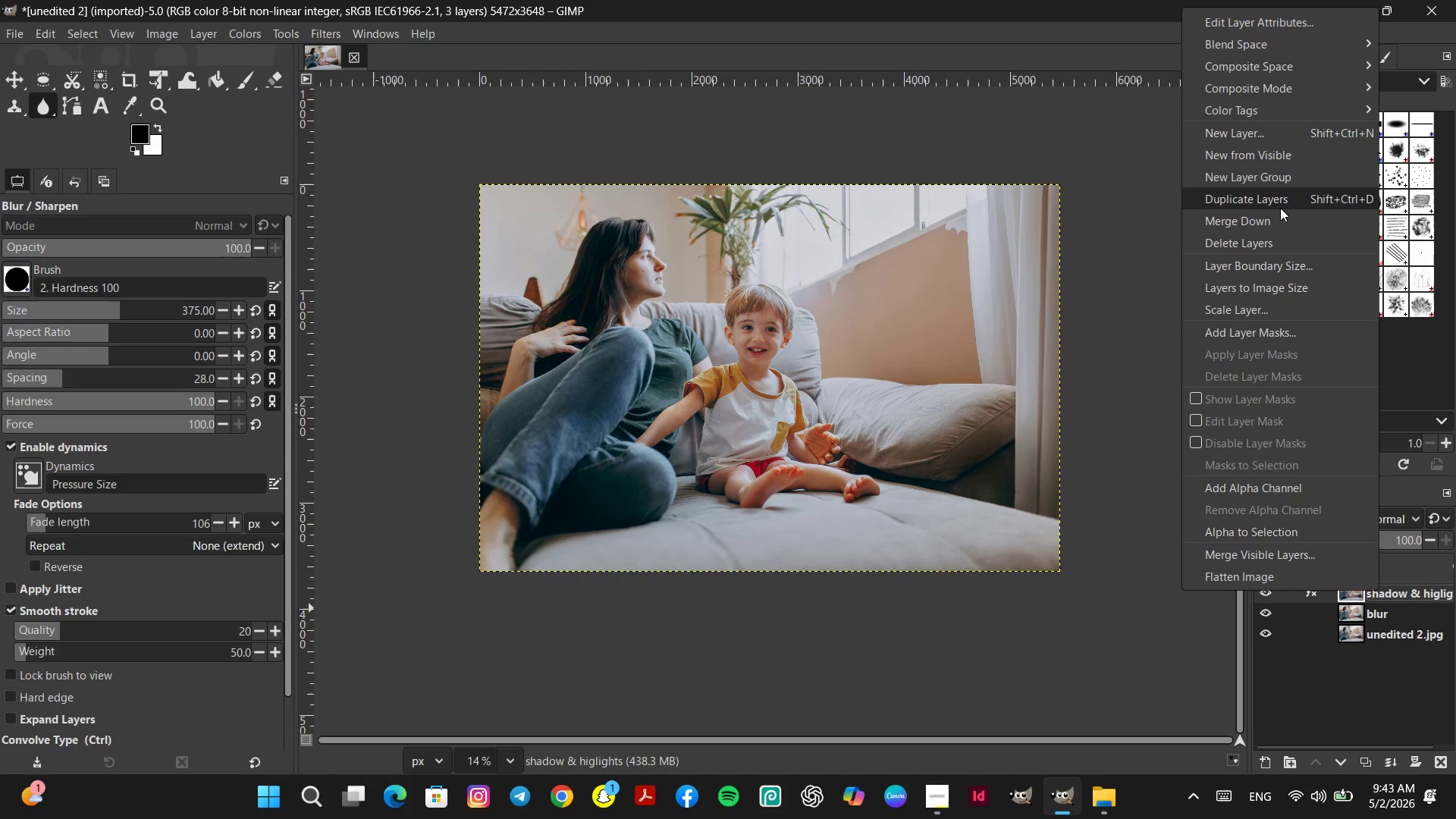 
left_click([1279, 199])
 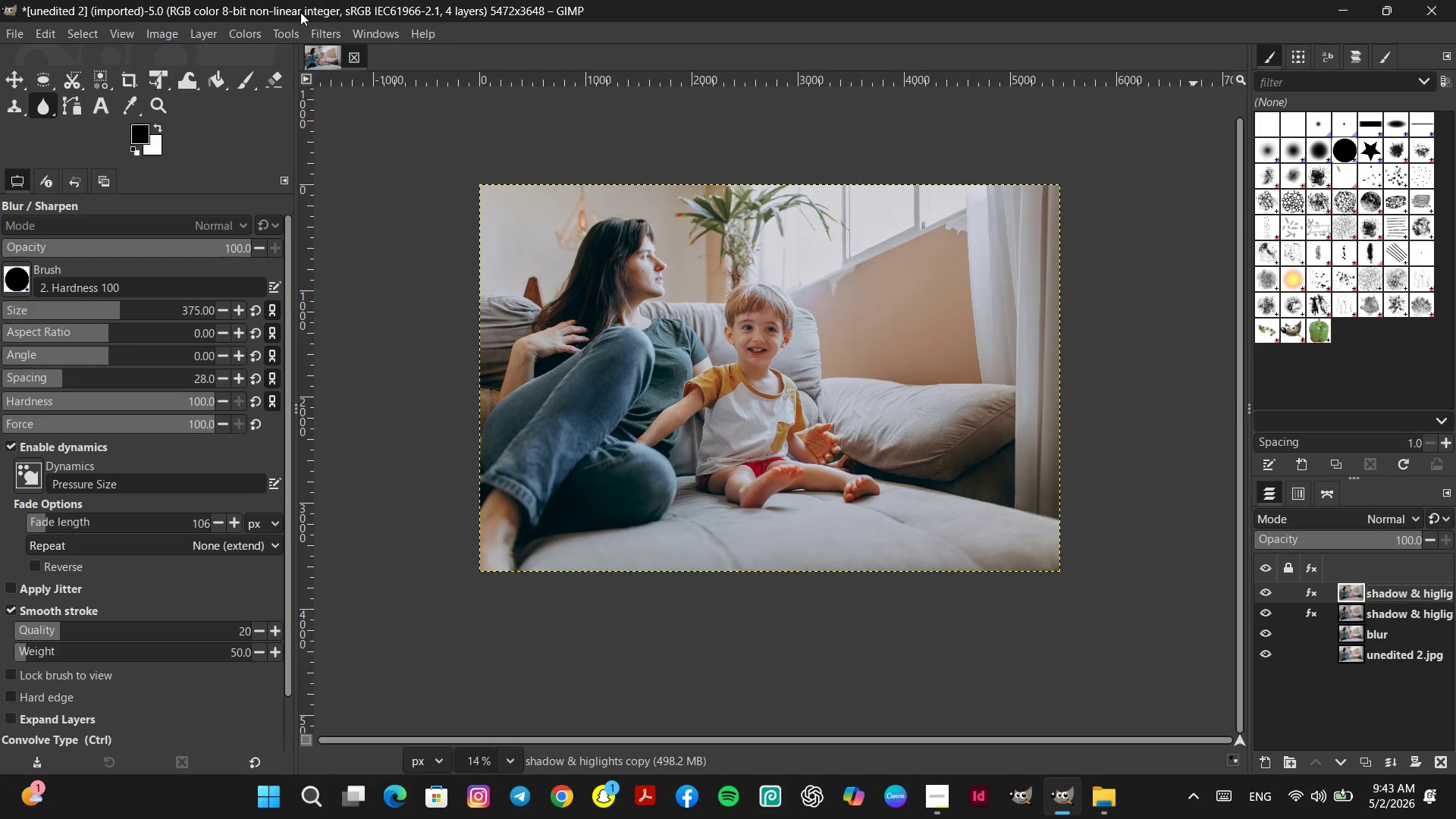 
wait(6.08)
 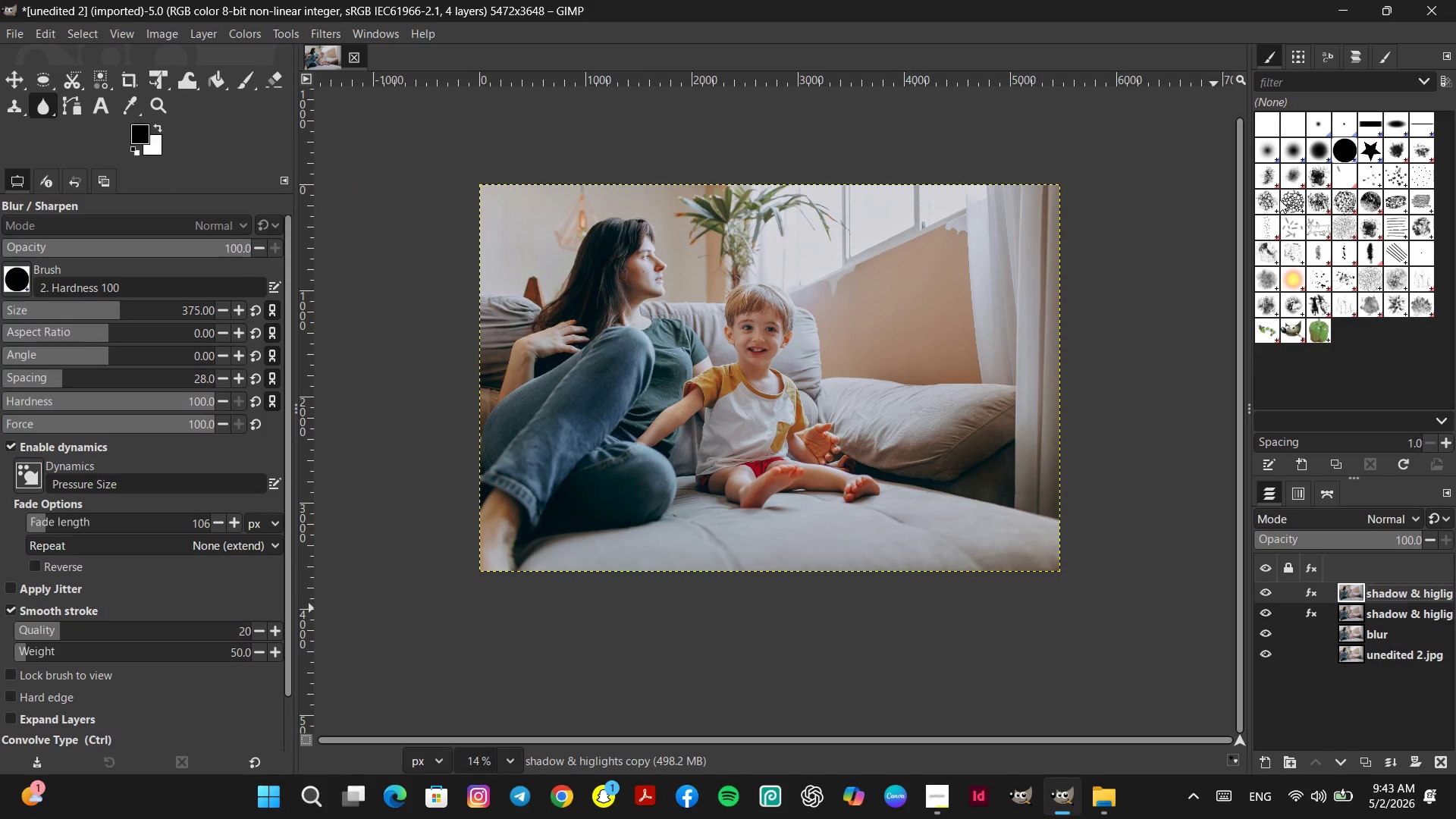 
left_click([251, 28])
 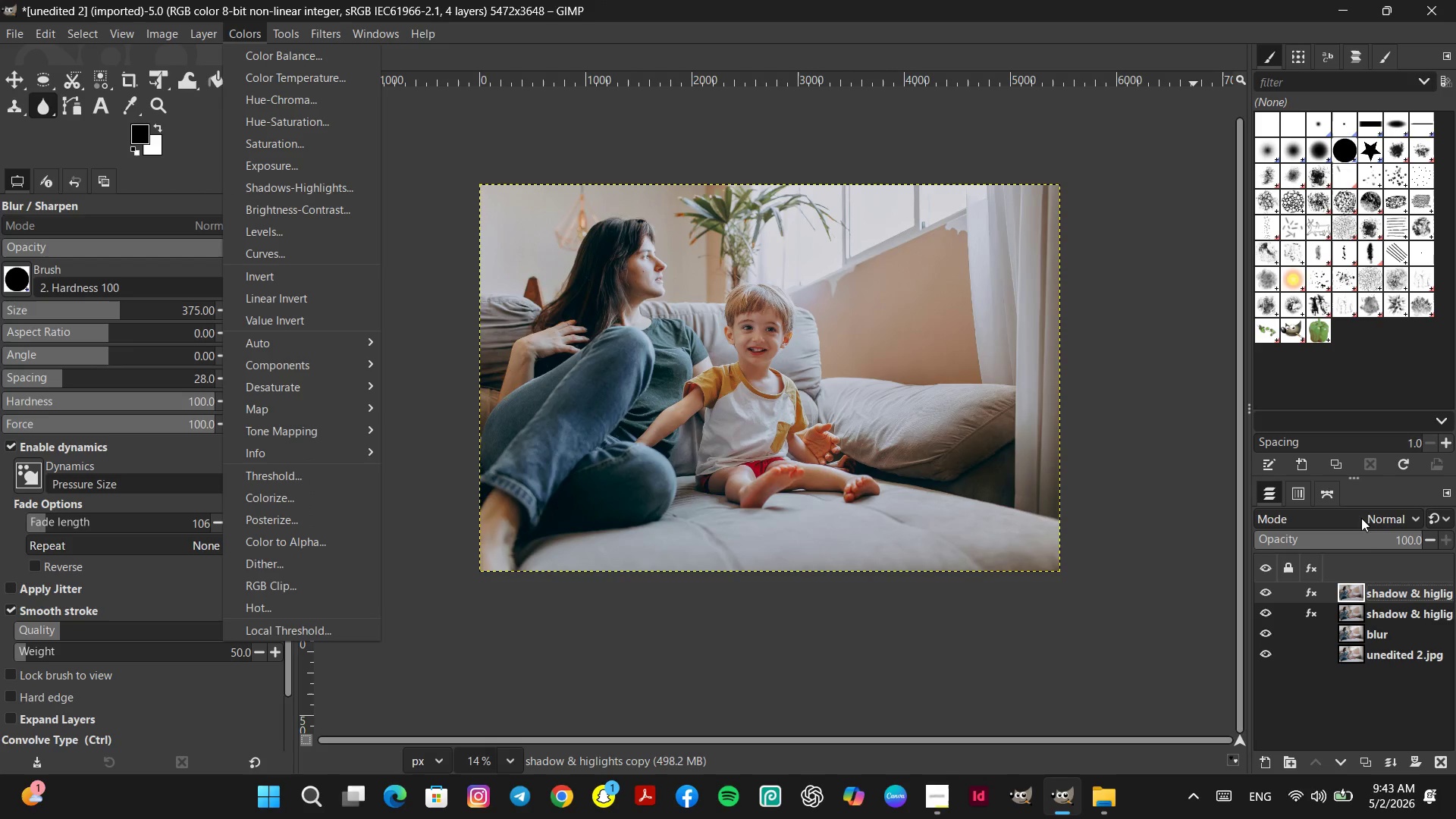 
double_click([1386, 592])
 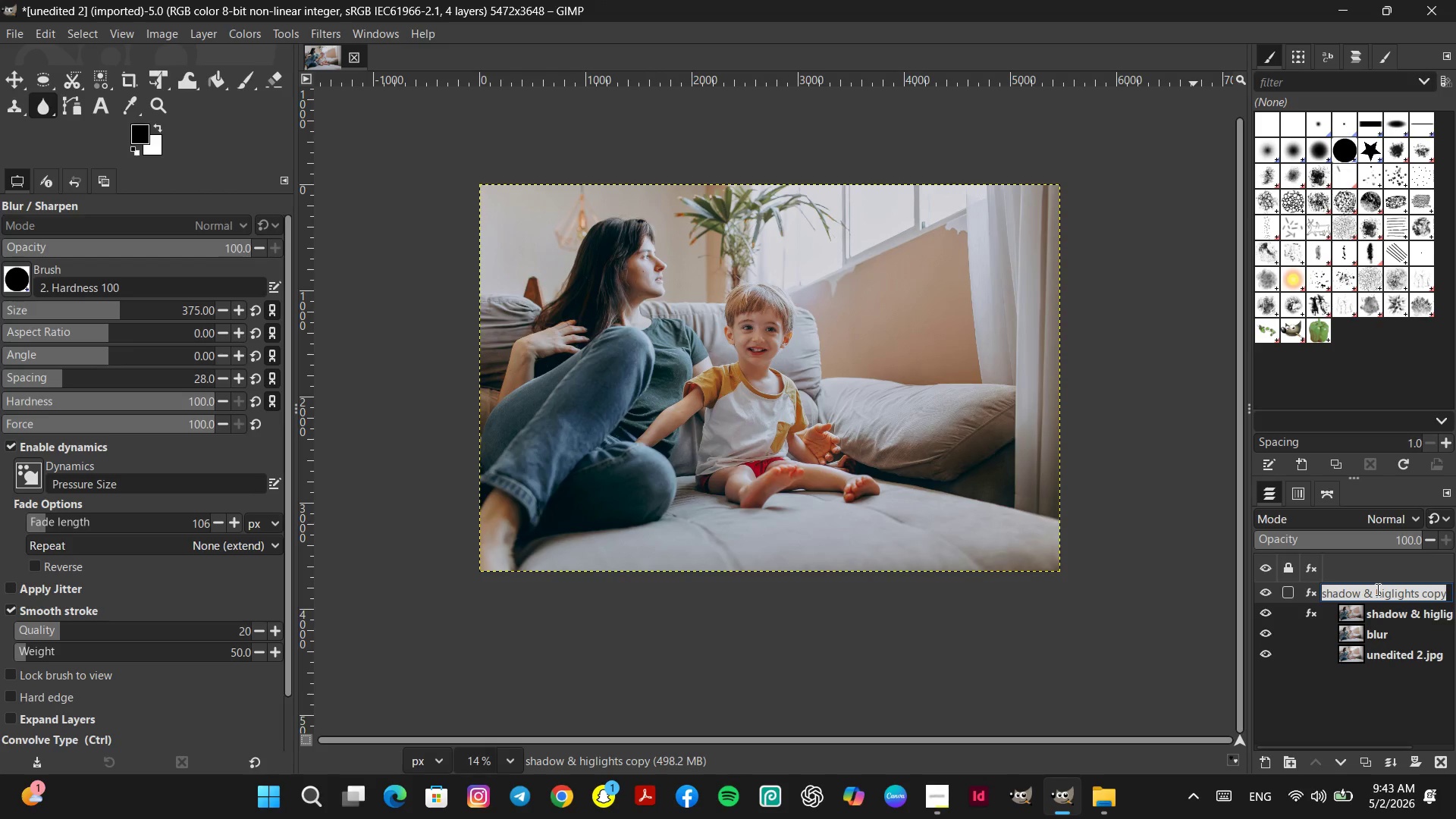 
type(brightness & contrast)
 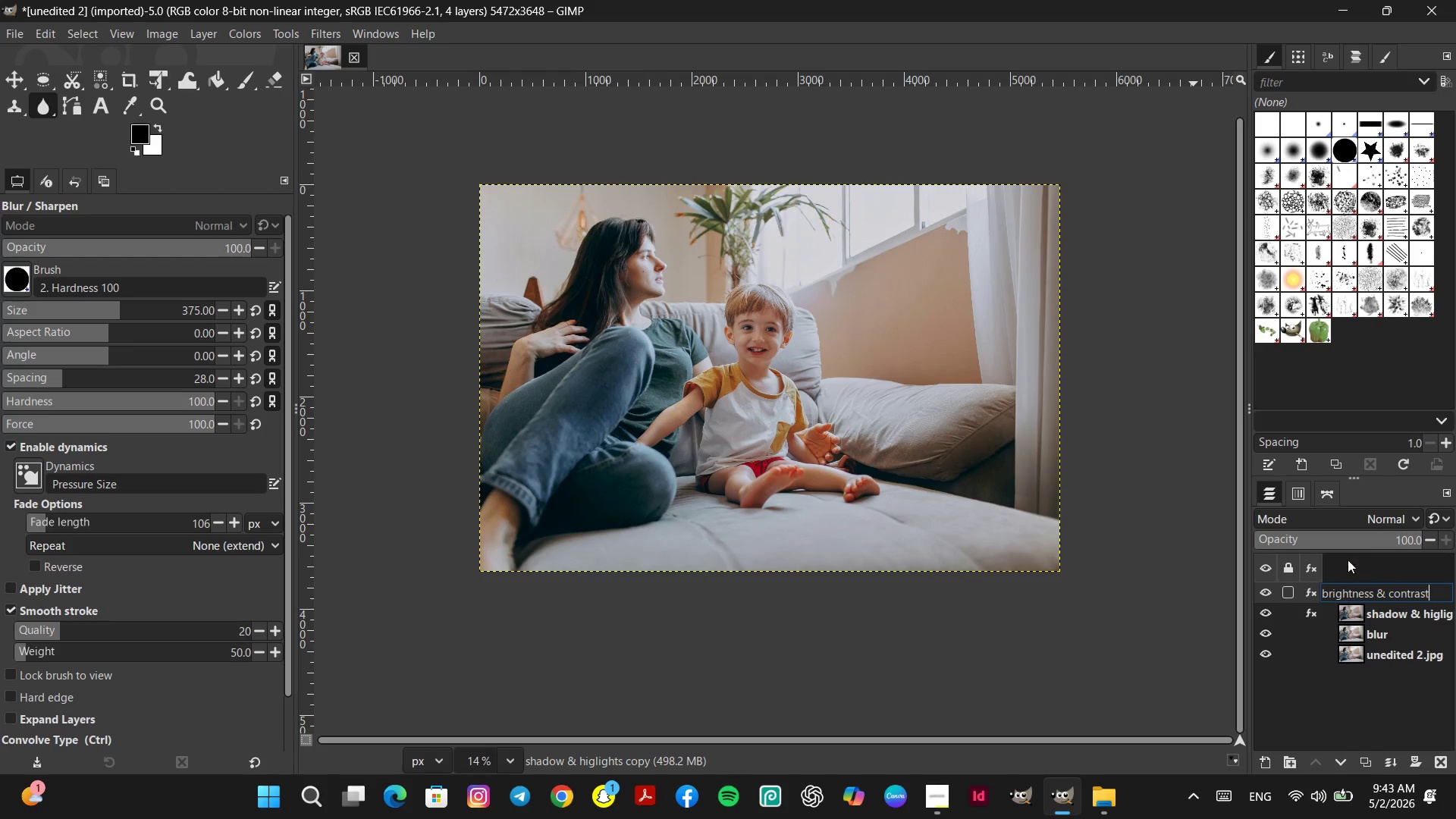 
left_click([1404, 618])
 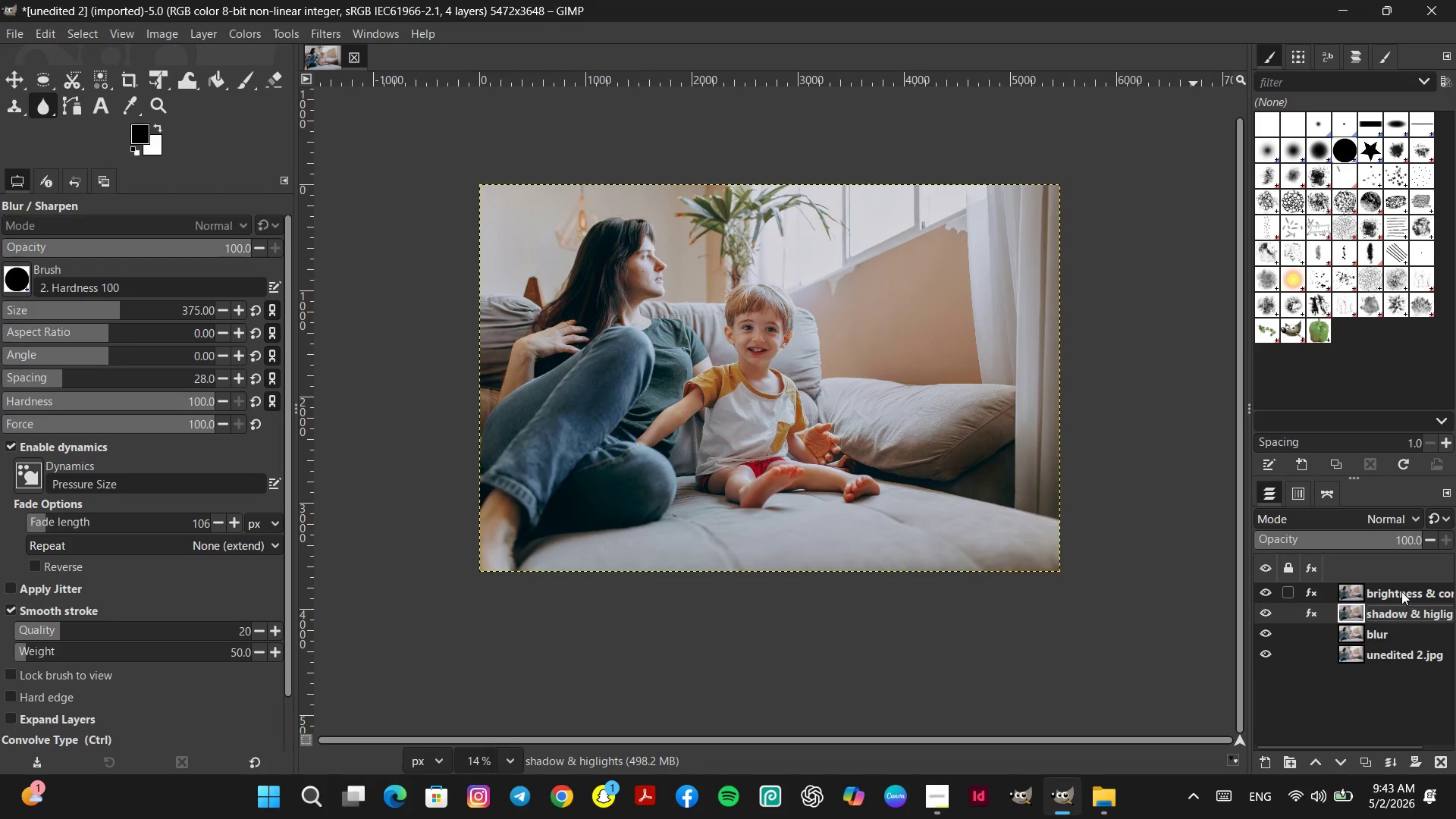 
left_click([1401, 591])
 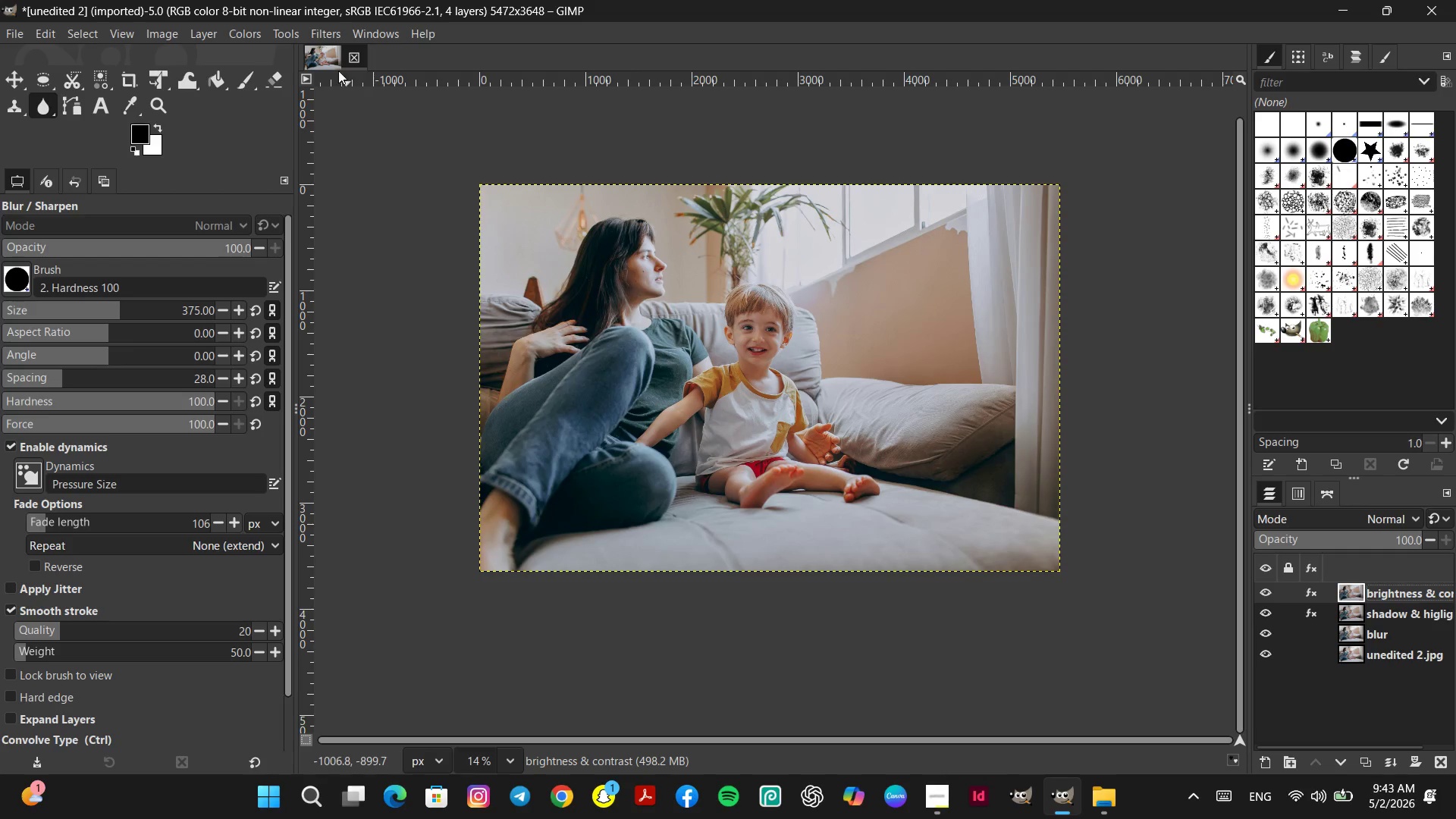 
left_click([246, 35])
 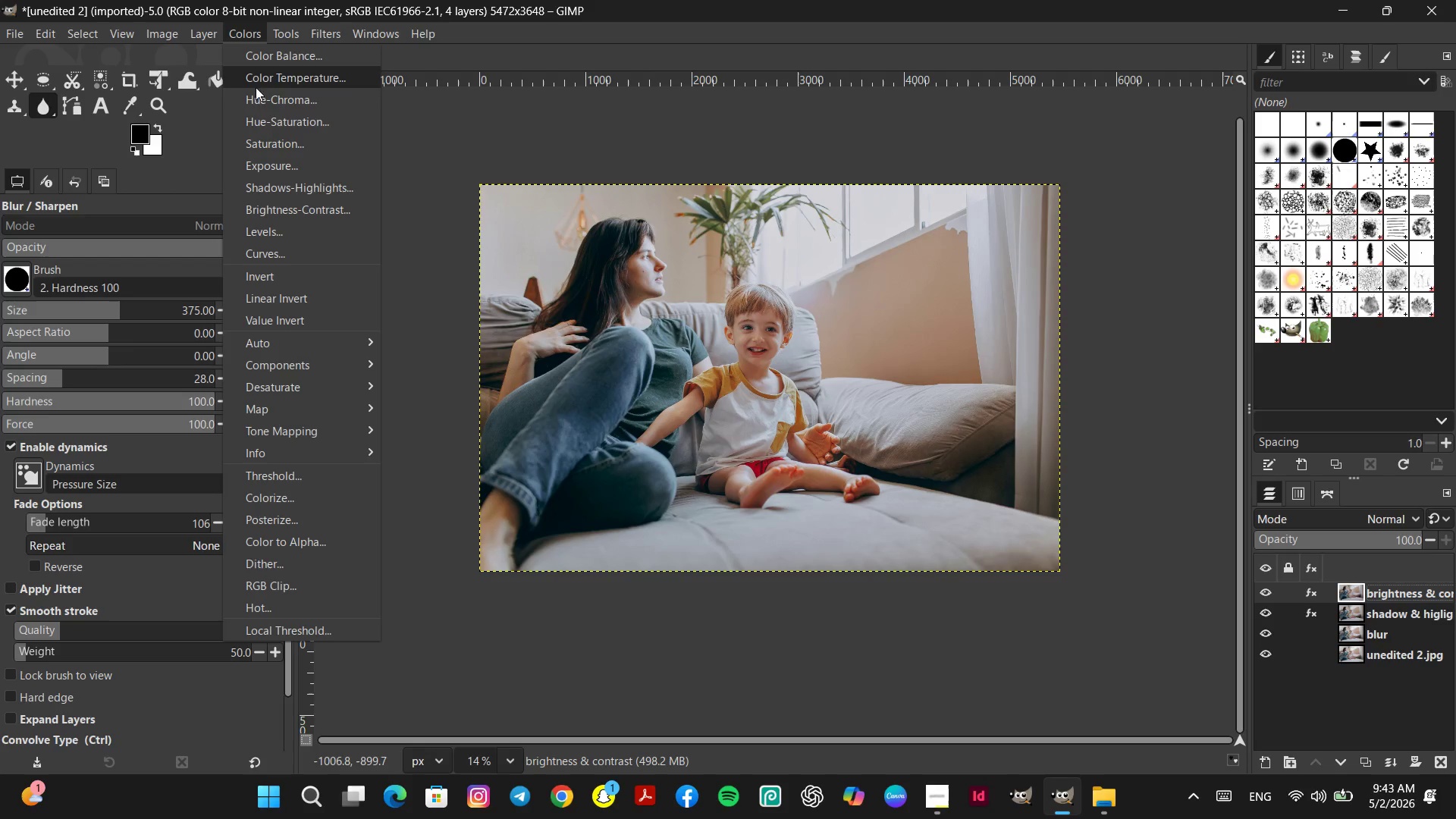 
left_click([300, 205])
 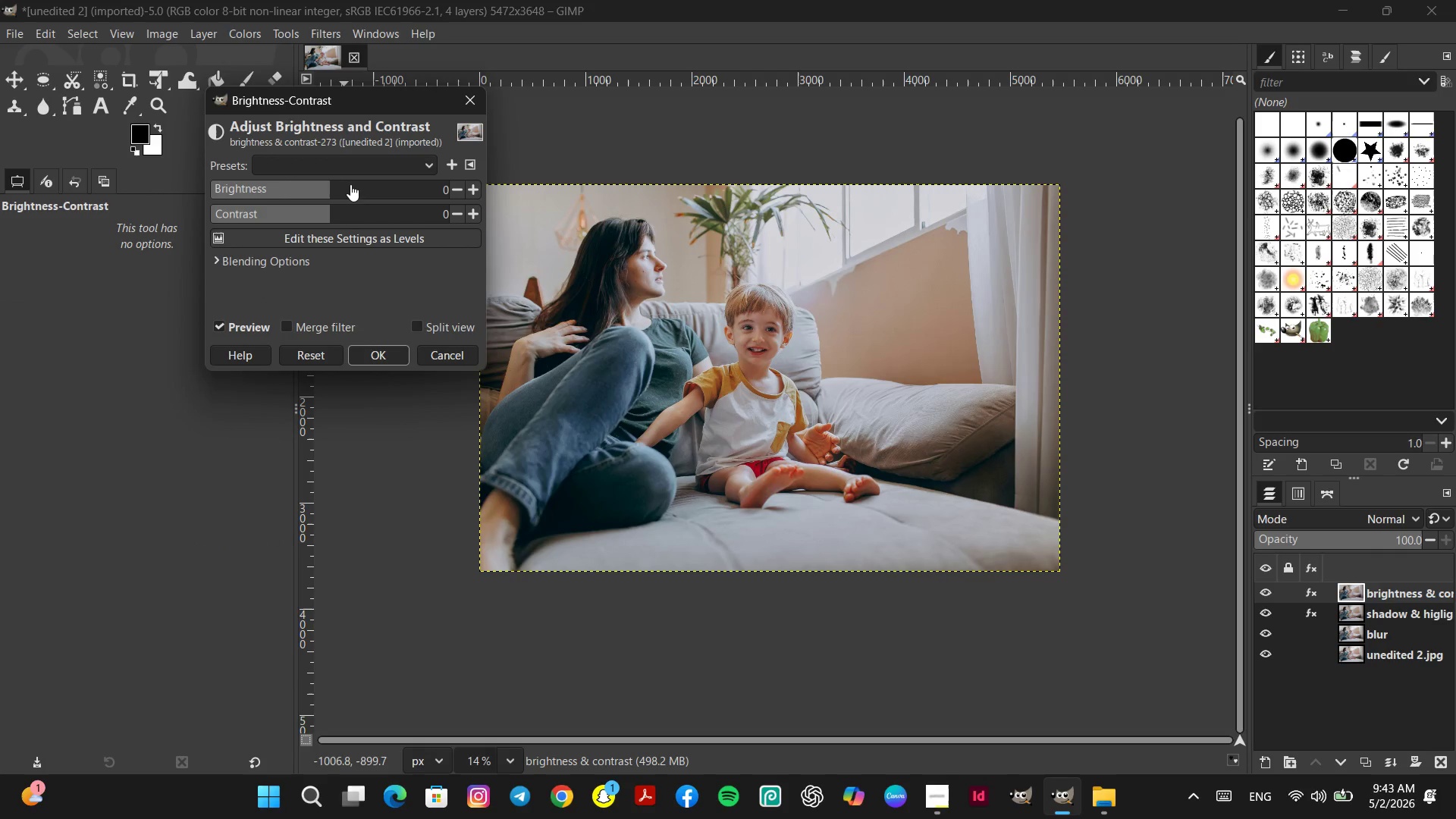 
left_click([346, 187])
 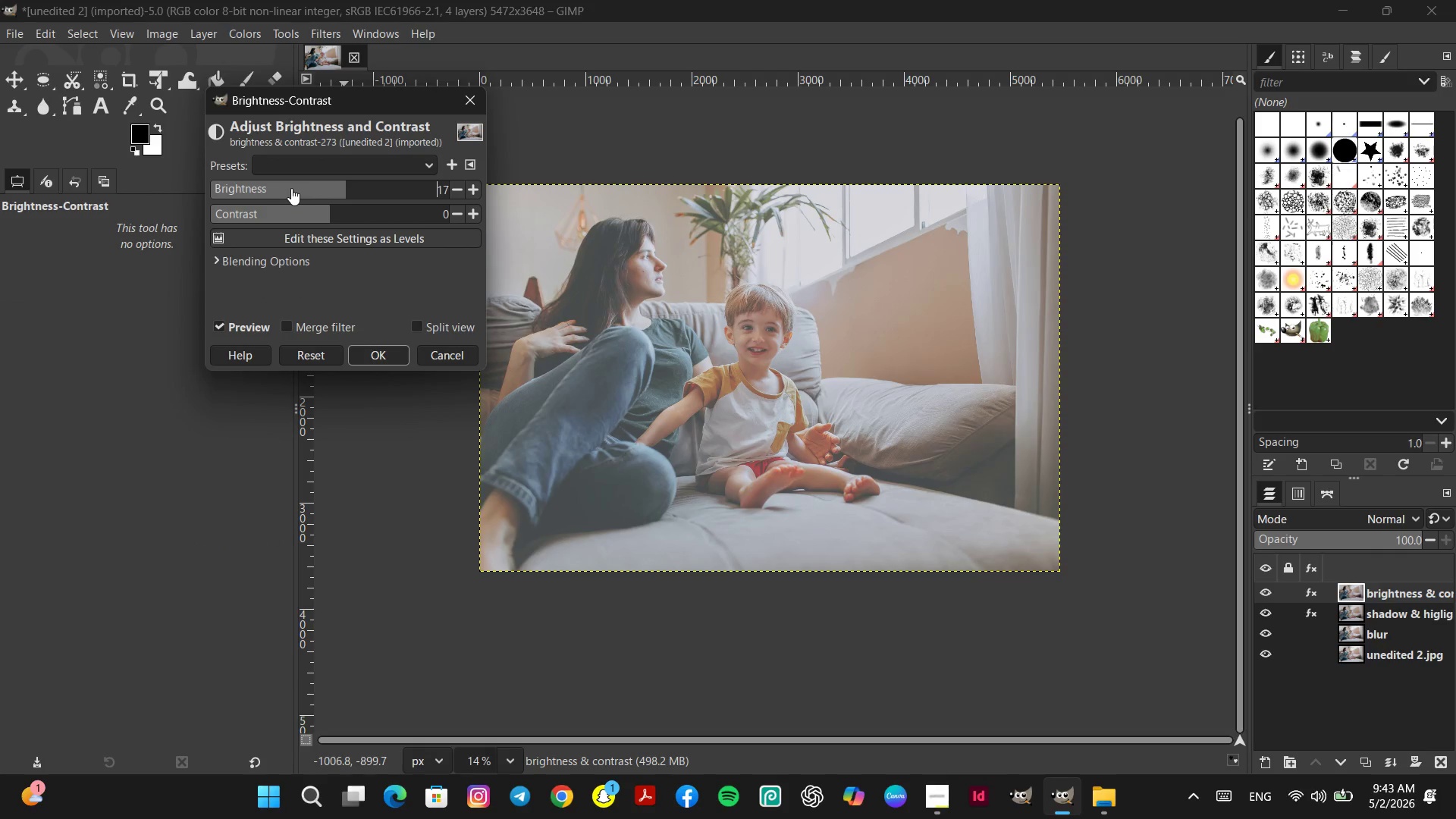 
left_click([291, 188])
 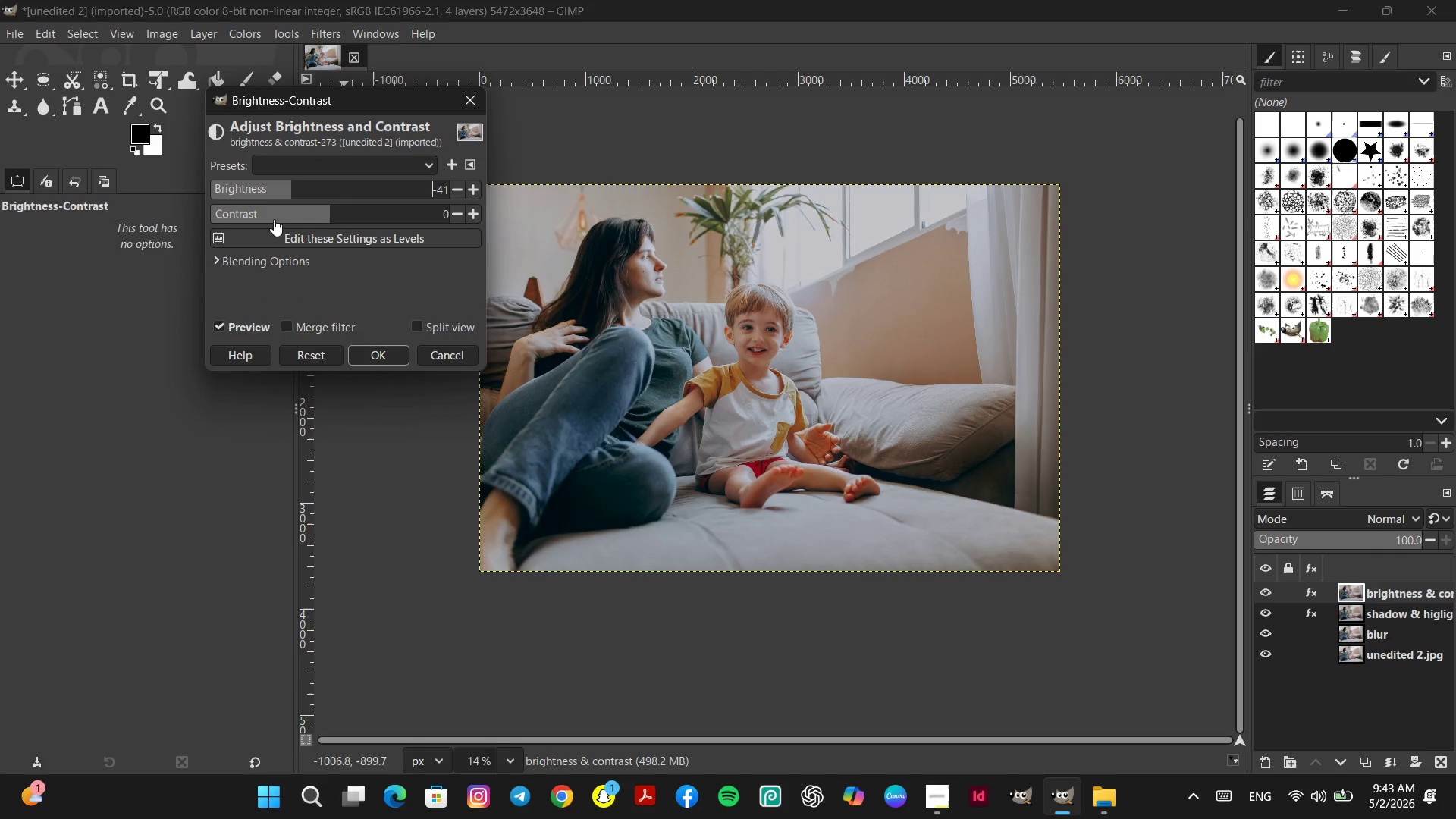 
left_click([260, 185])
 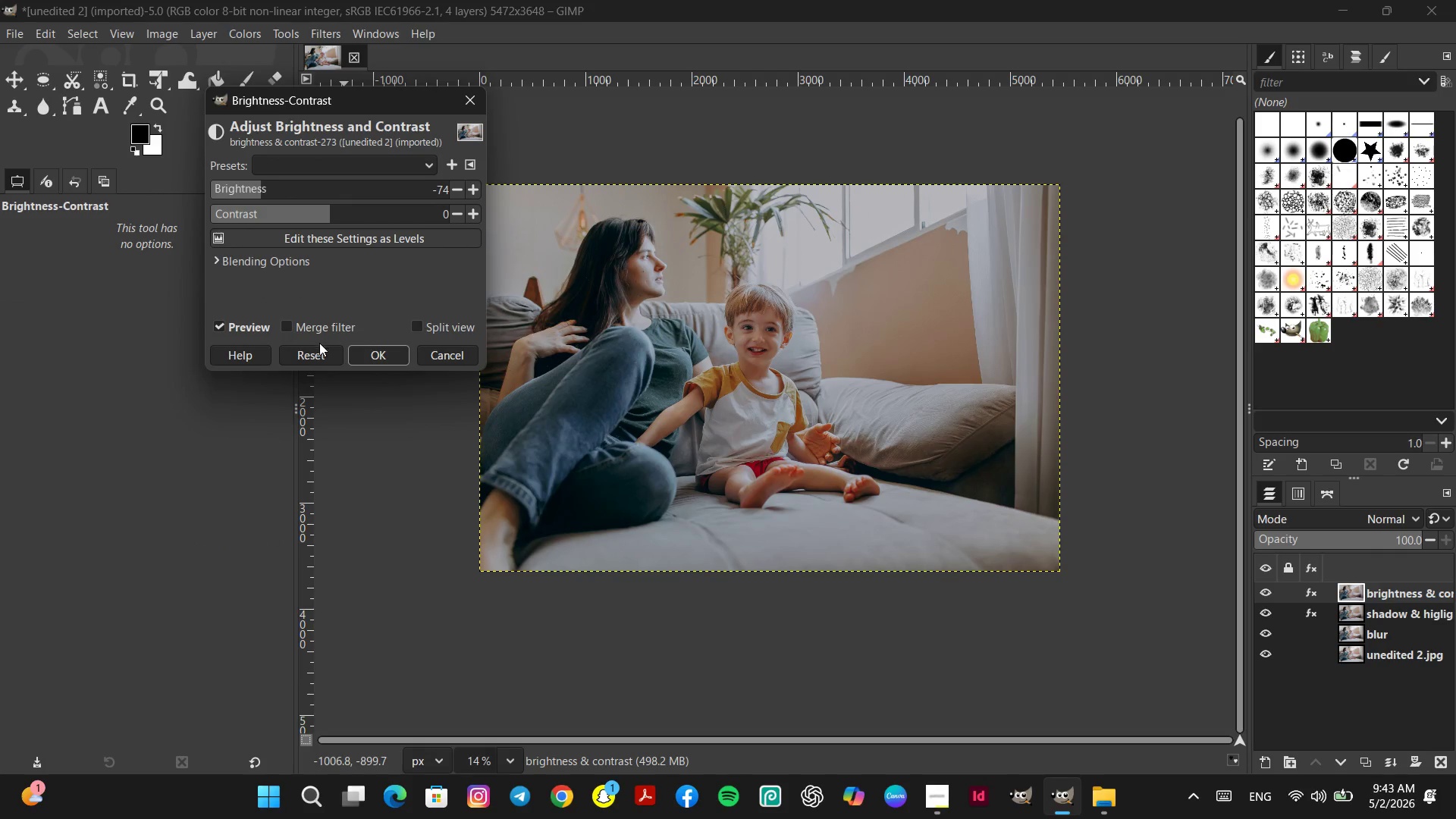 
left_click([318, 350])
 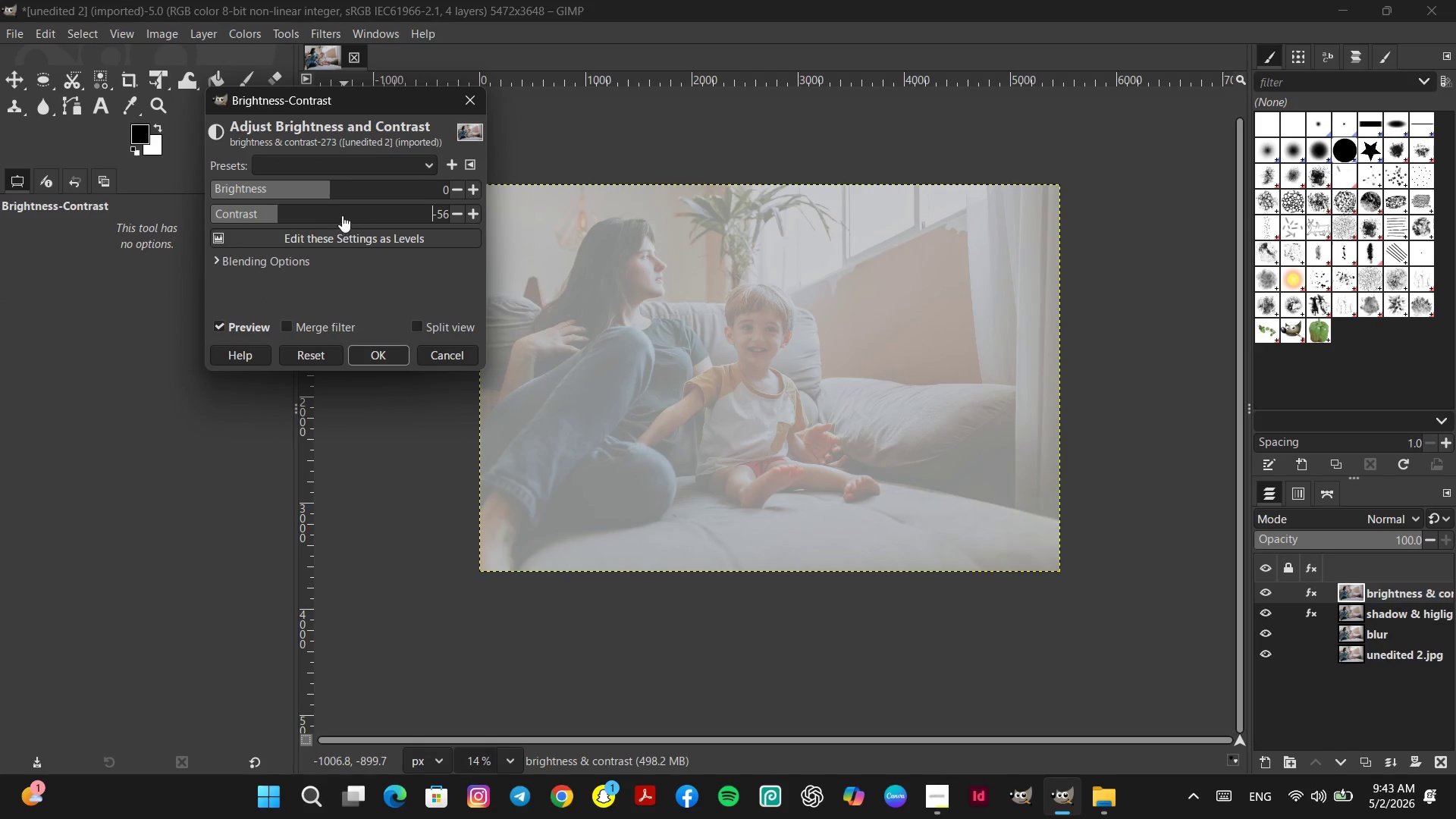 
left_click([383, 210])
 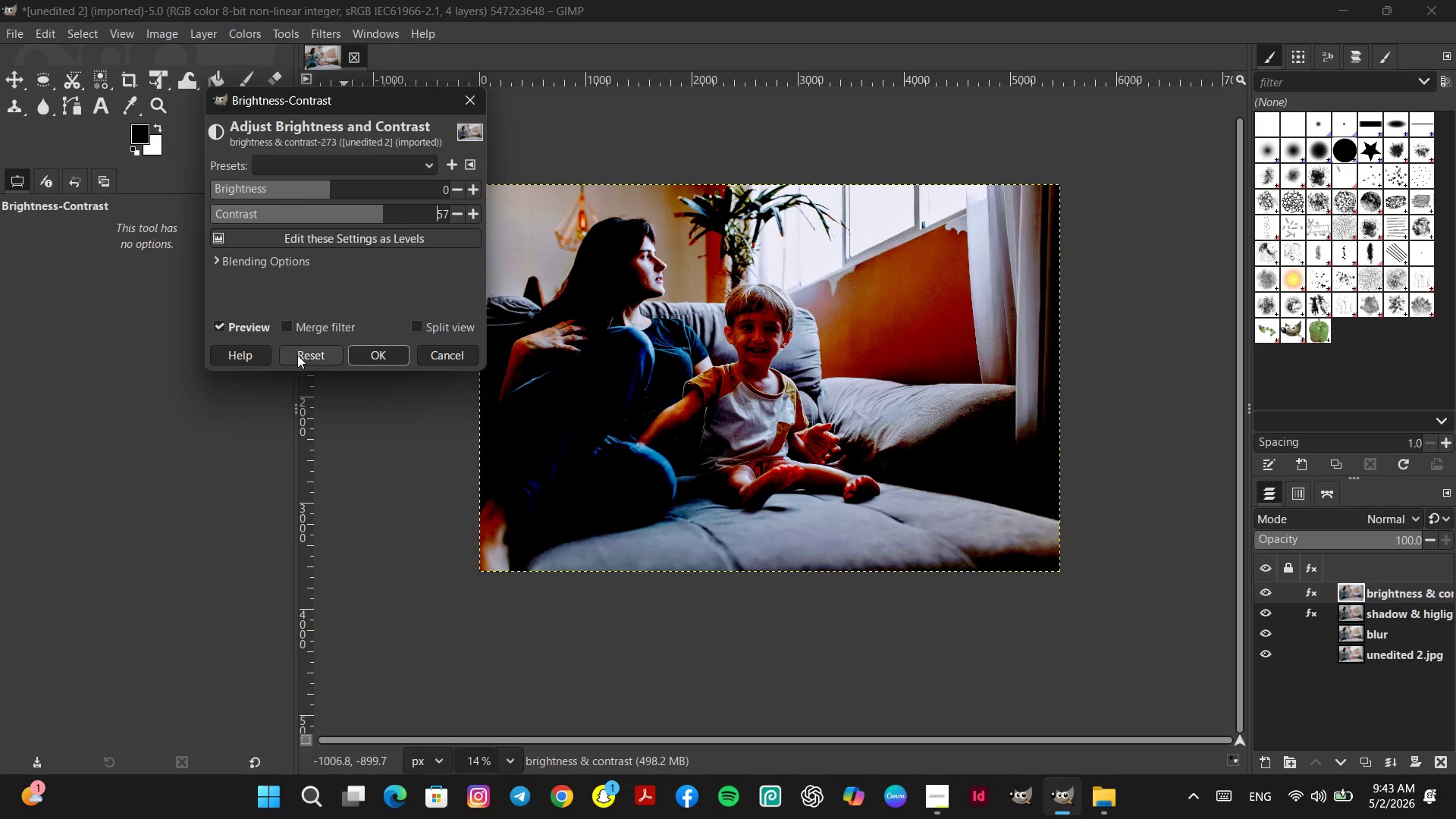 
left_click([289, 358])
 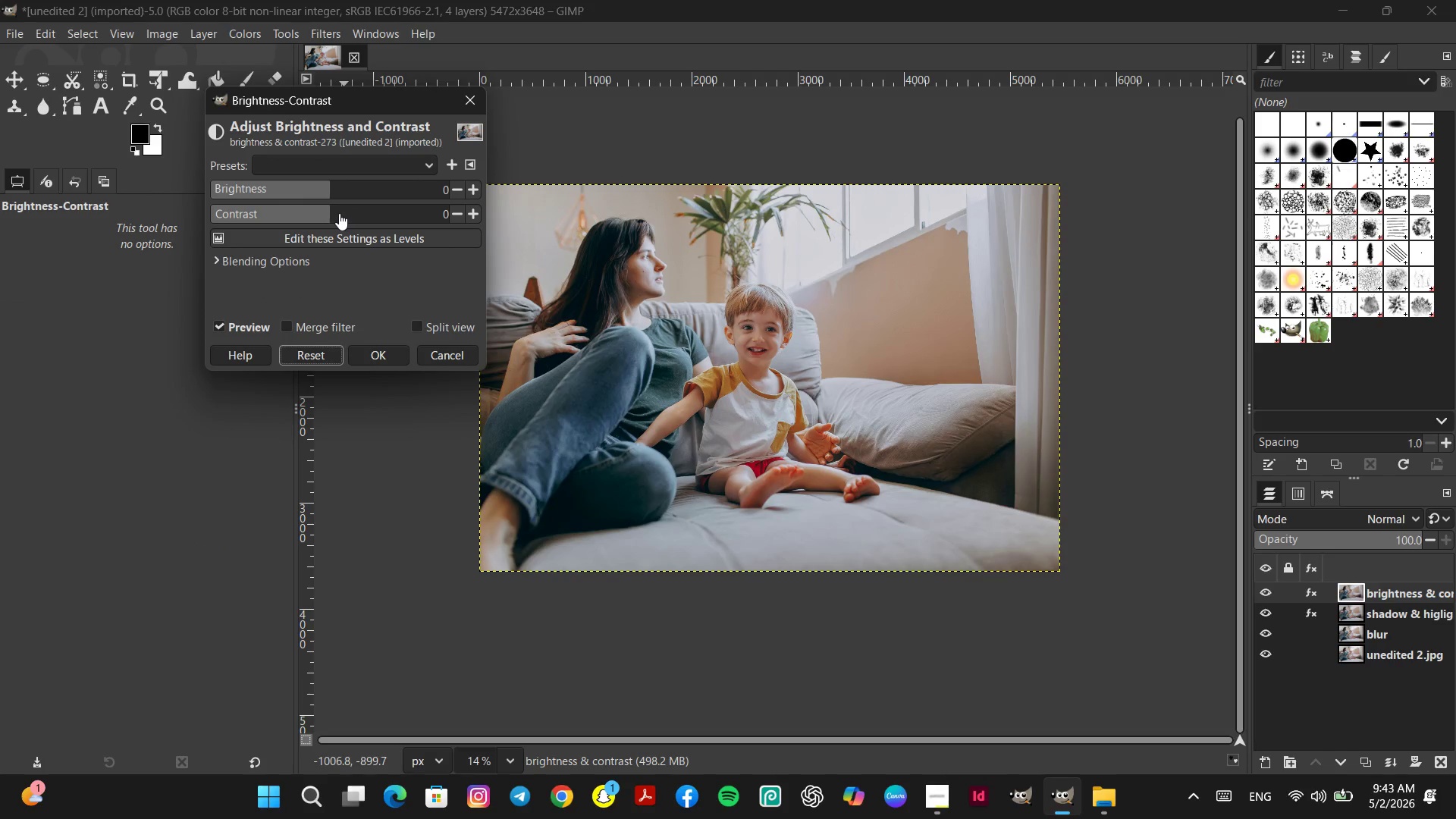 
left_click([339, 213])
 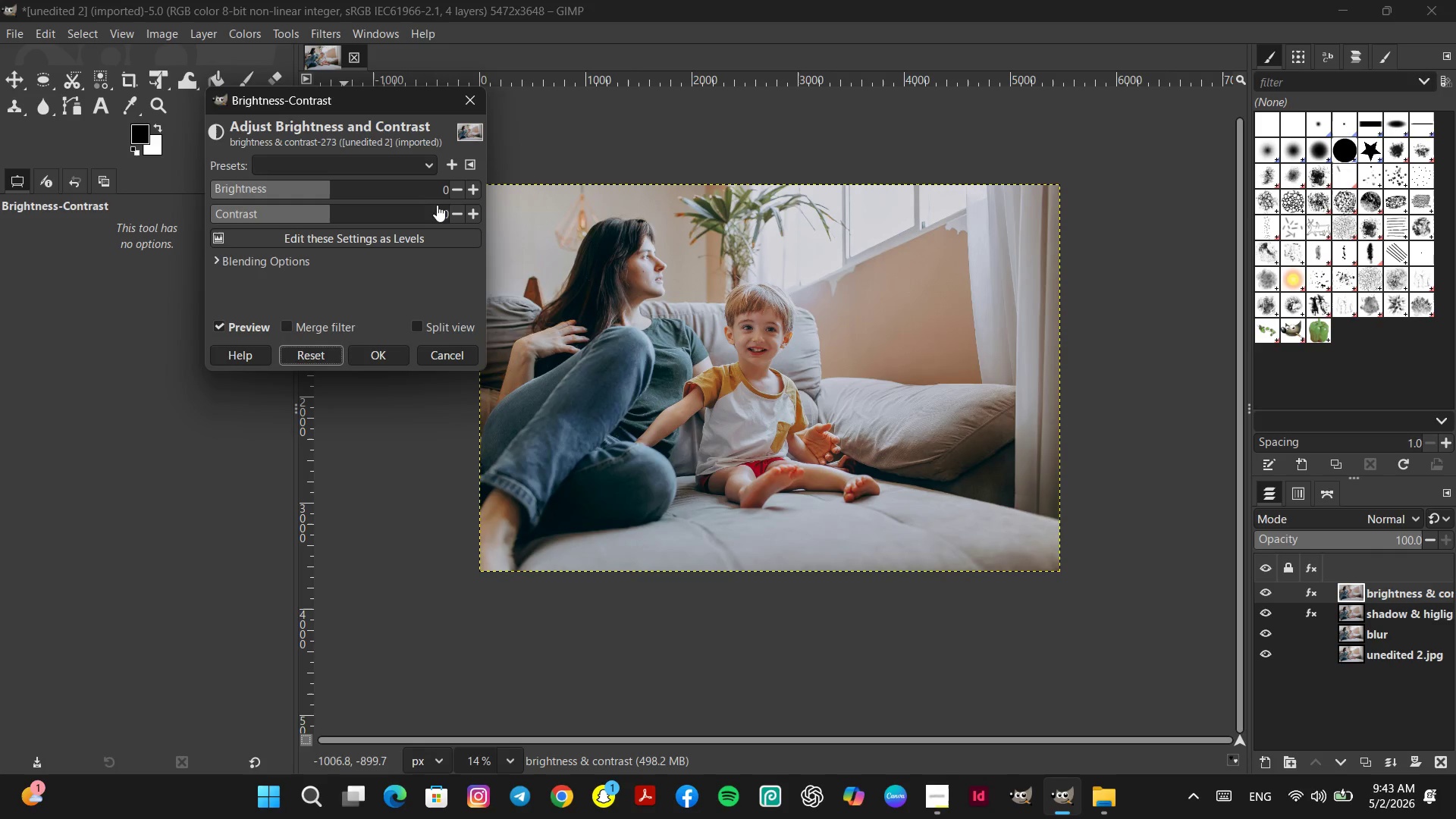 
left_click([453, 192])
 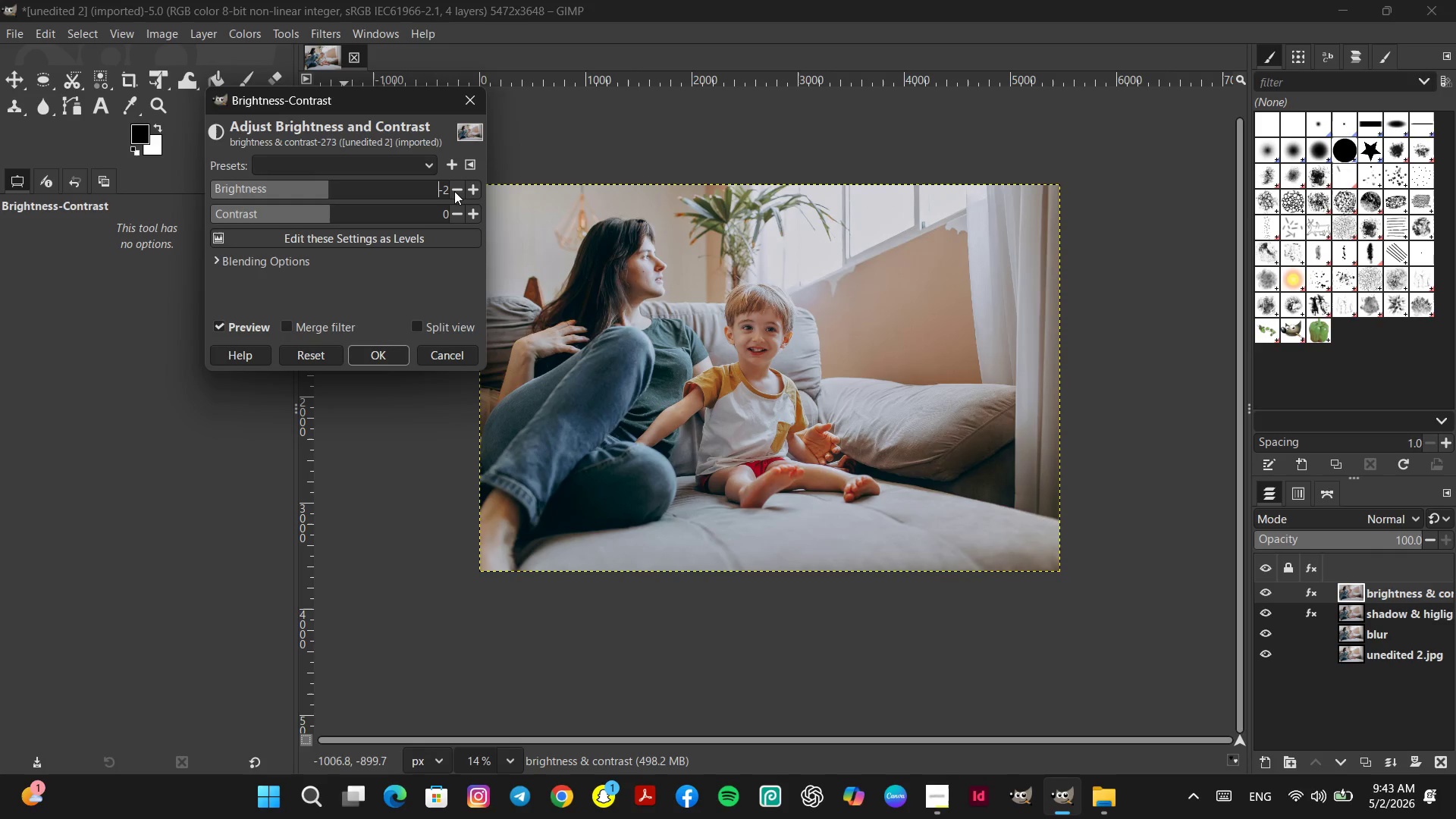 
double_click([454, 191])
 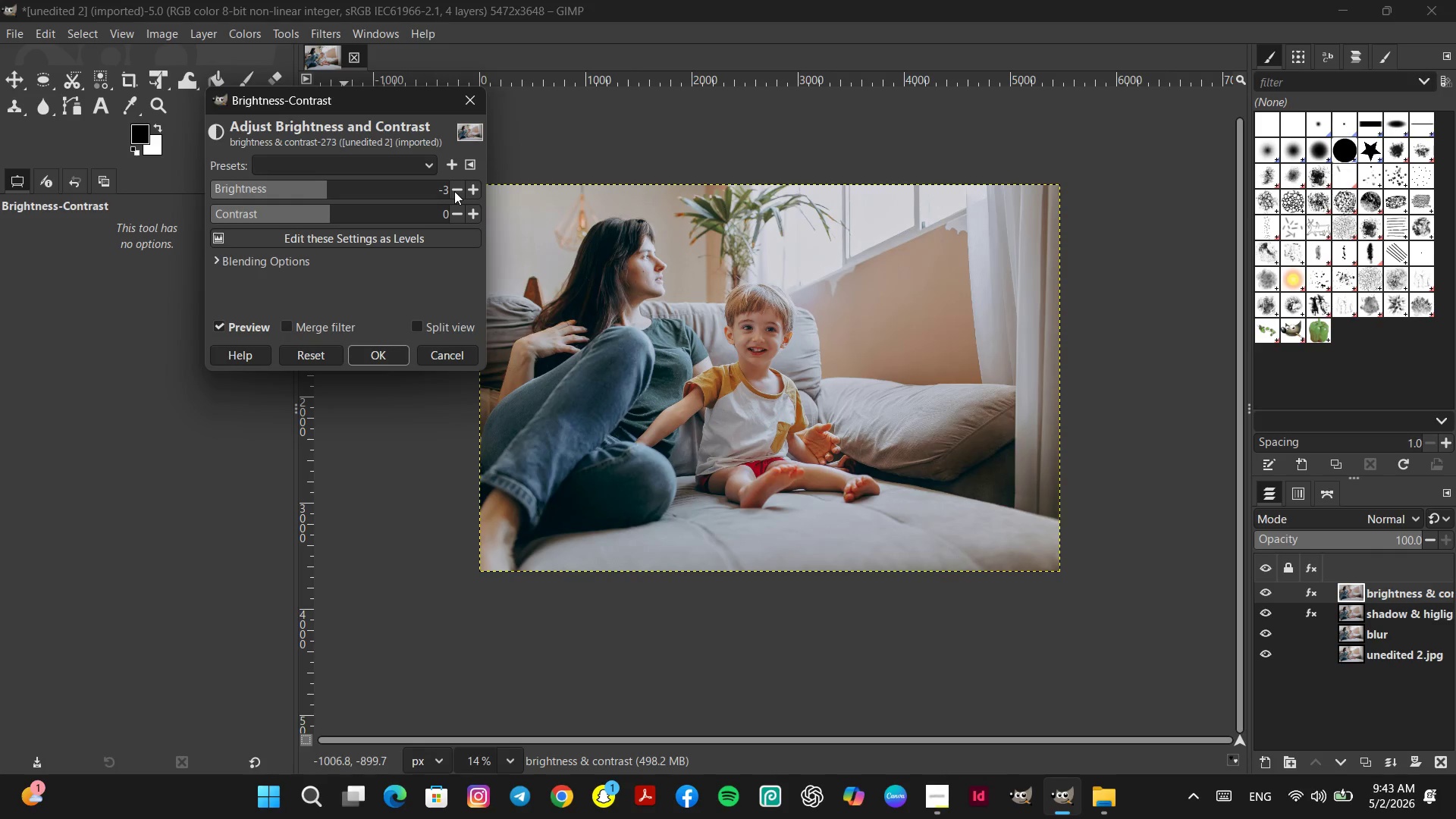 
triple_click([454, 191])
 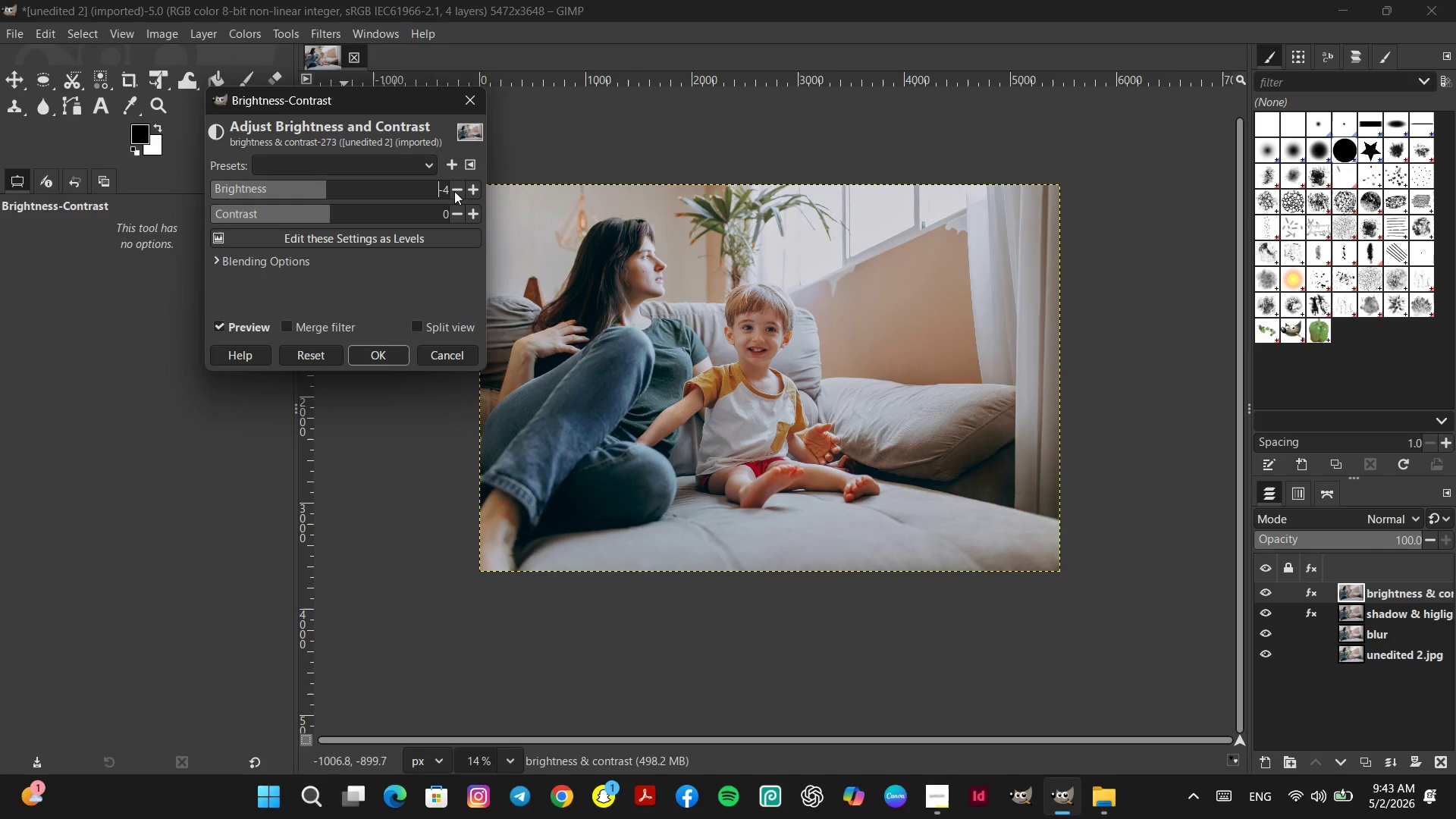 
left_click([454, 191])
 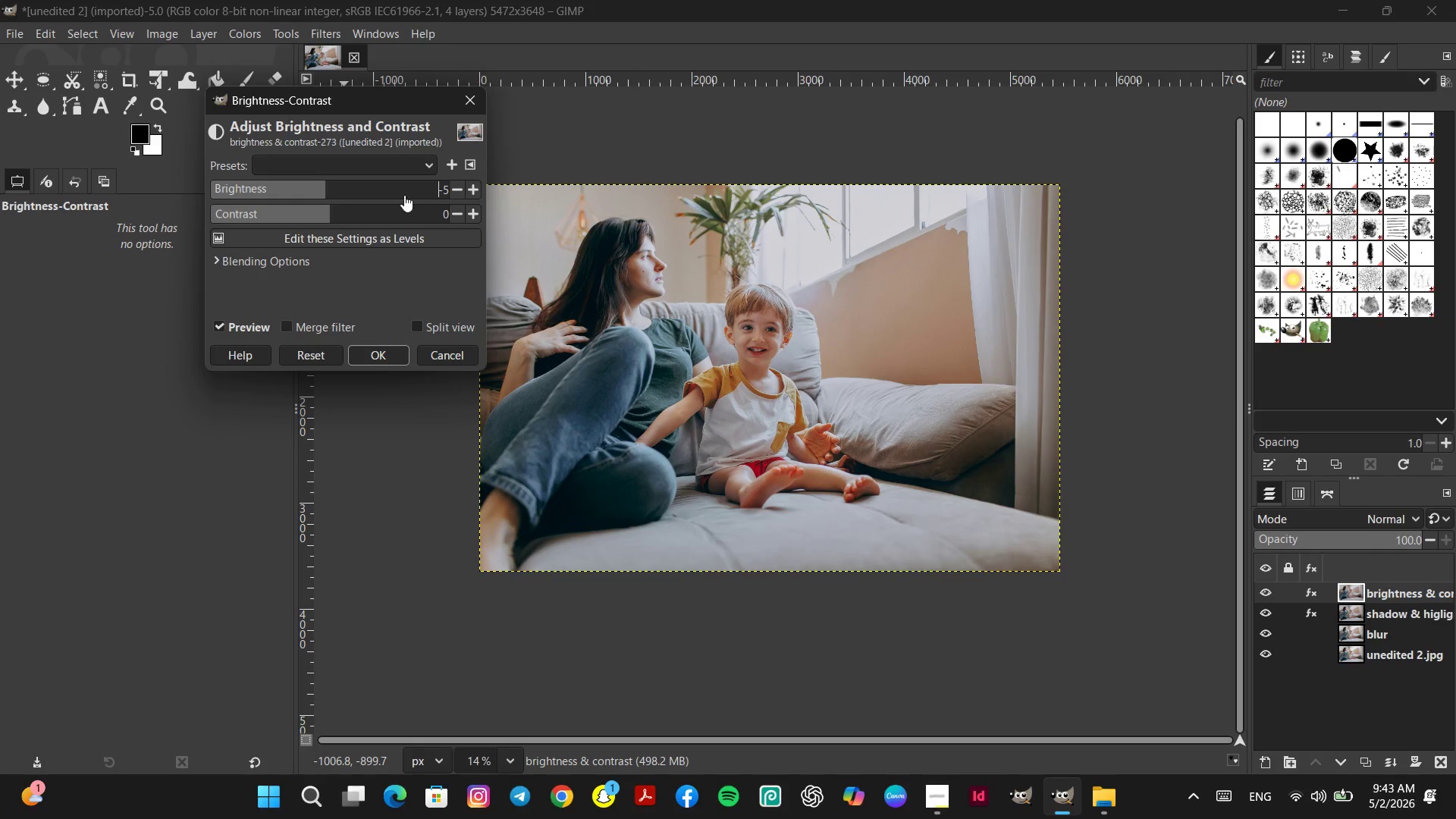 
left_click([297, 187])
 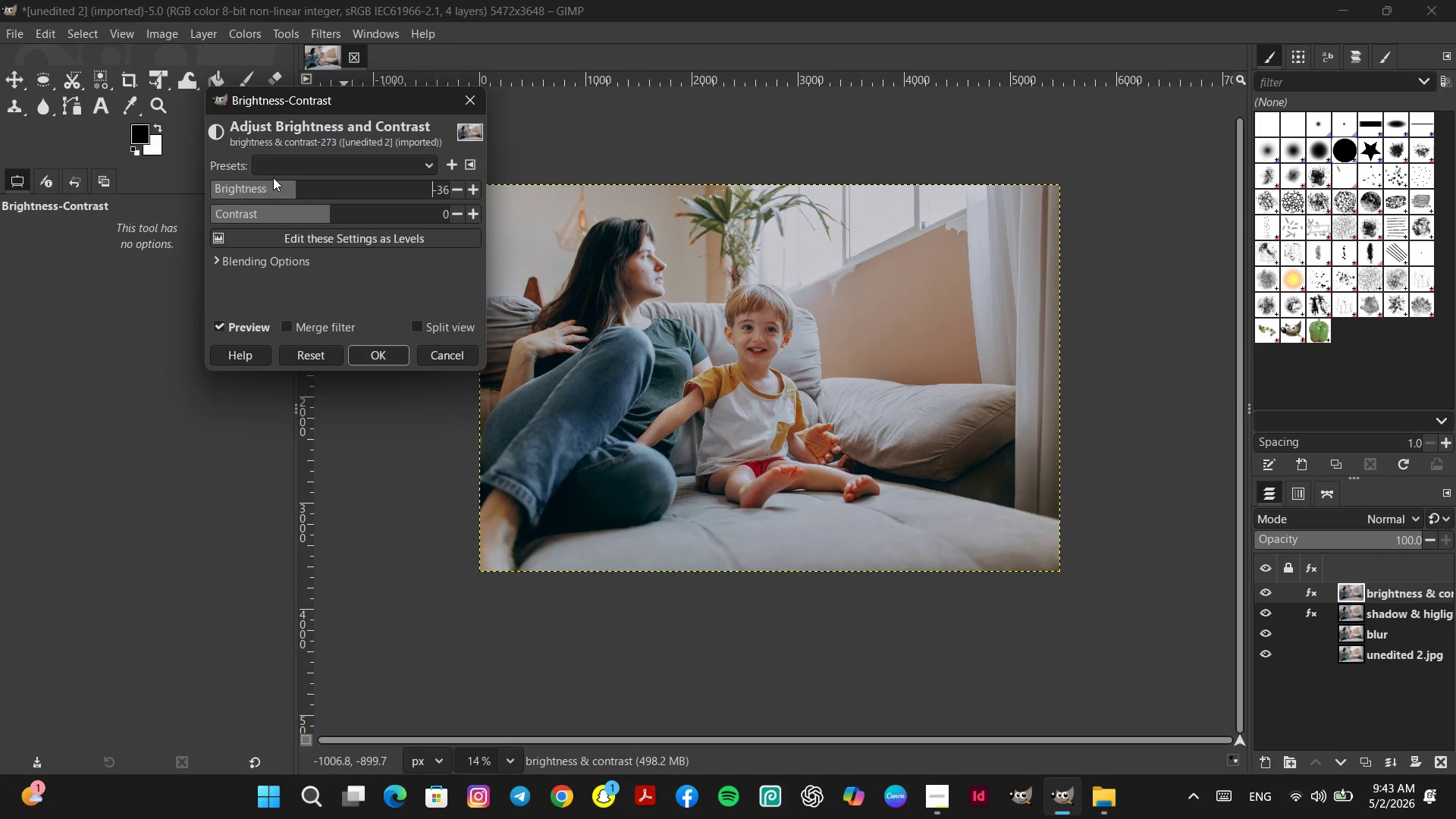 
left_click([256, 186])
 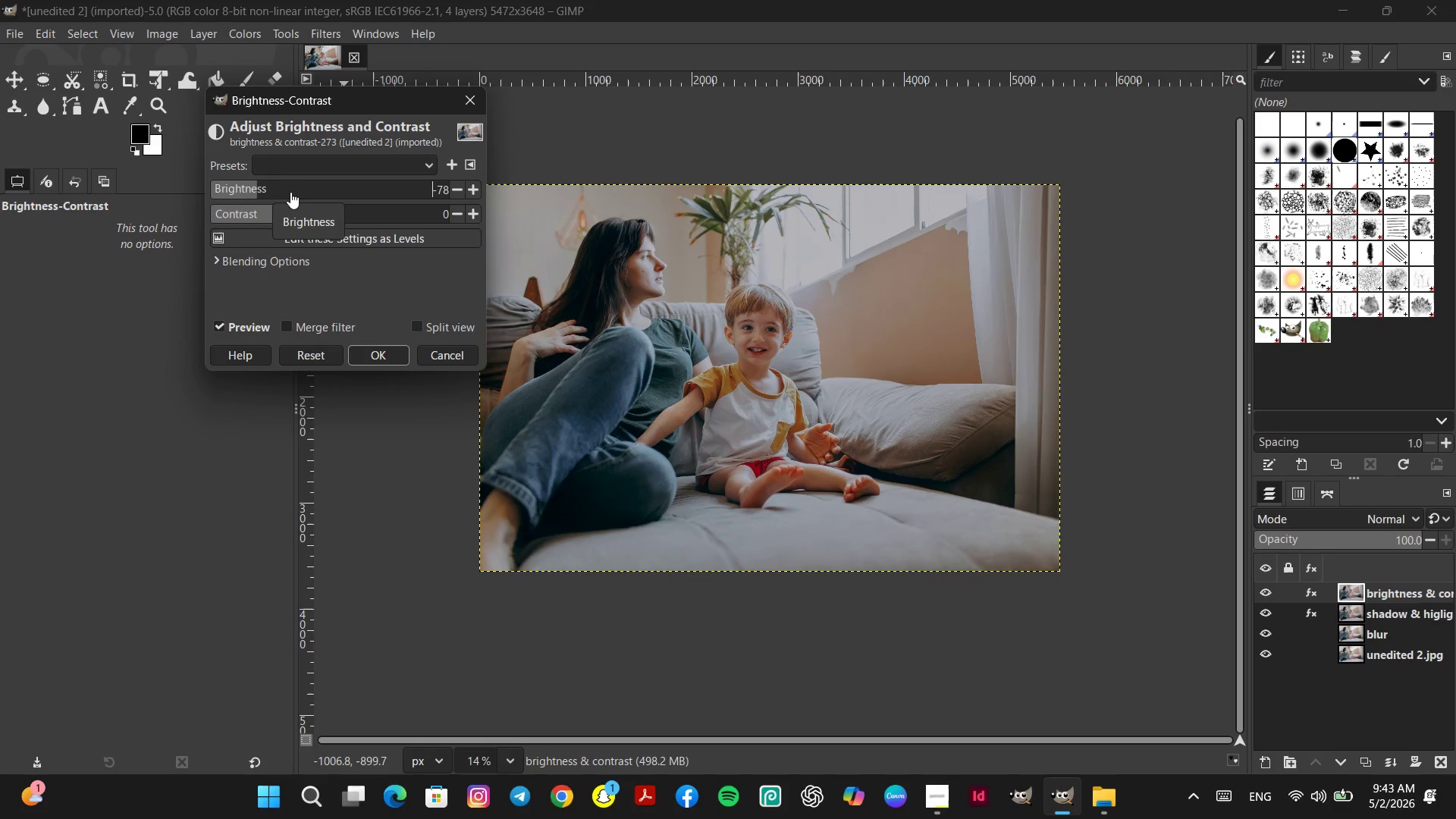 
left_click([291, 191])
 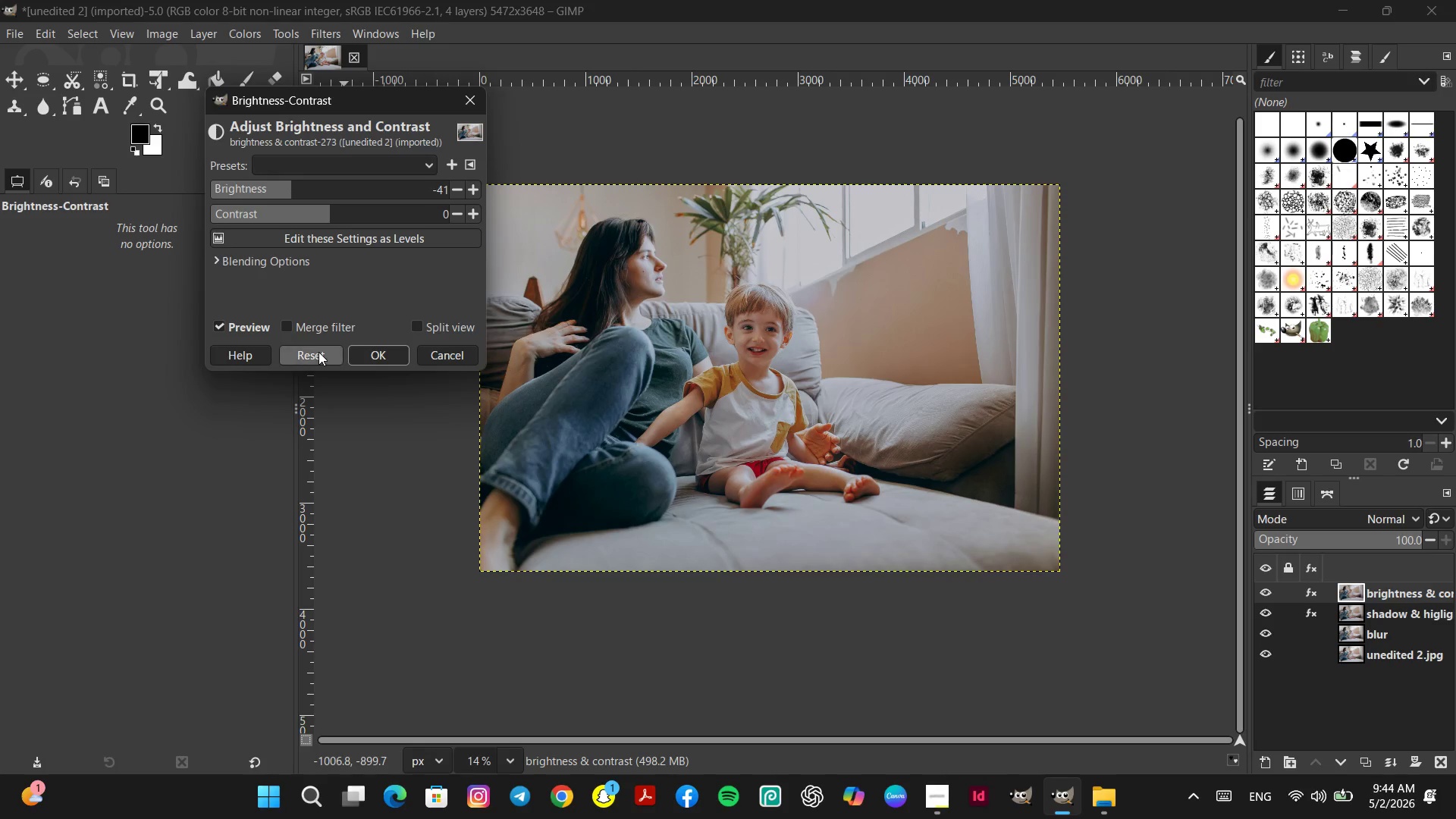 
left_click([318, 353])
 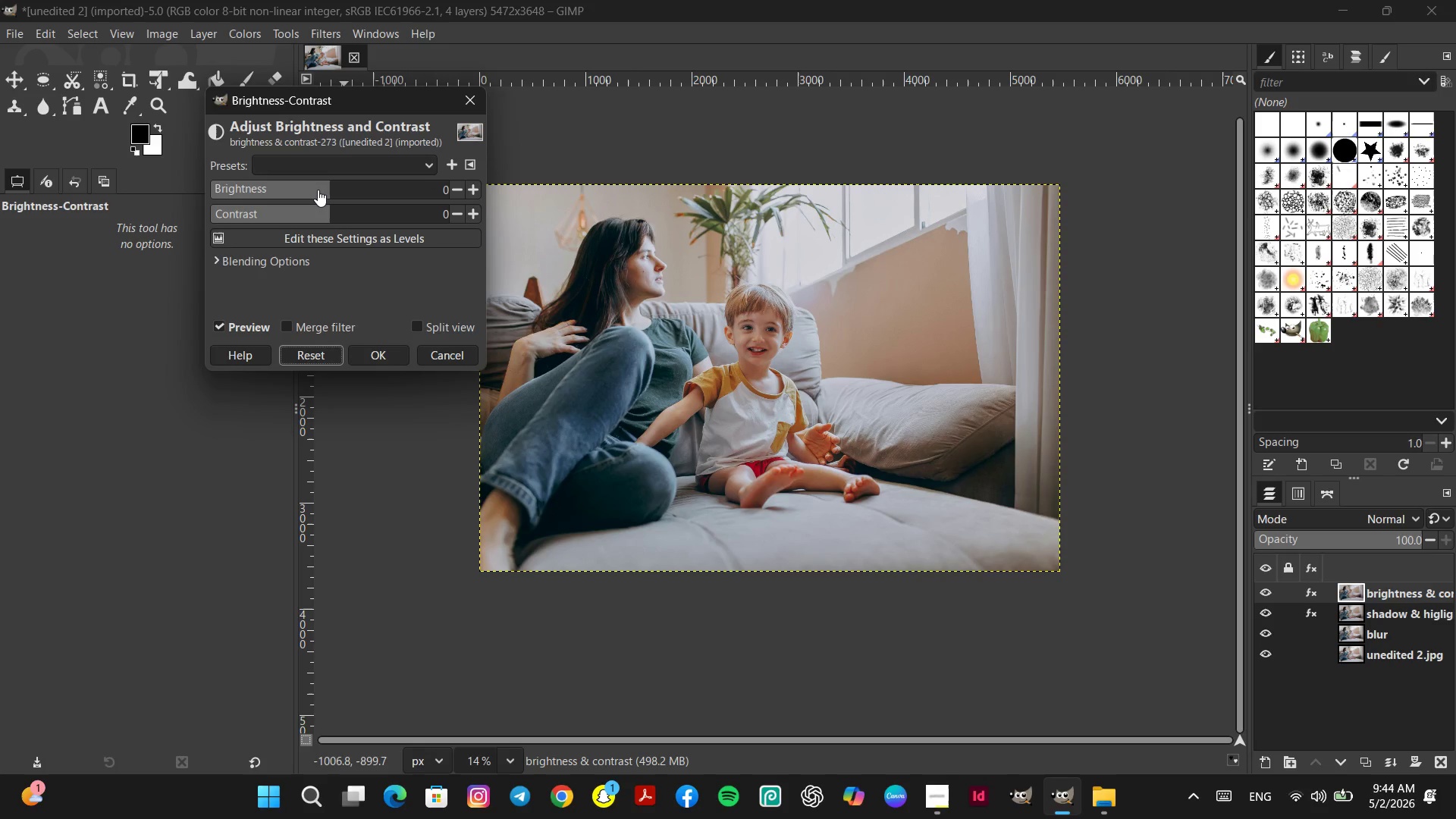 
left_click([318, 190])
 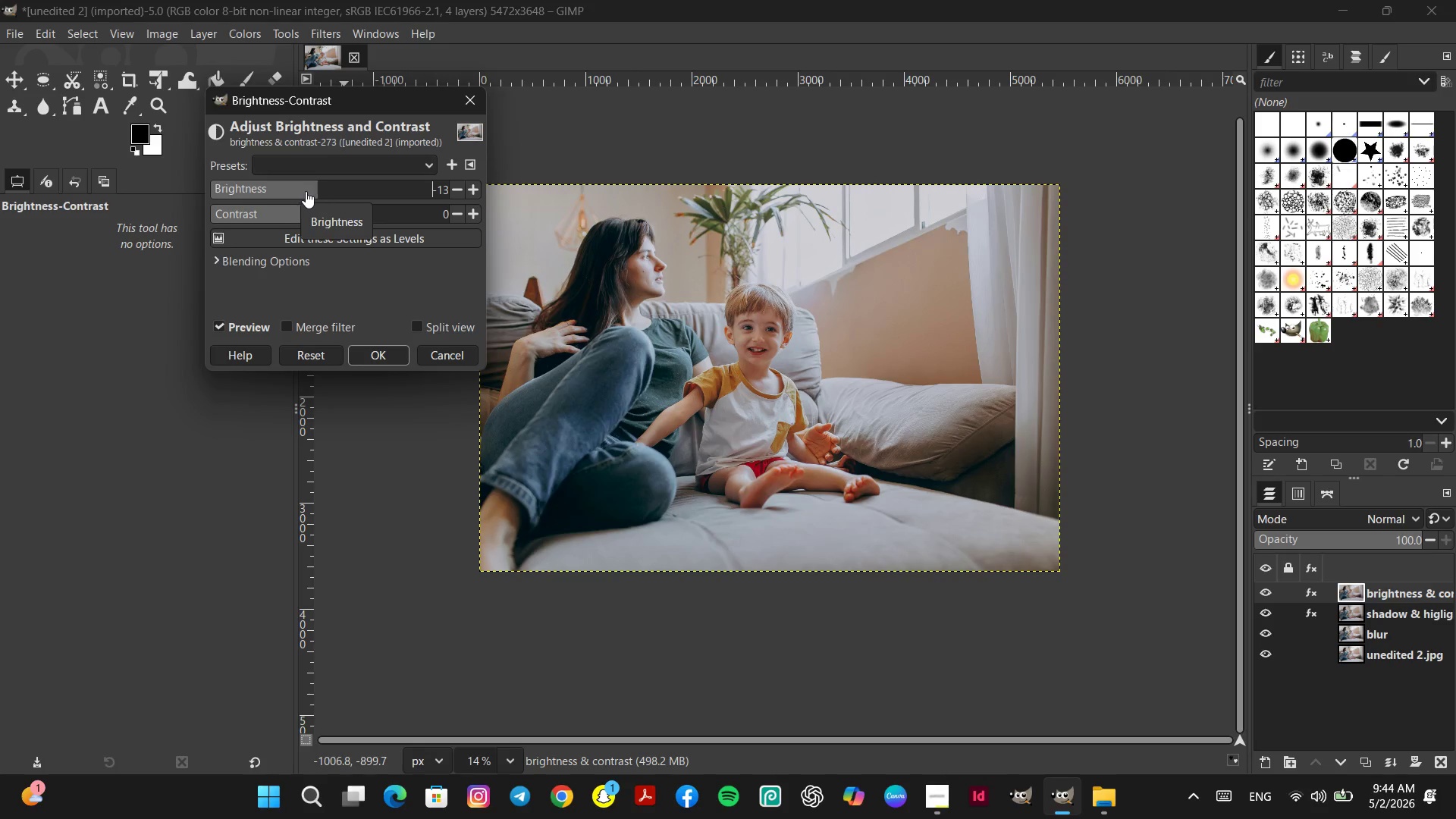 
left_click([304, 192])
 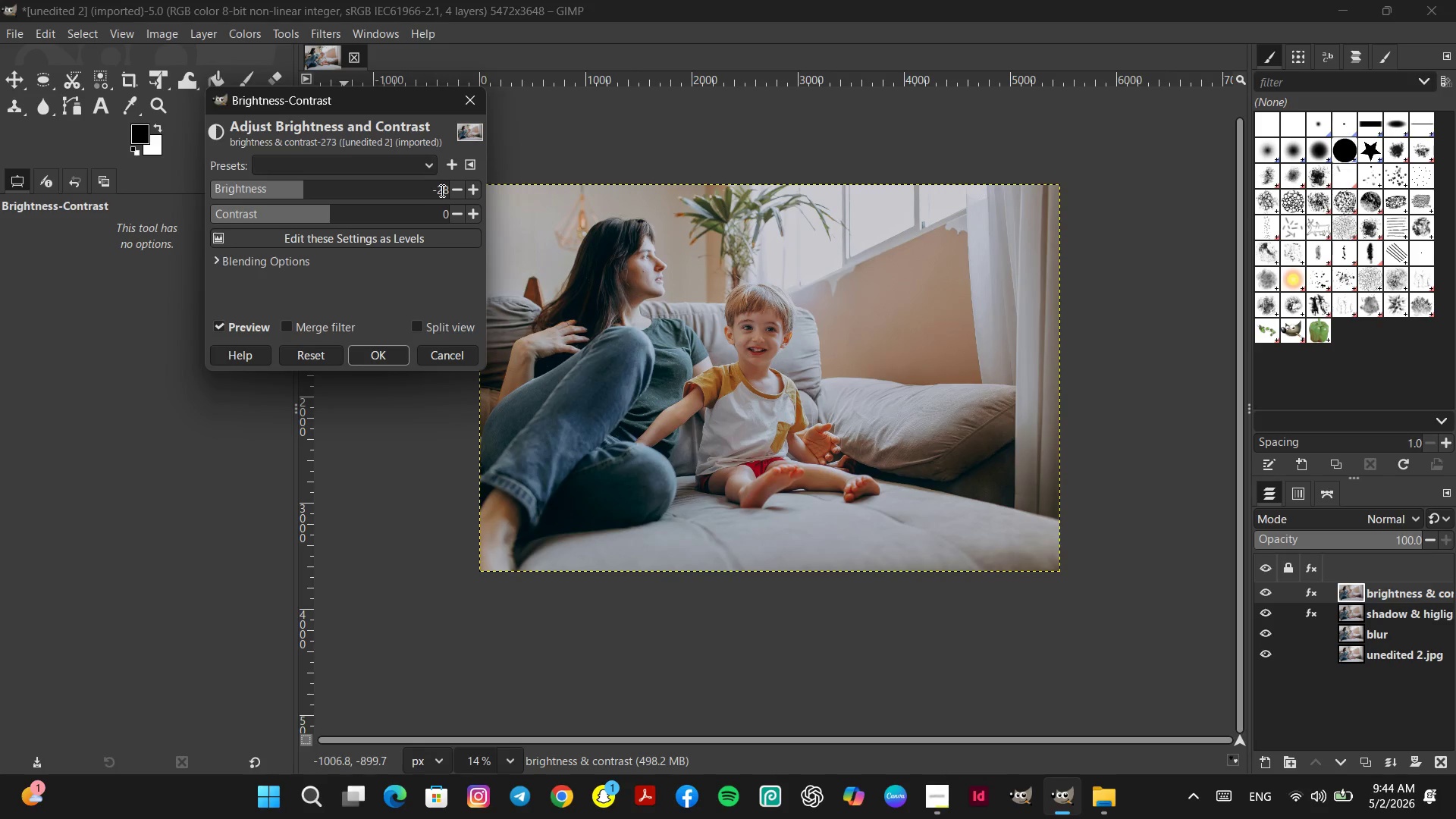 
double_click([441, 190])
 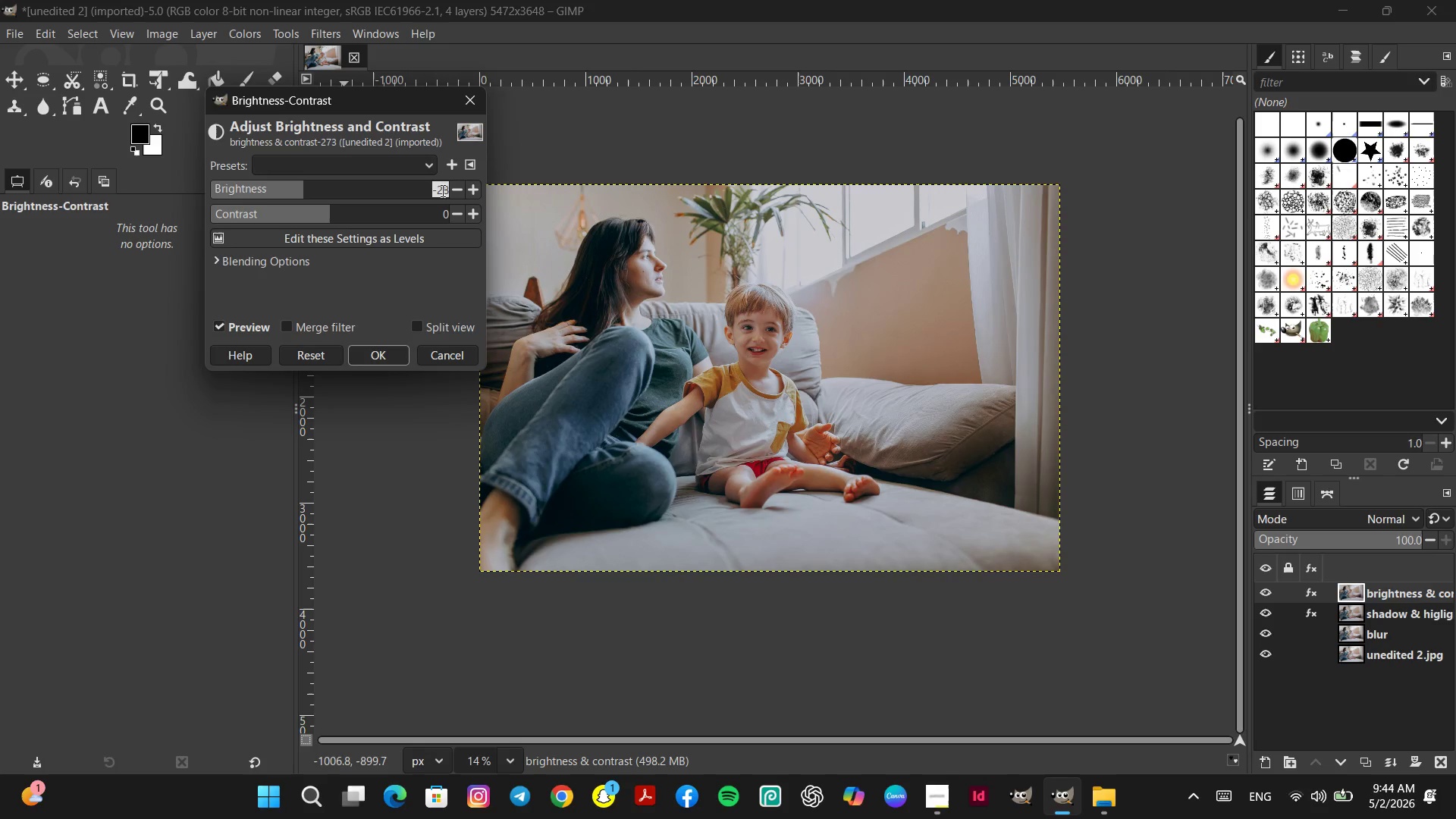 
left_click([442, 190])
 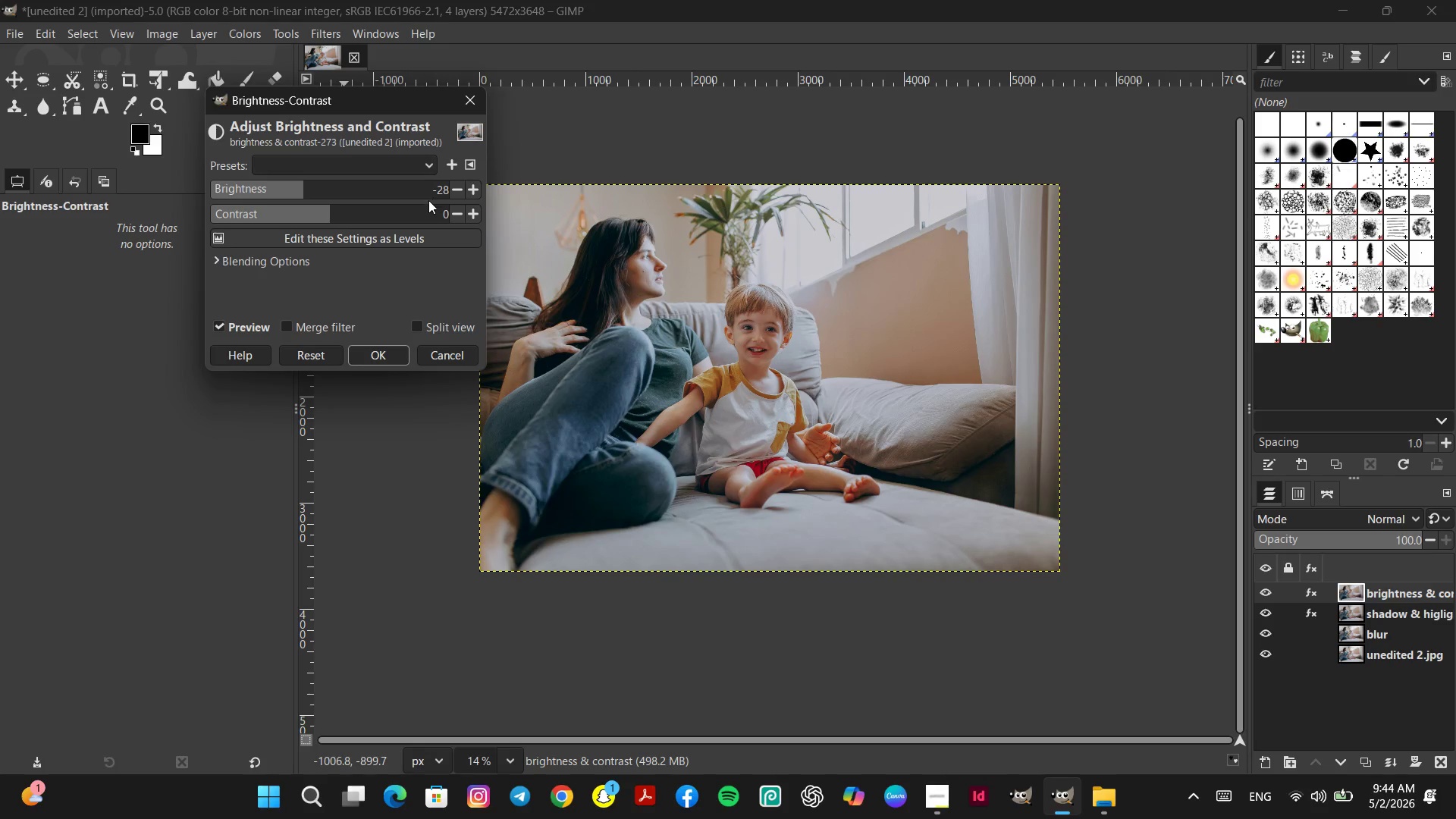 
key(ArrowRight)
 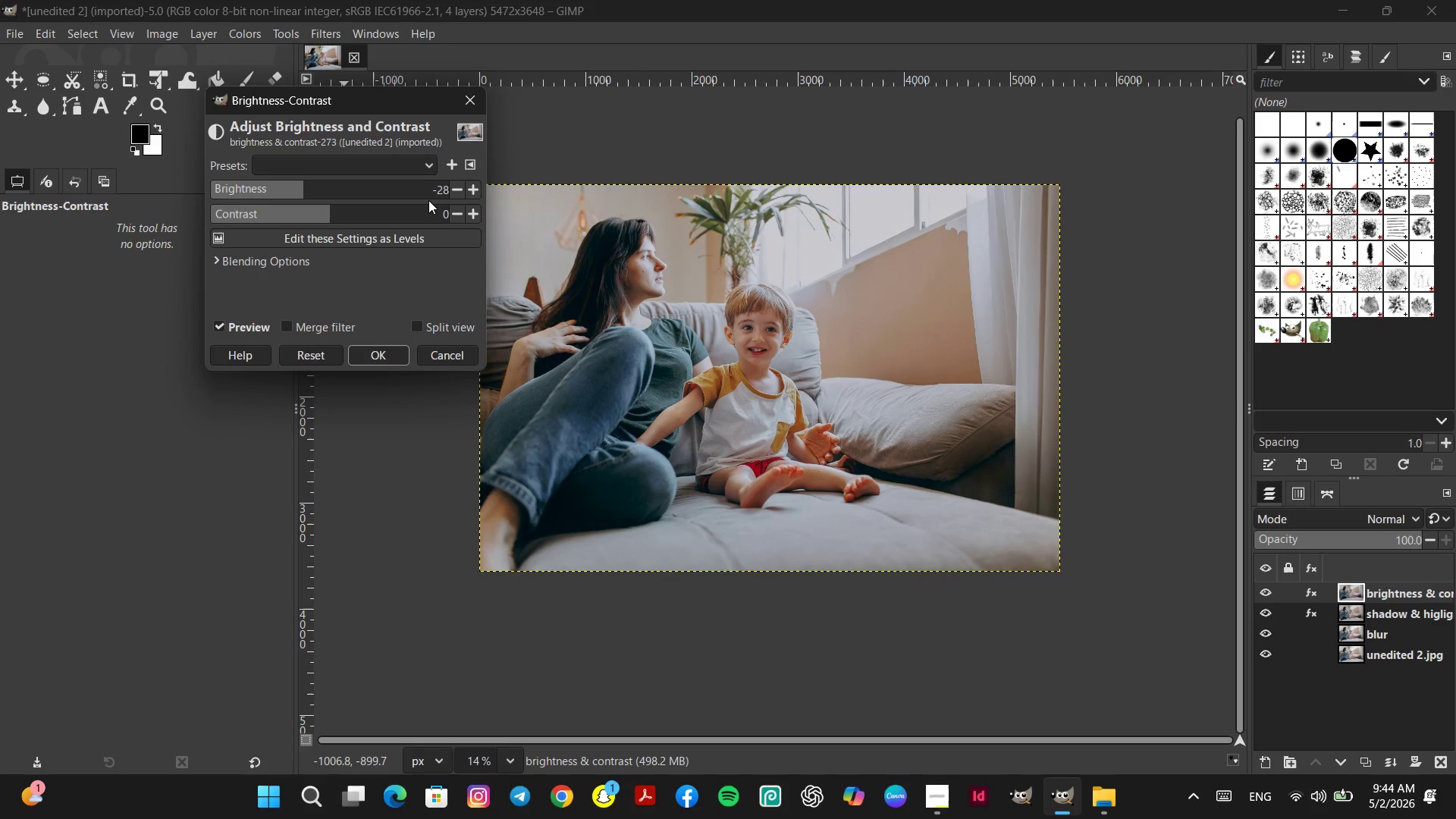 
key(Backspace)
 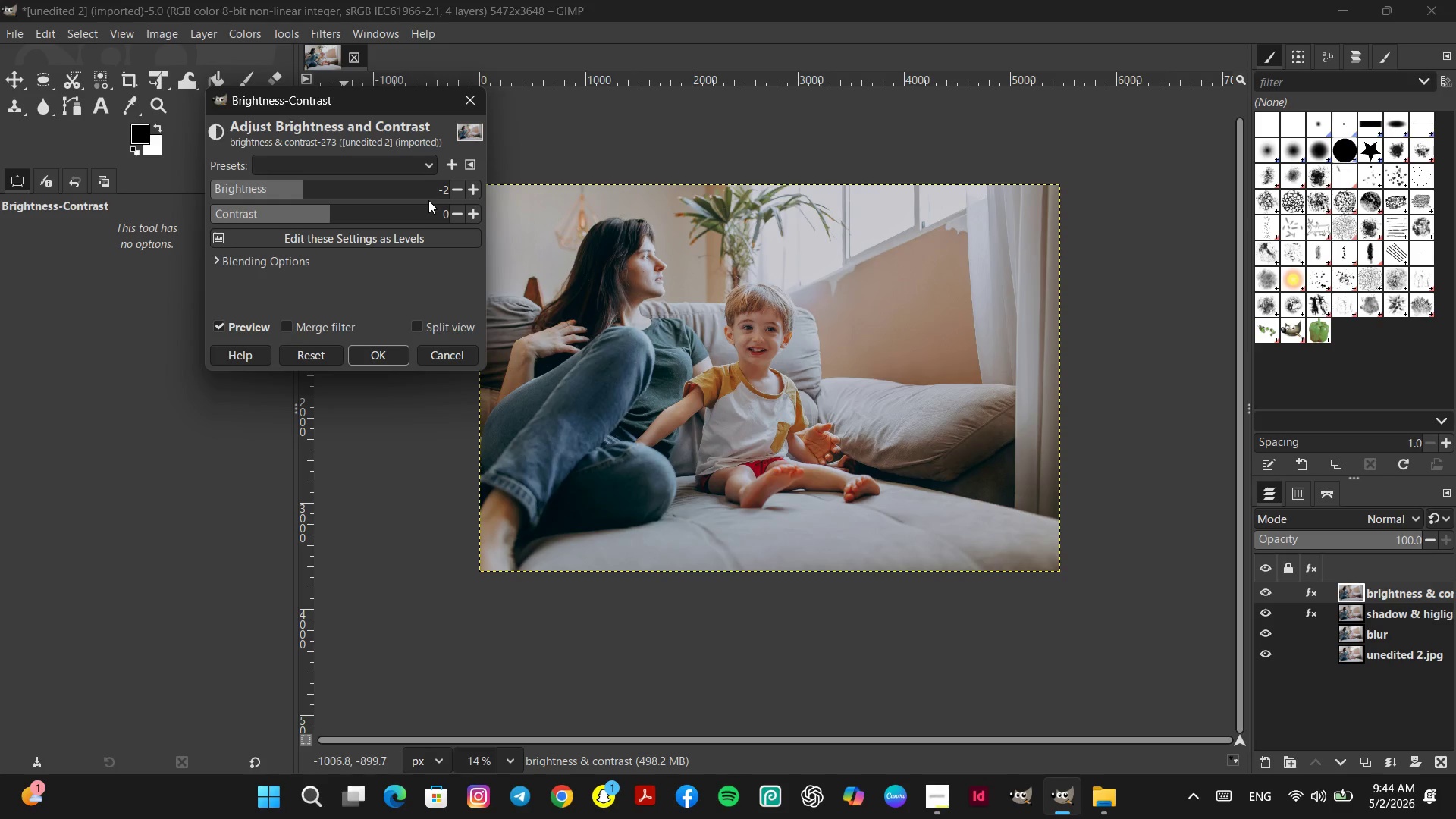 
key(0)
 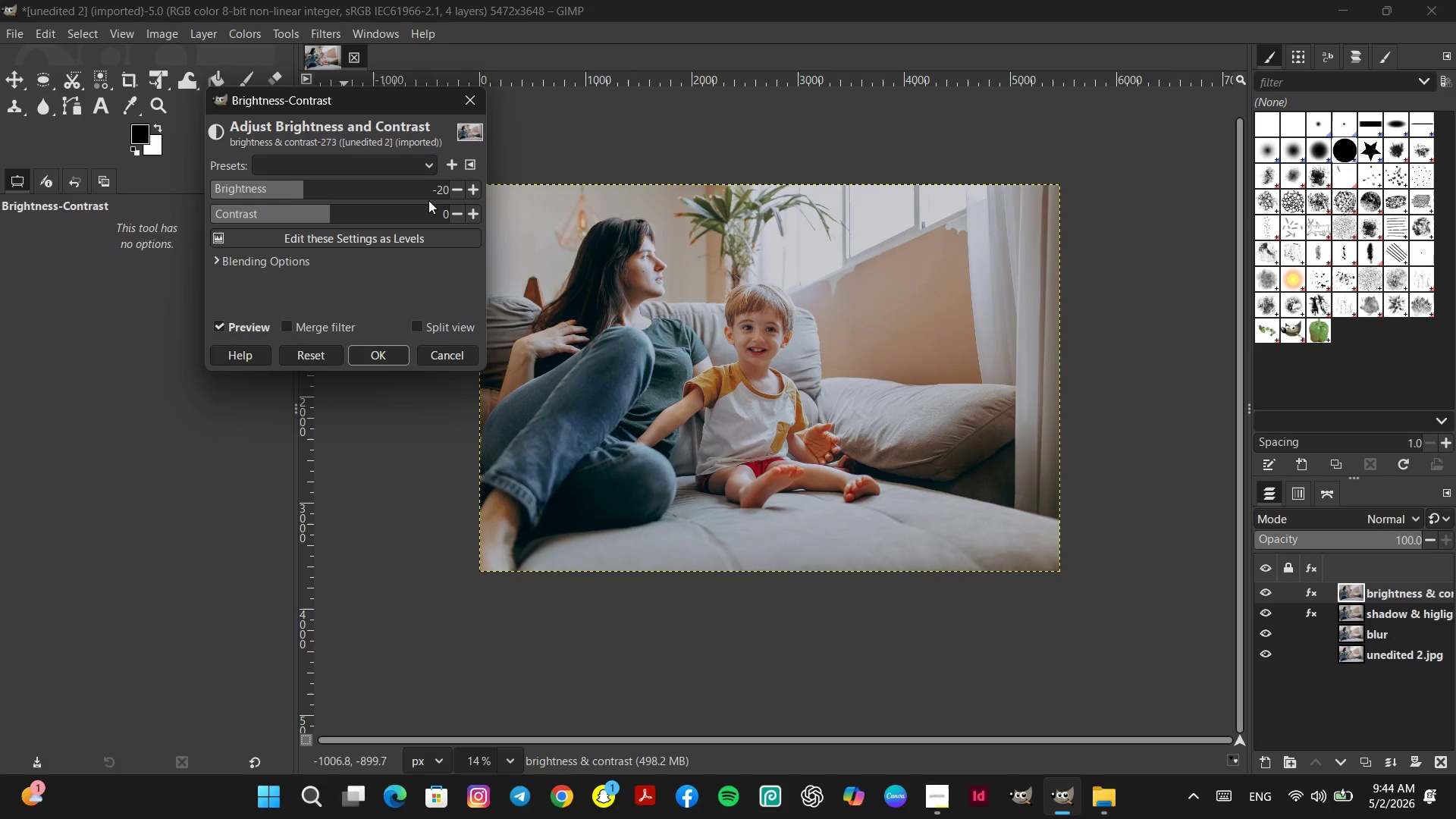 
key(Enter)
 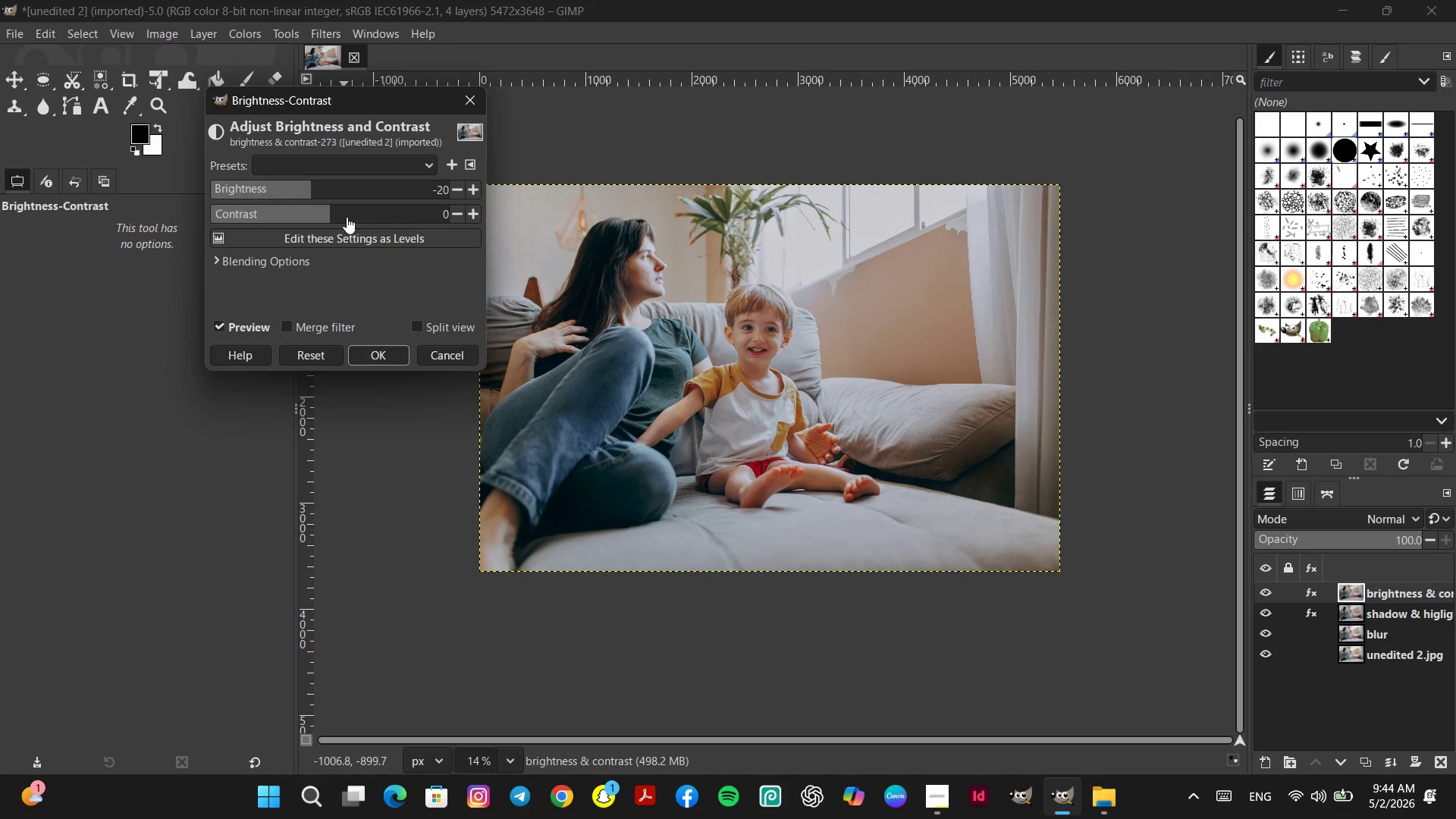 
left_click([353, 213])
 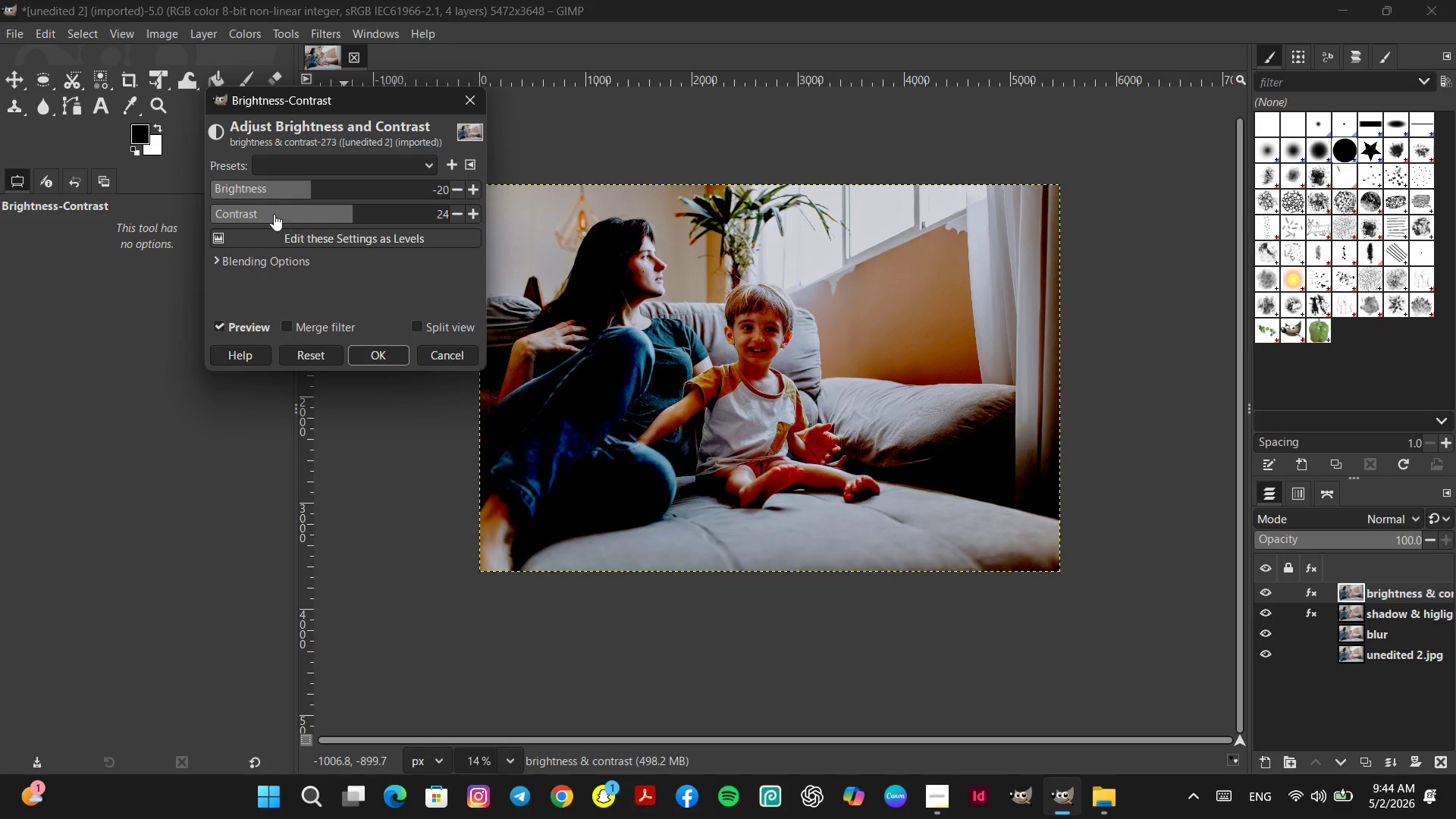 
left_click([267, 216])
 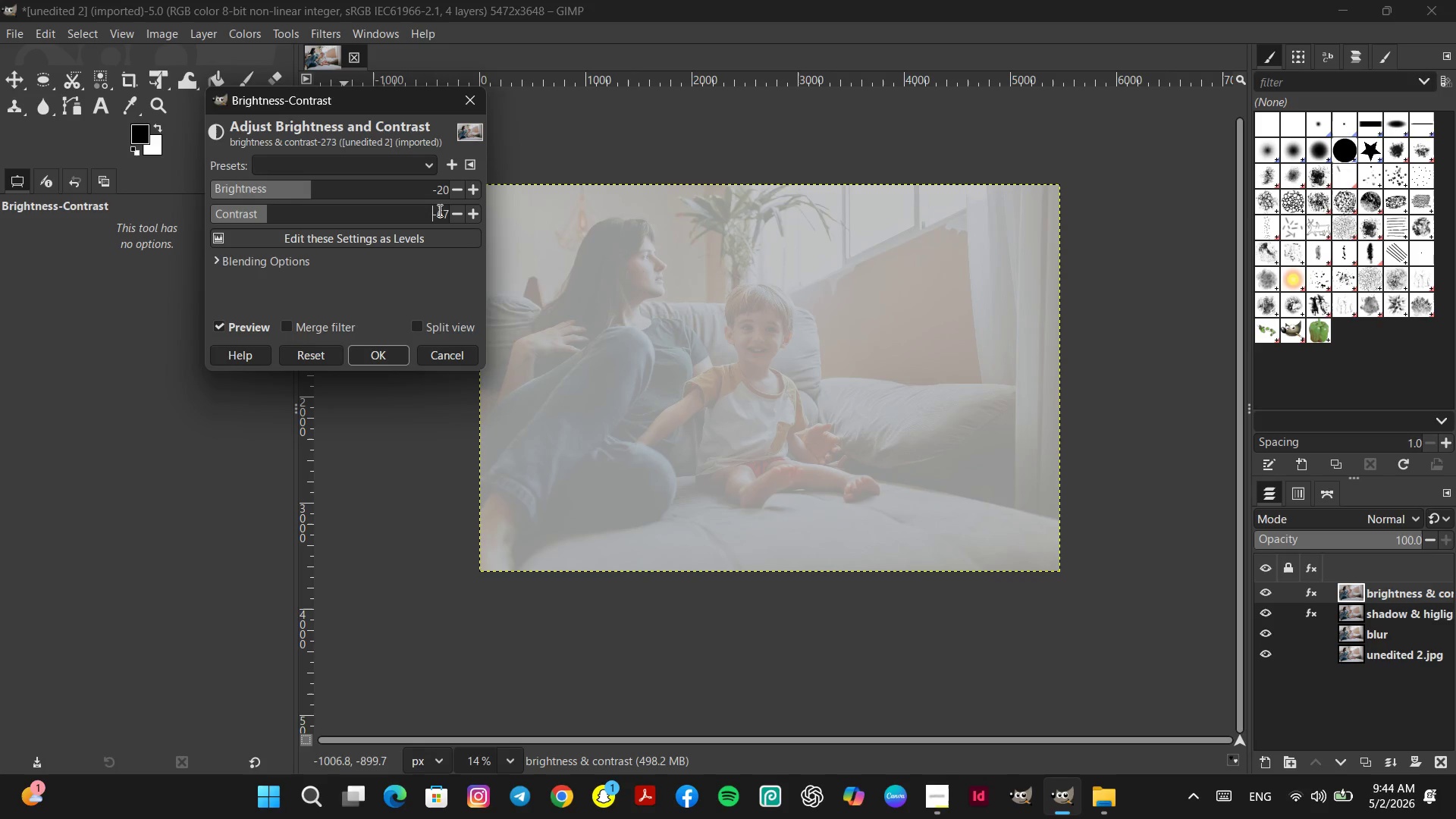 
double_click([444, 212])
 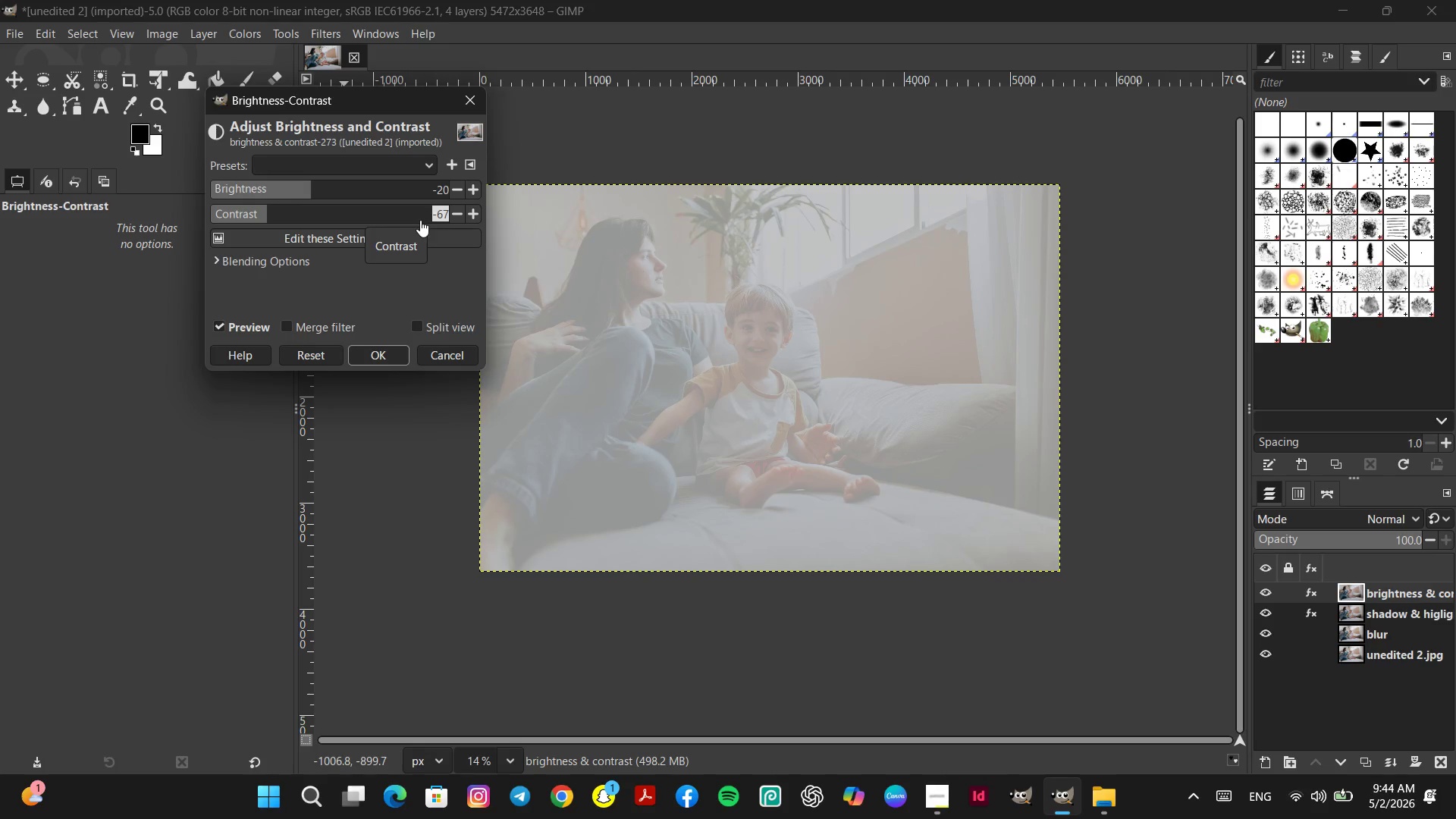 
key(0)
 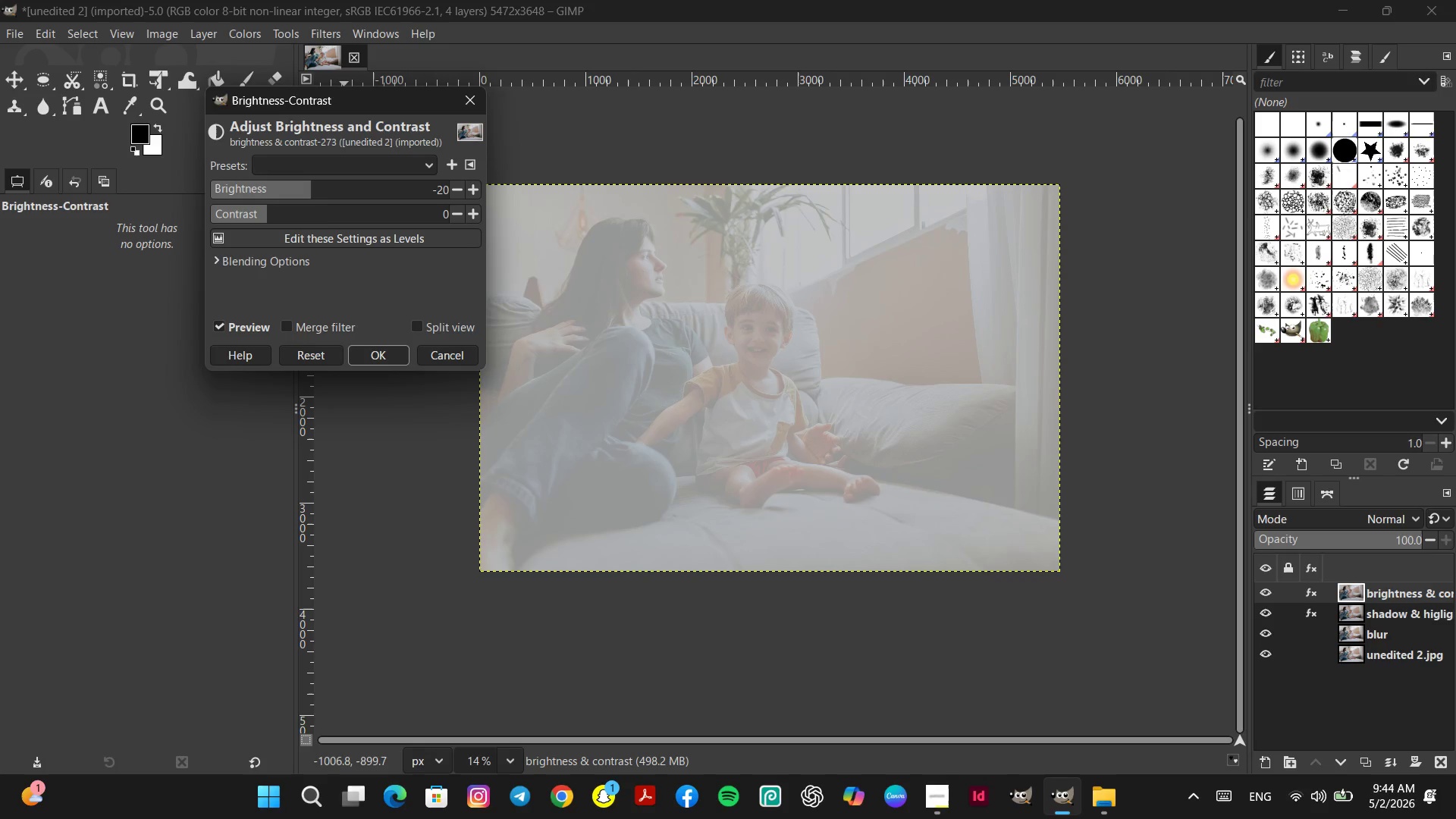 
key(Enter)
 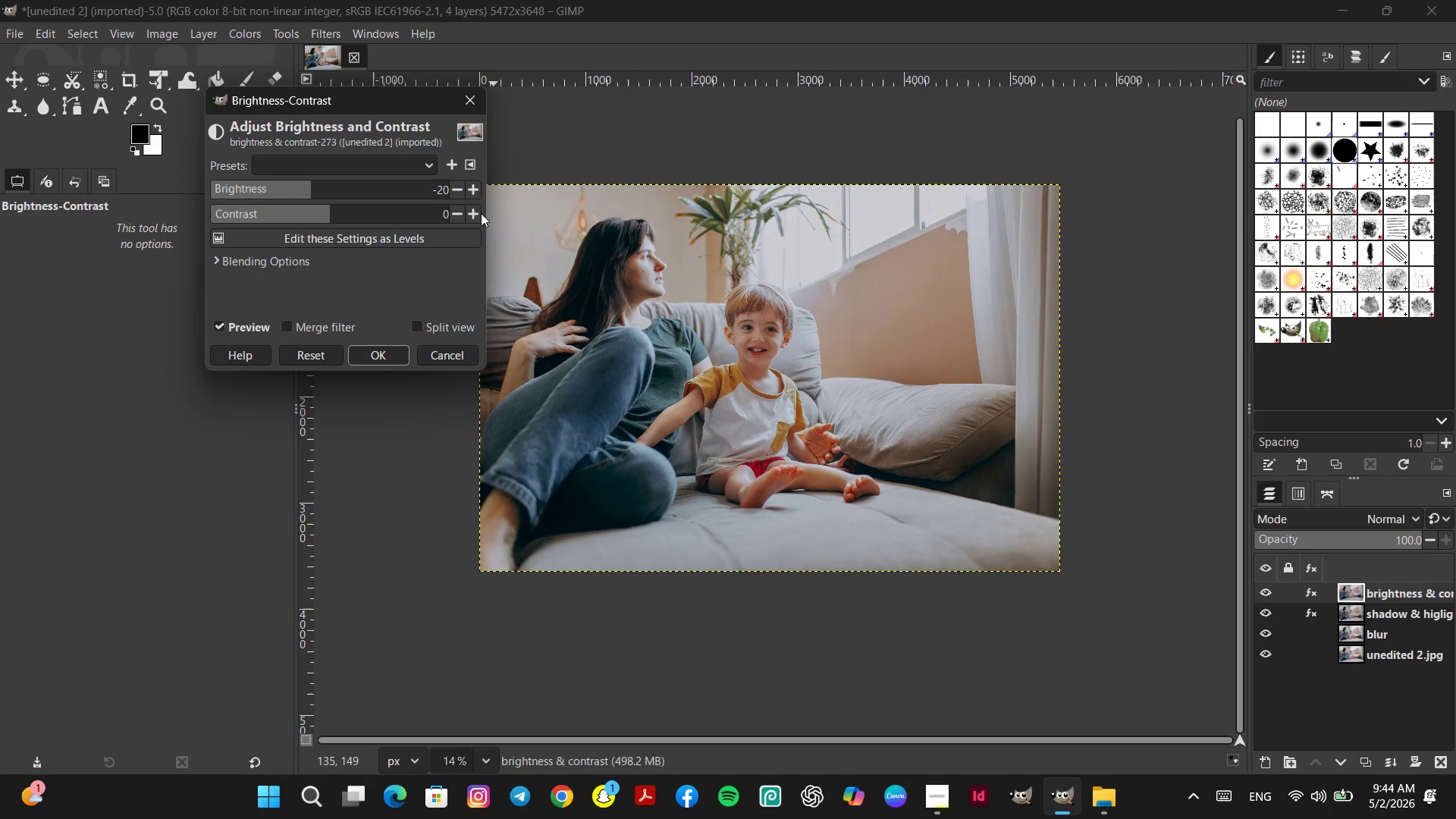 
double_click([478, 210])
 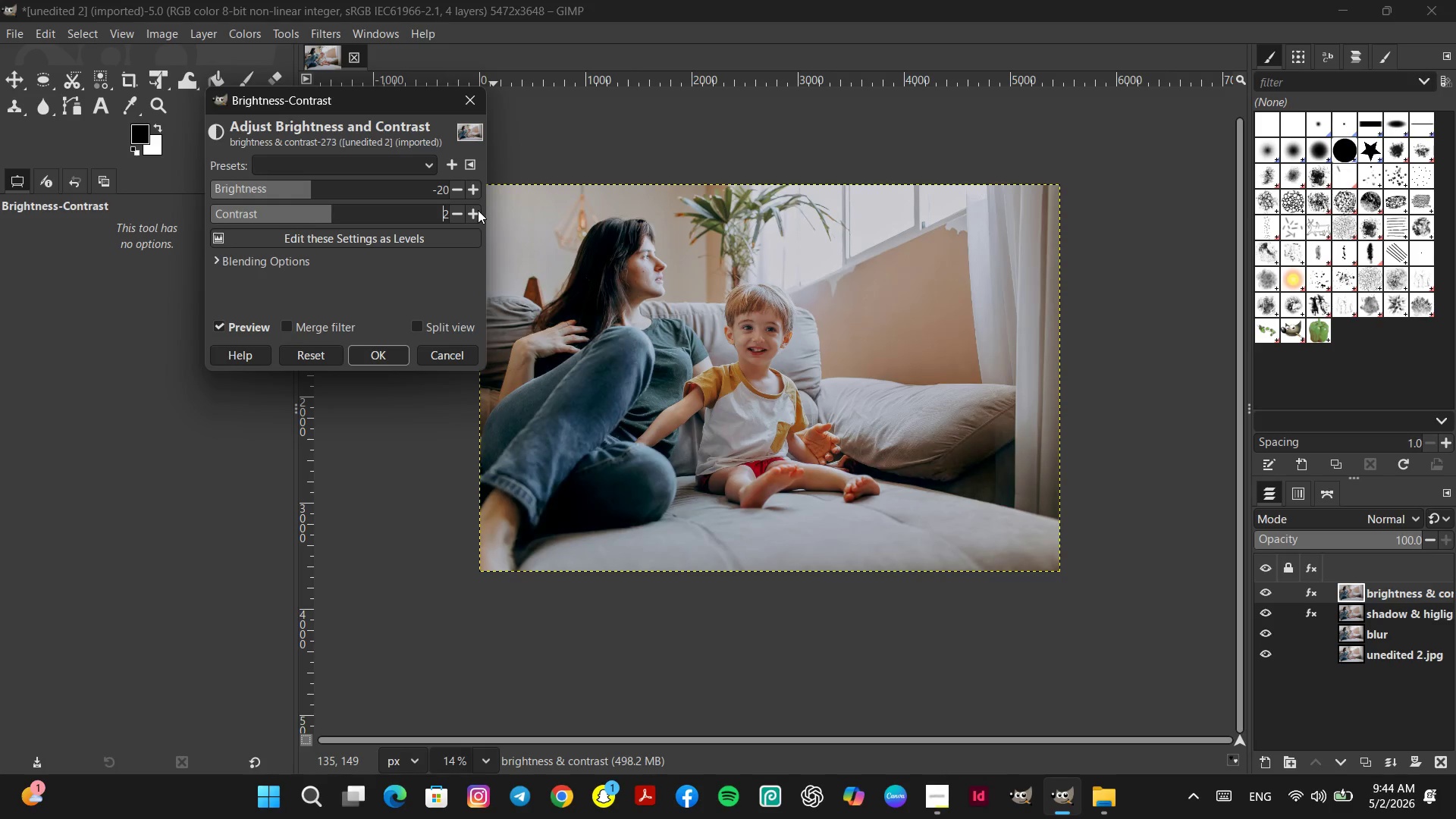 
triple_click([478, 210])
 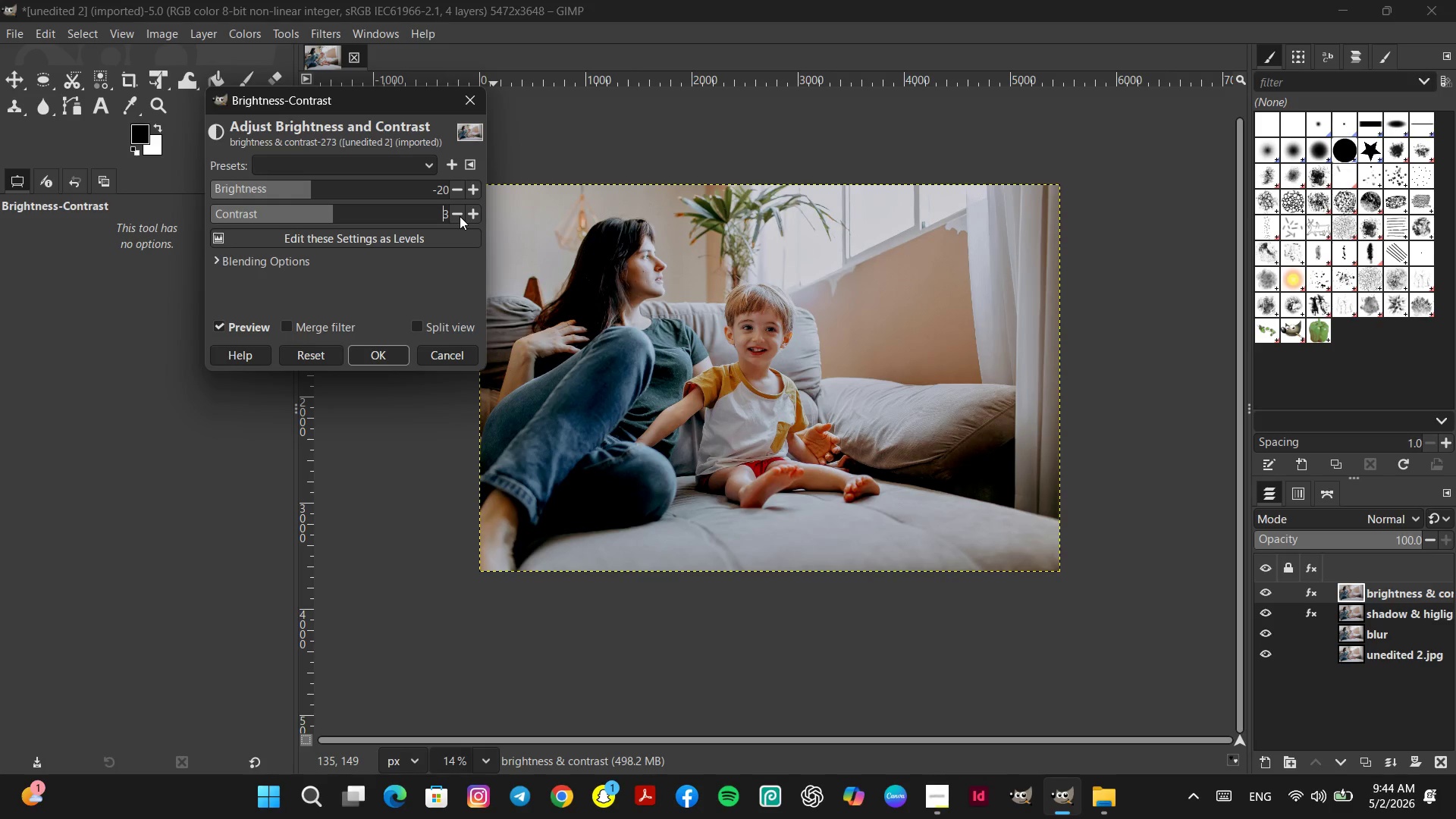 
left_click([457, 212])
 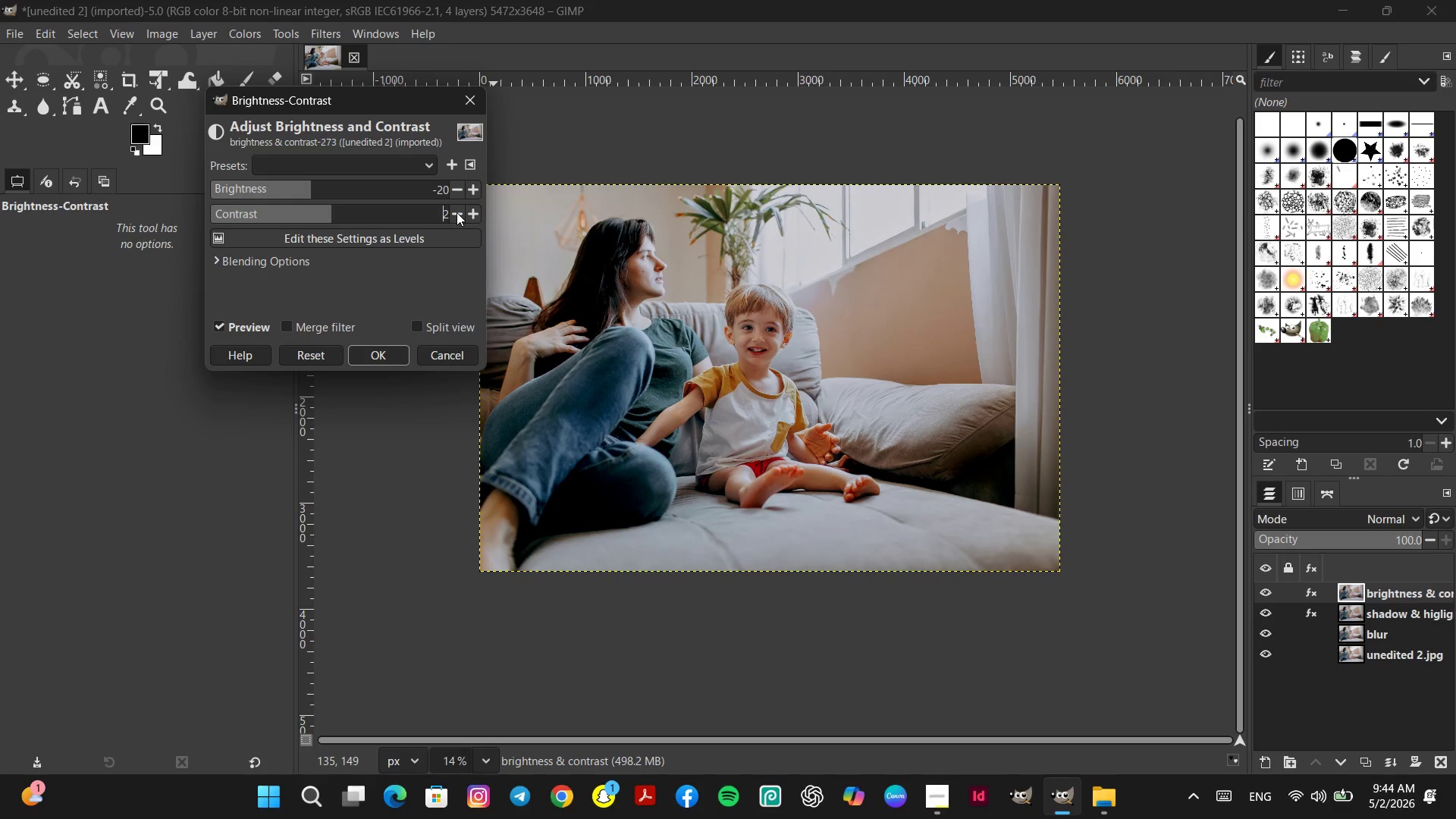 
left_click([457, 212])
 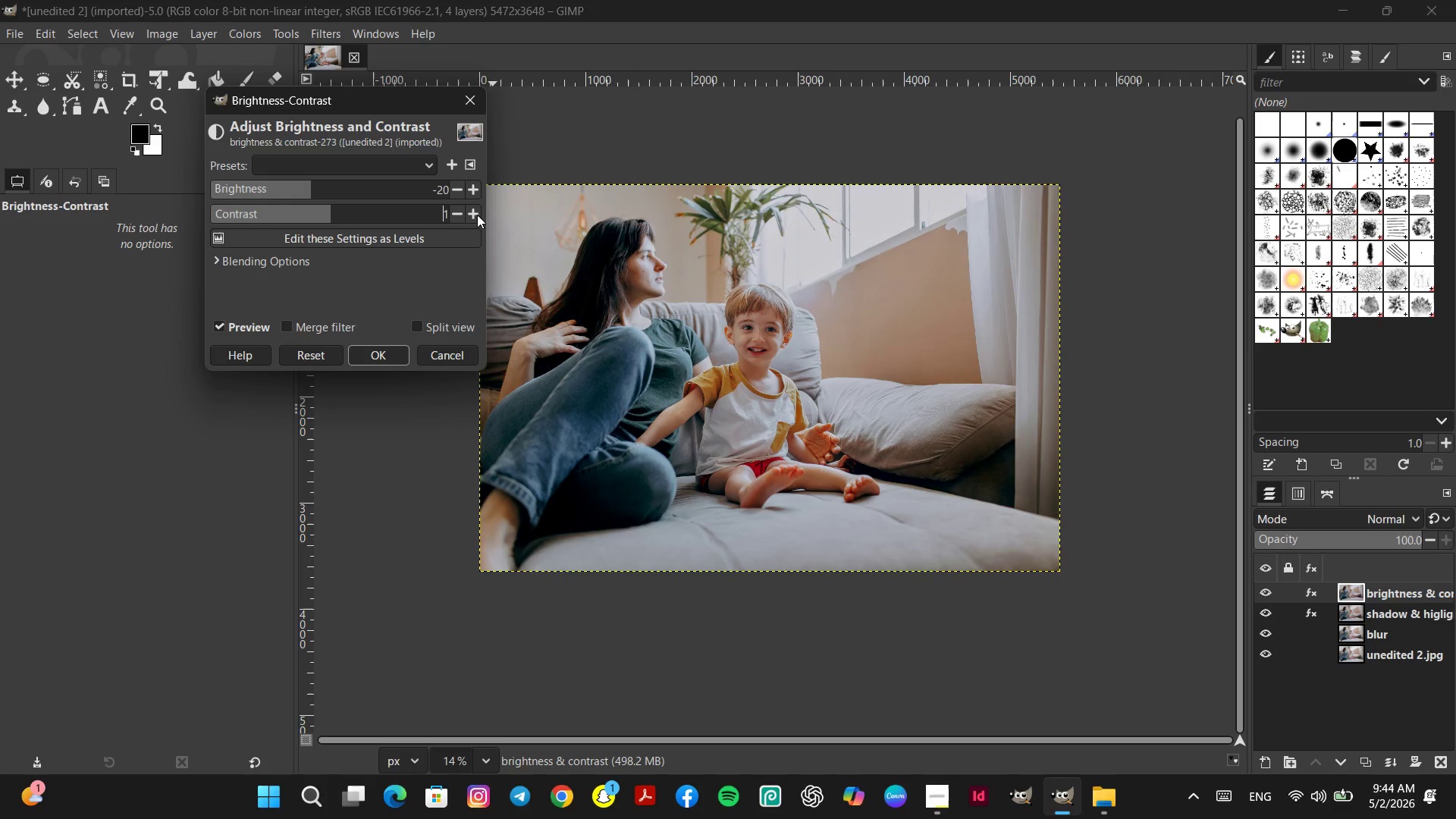 
left_click([475, 212])
 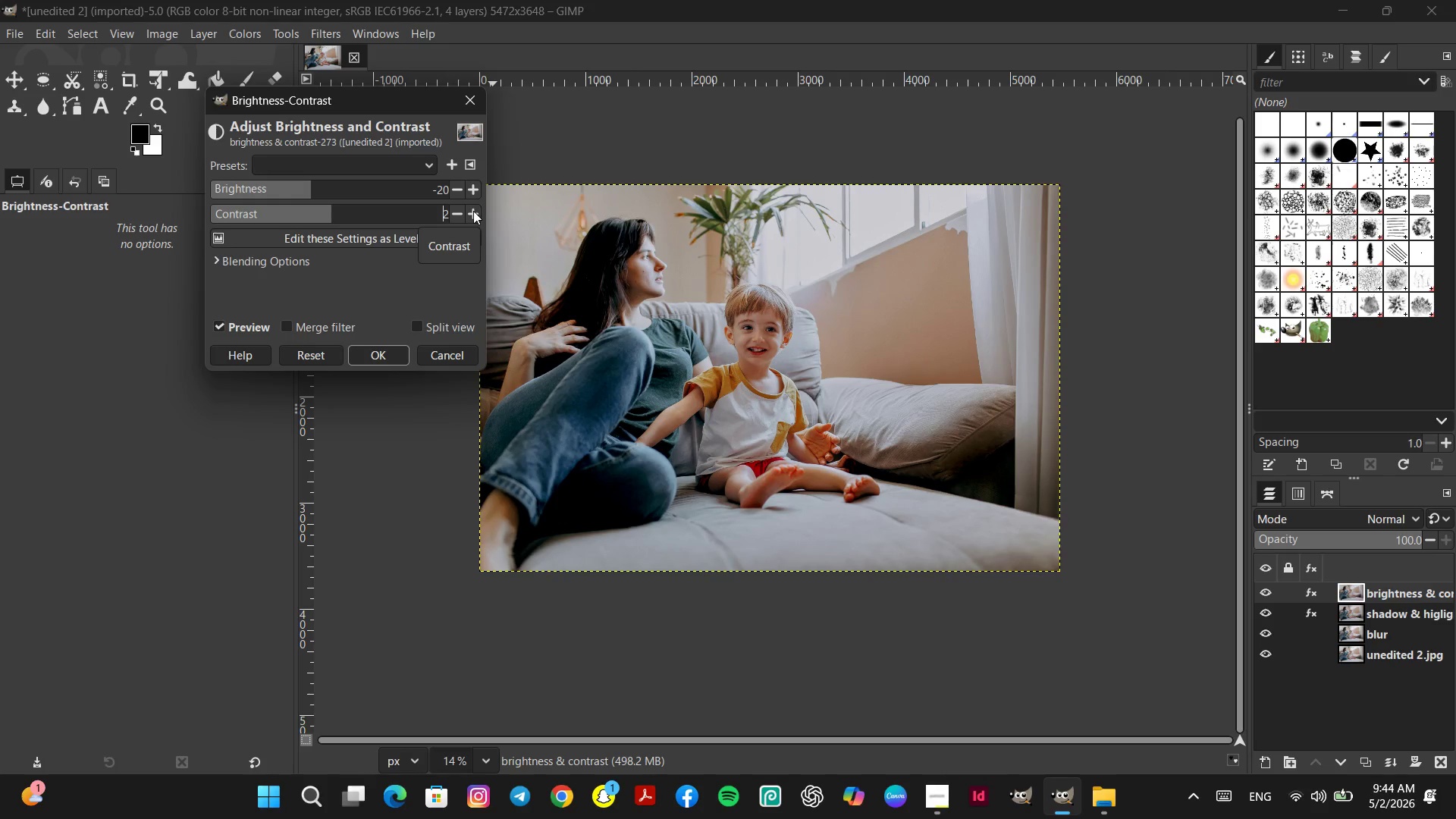 
left_click([455, 212])
 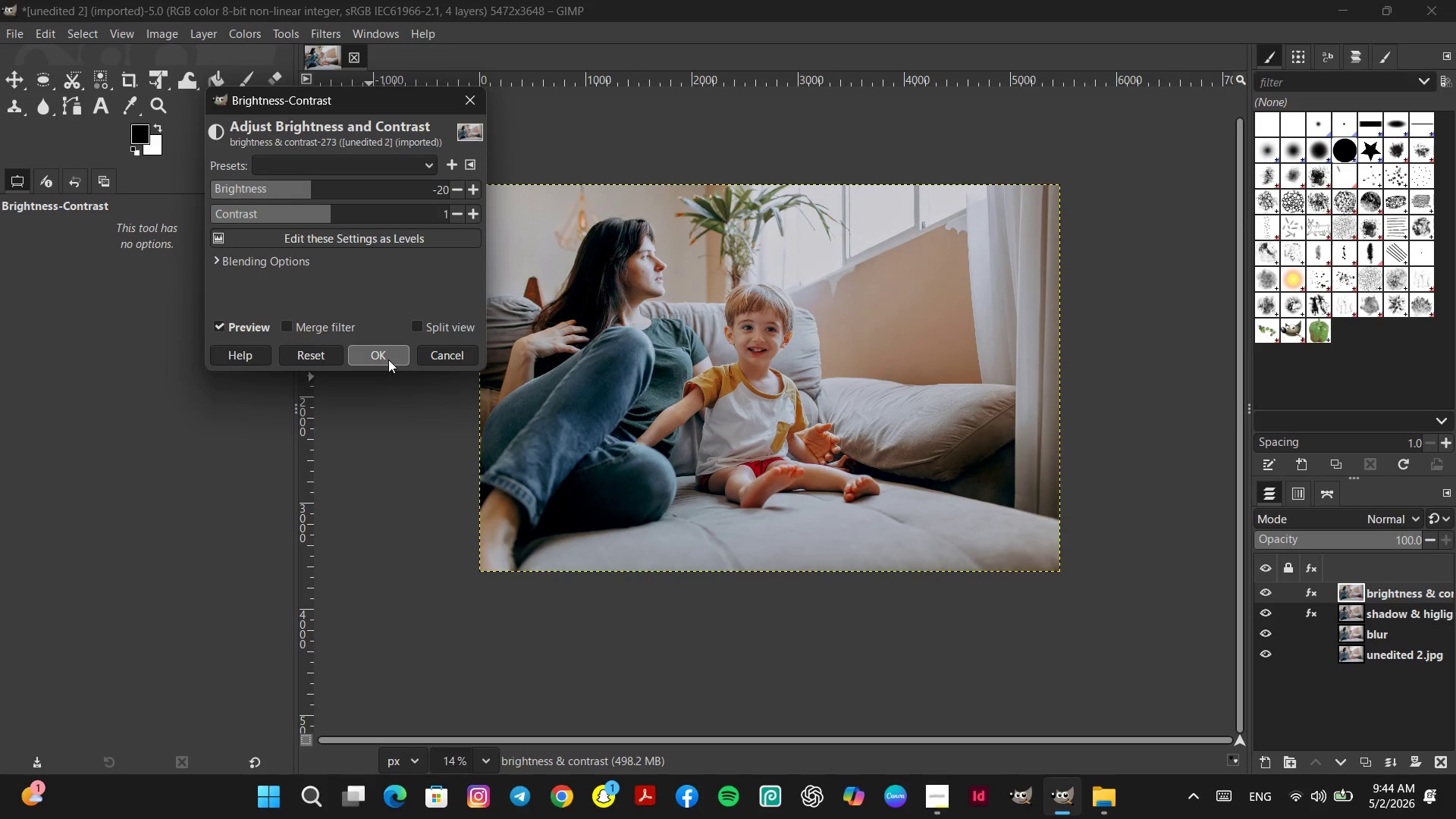 
left_click([388, 356])
 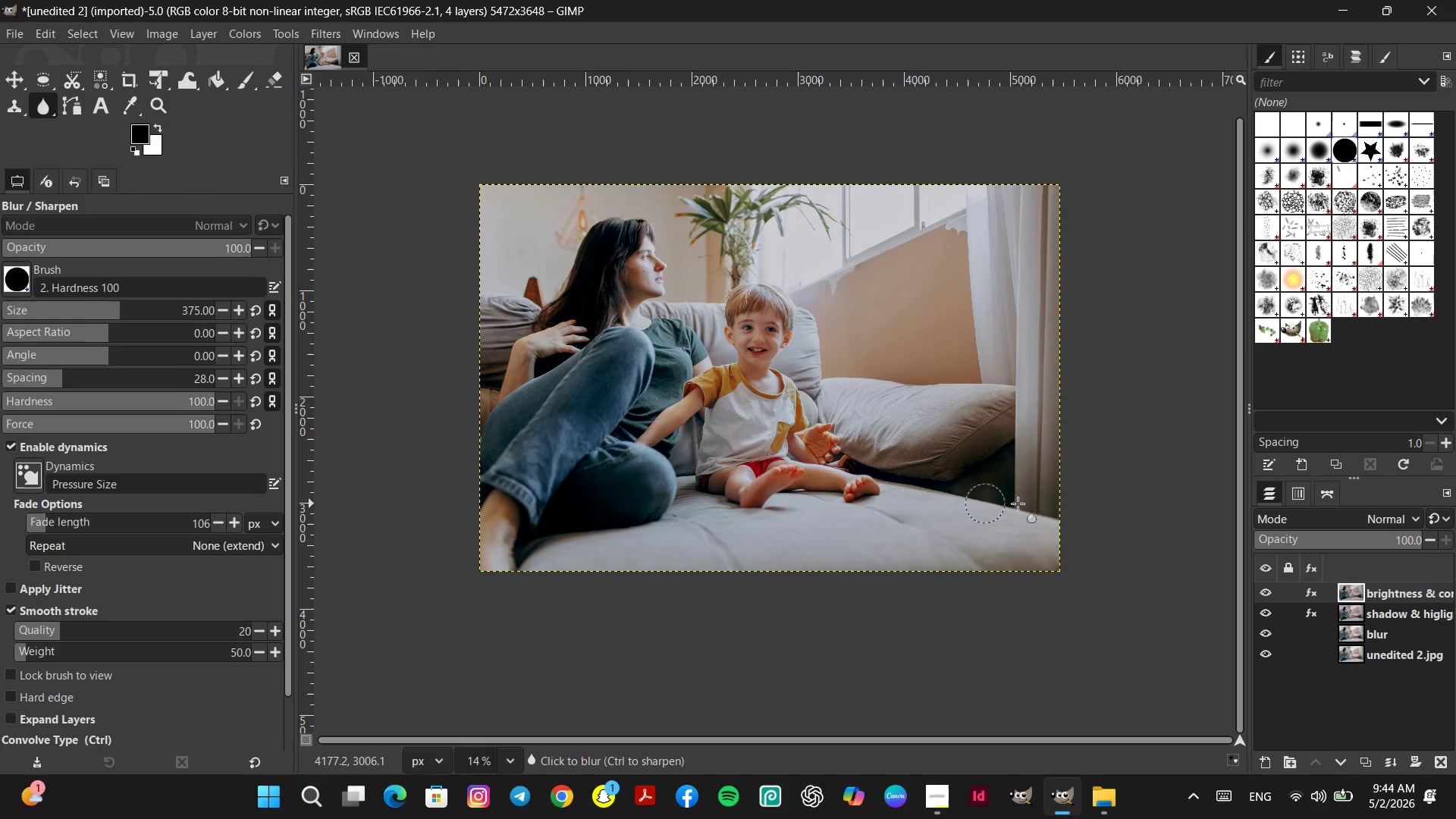 
wait(6.5)
 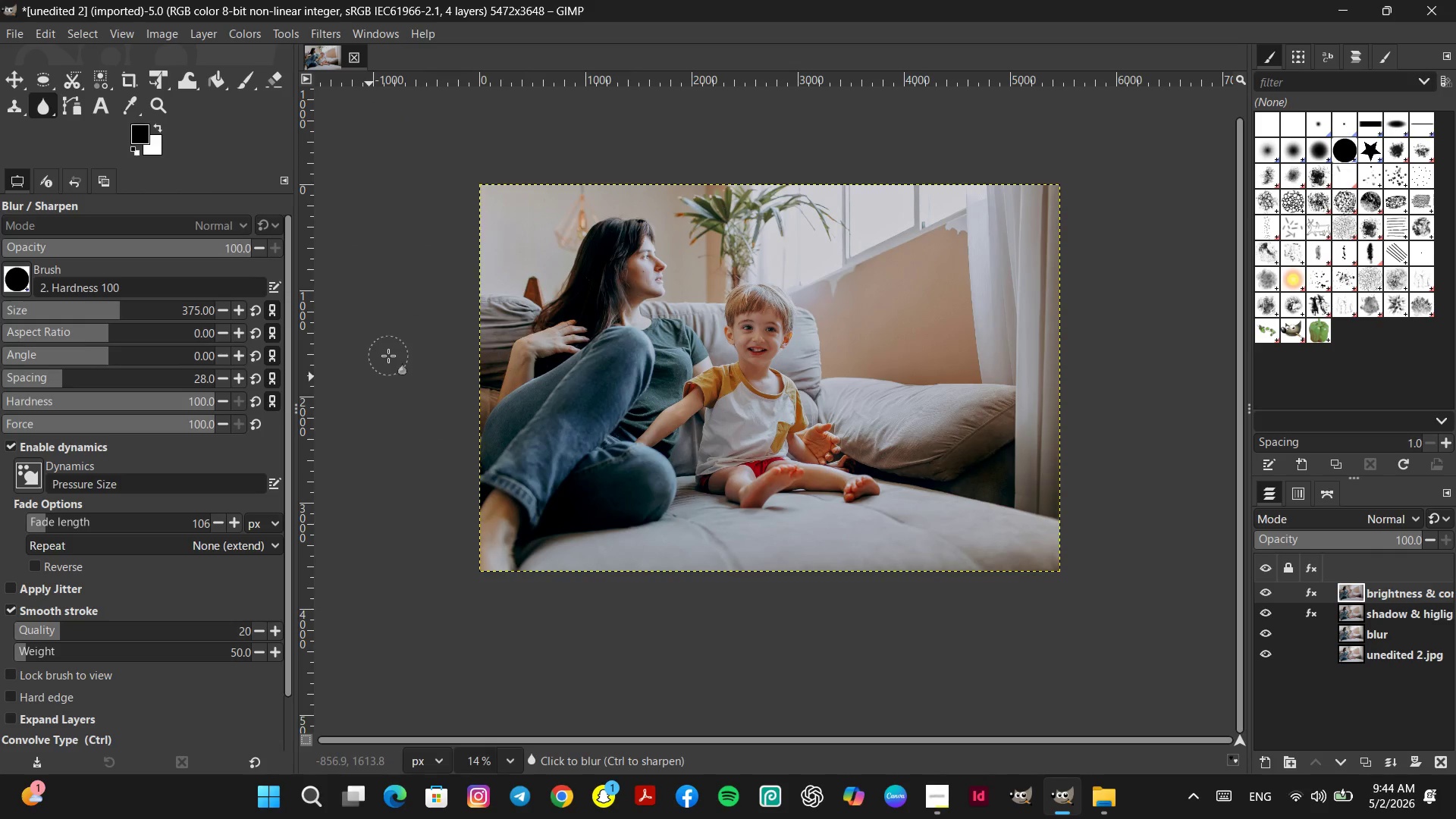 
right_click([1378, 593])
 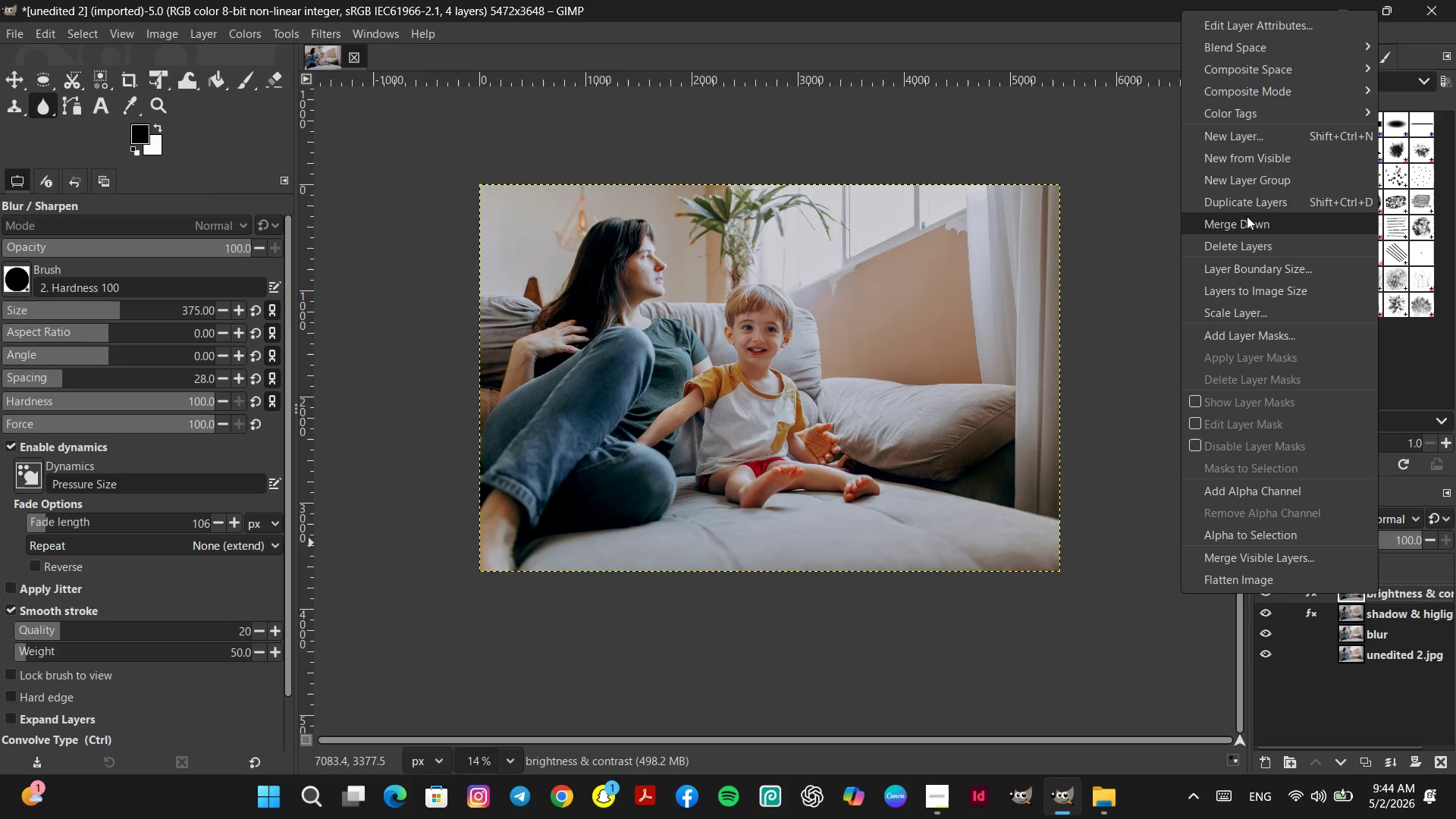 
left_click([1251, 202])
 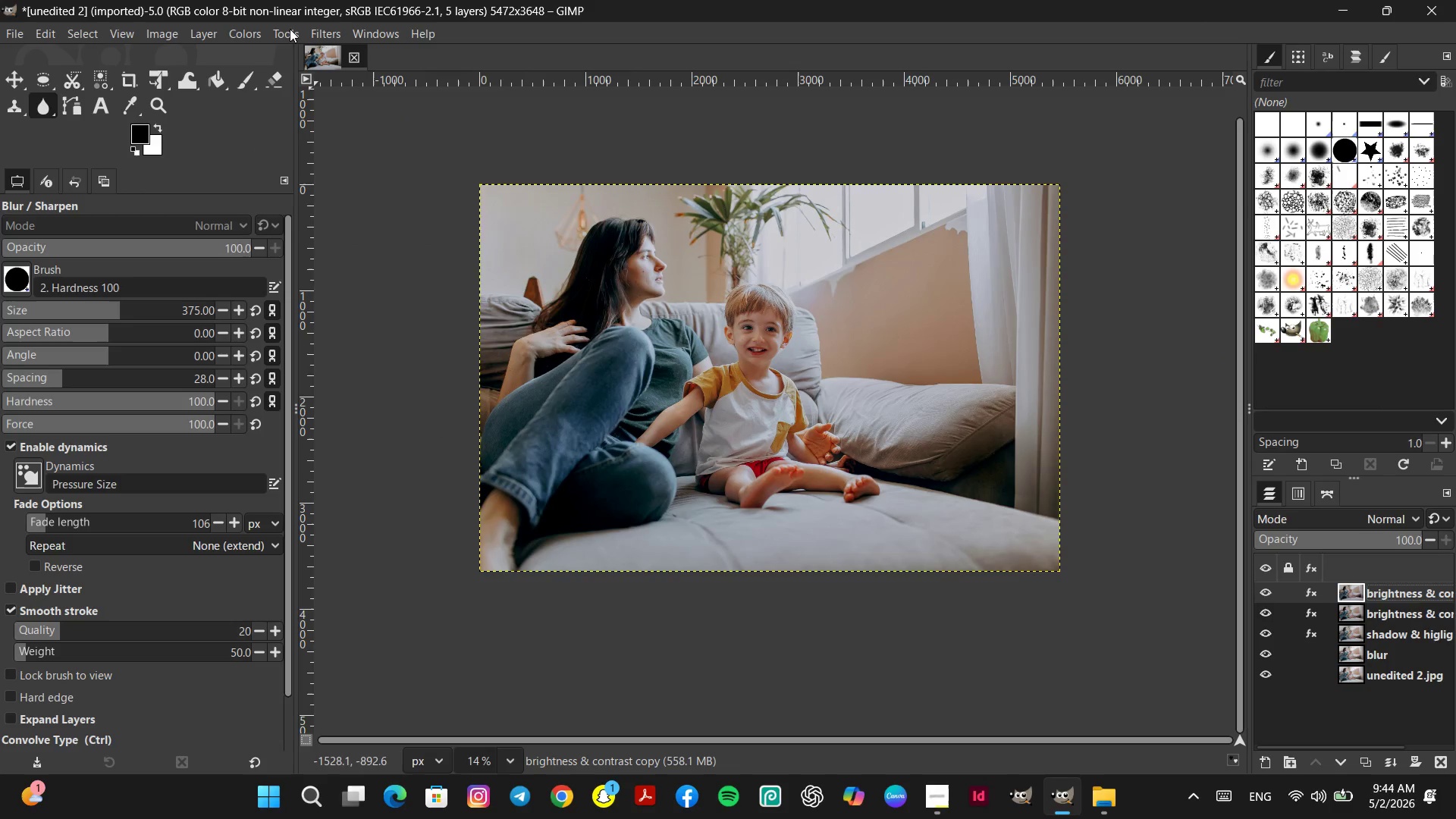 
left_click([247, 30])
 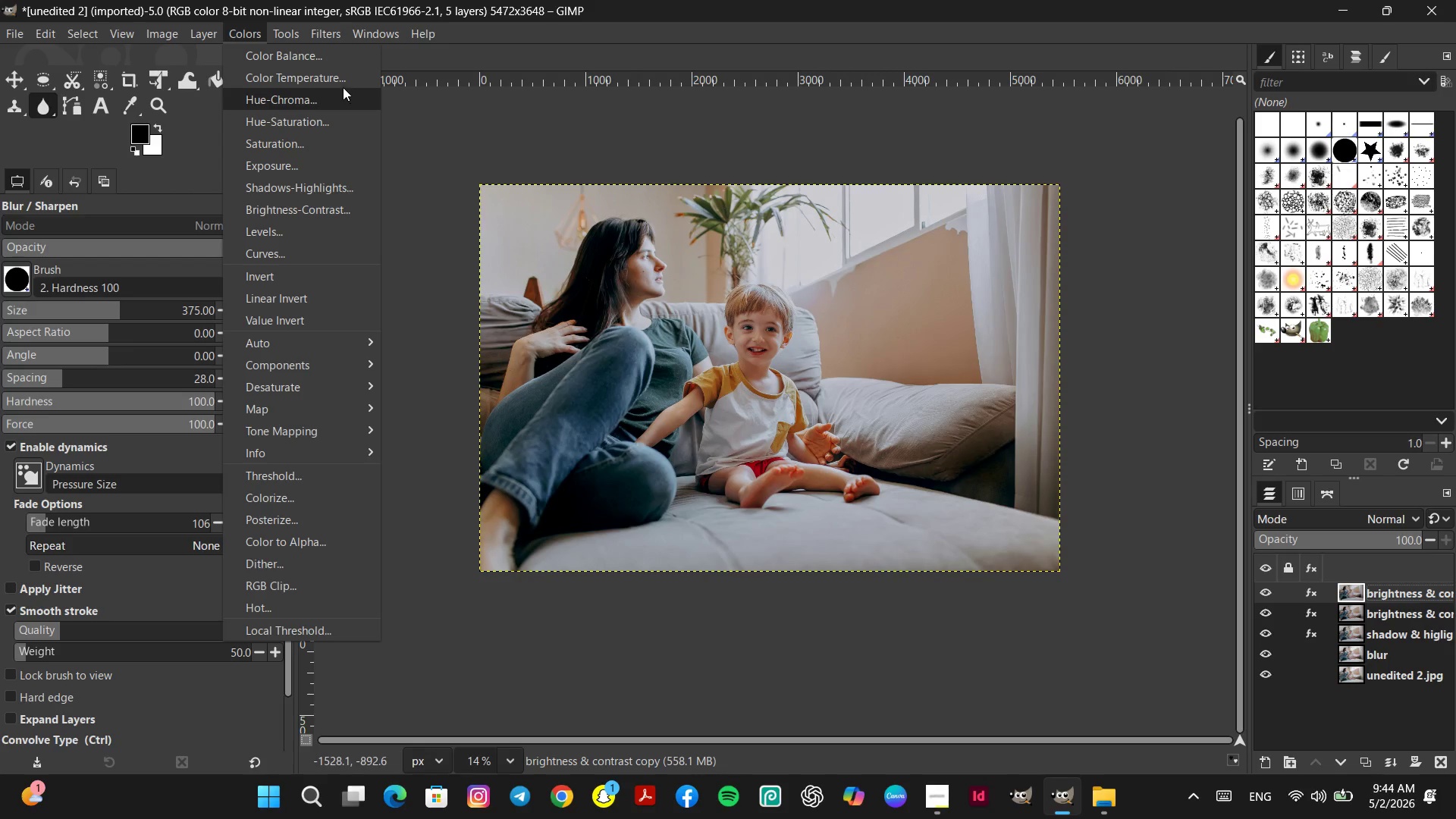 
mouse_move([343, 83])
 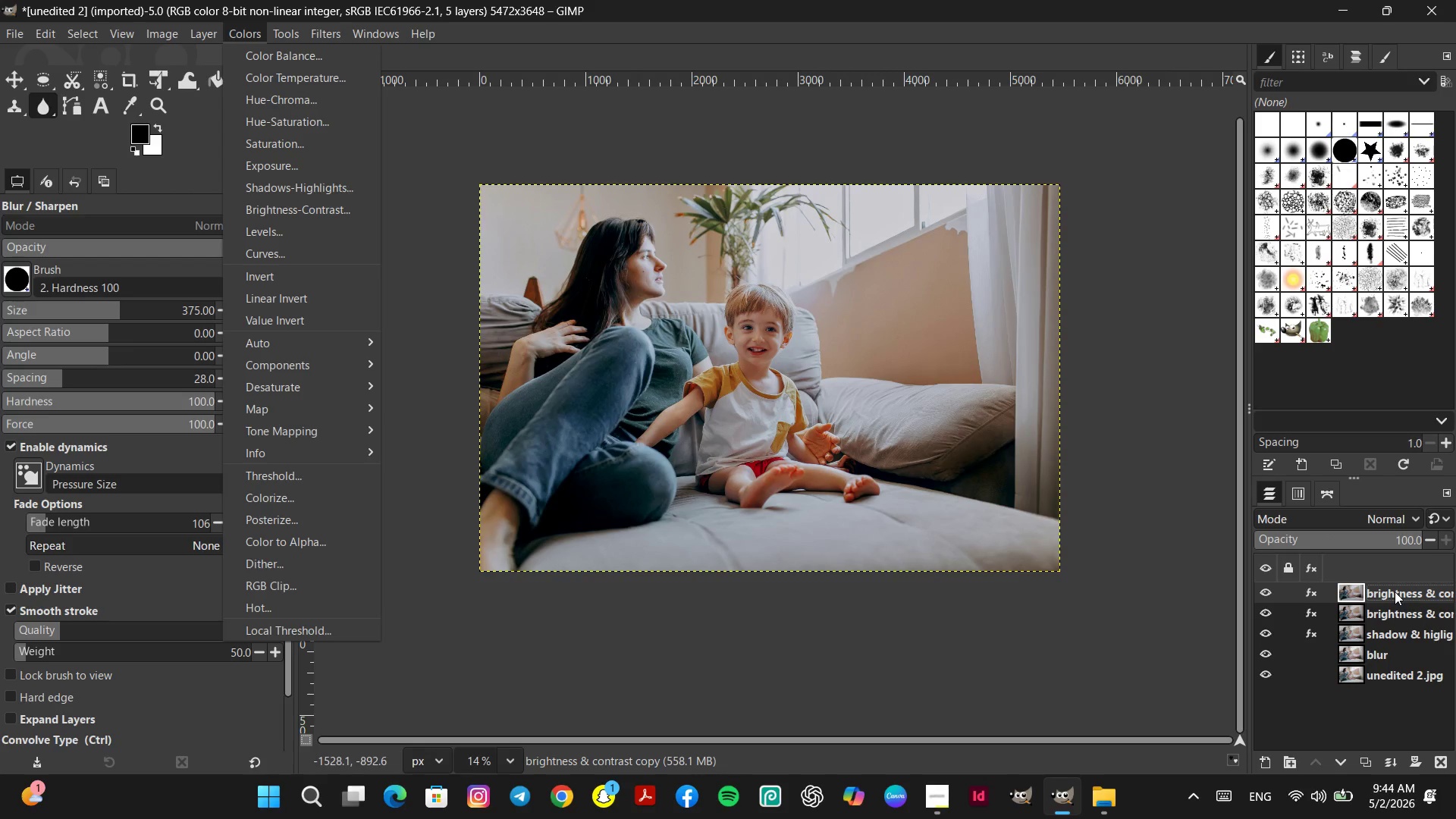 
double_click([1395, 592])
 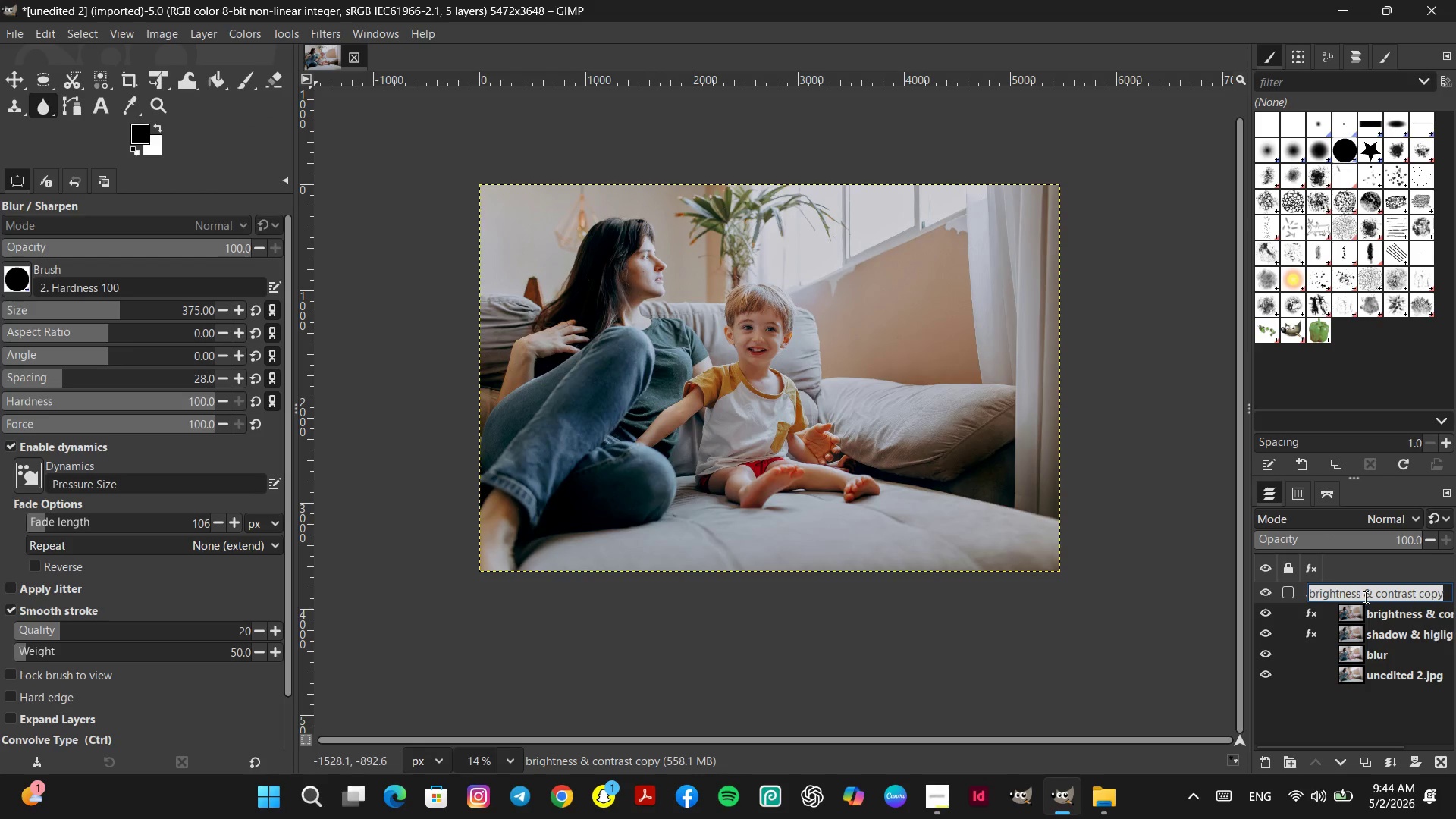 
type(color balance)
 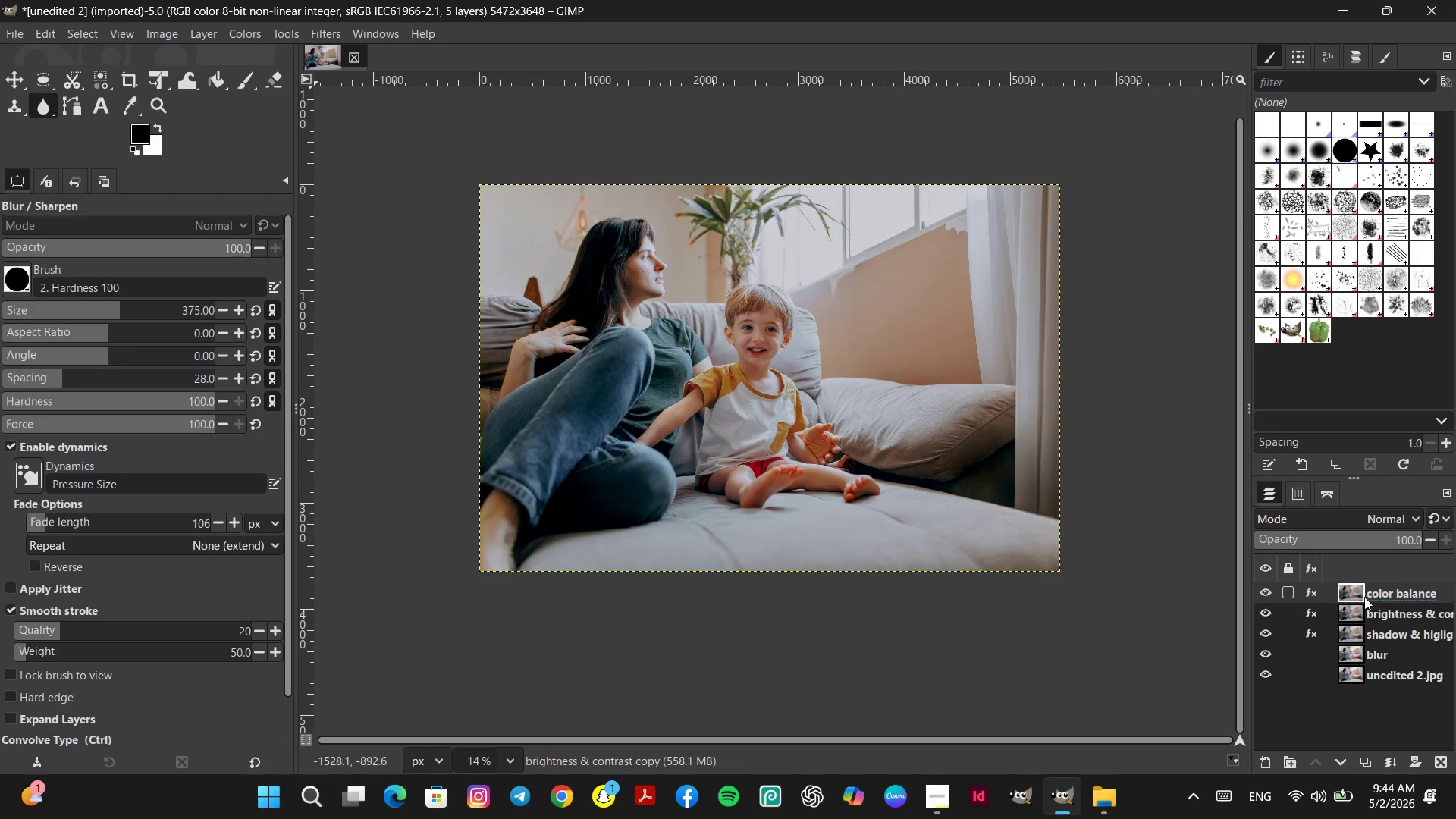 
key(Enter)
 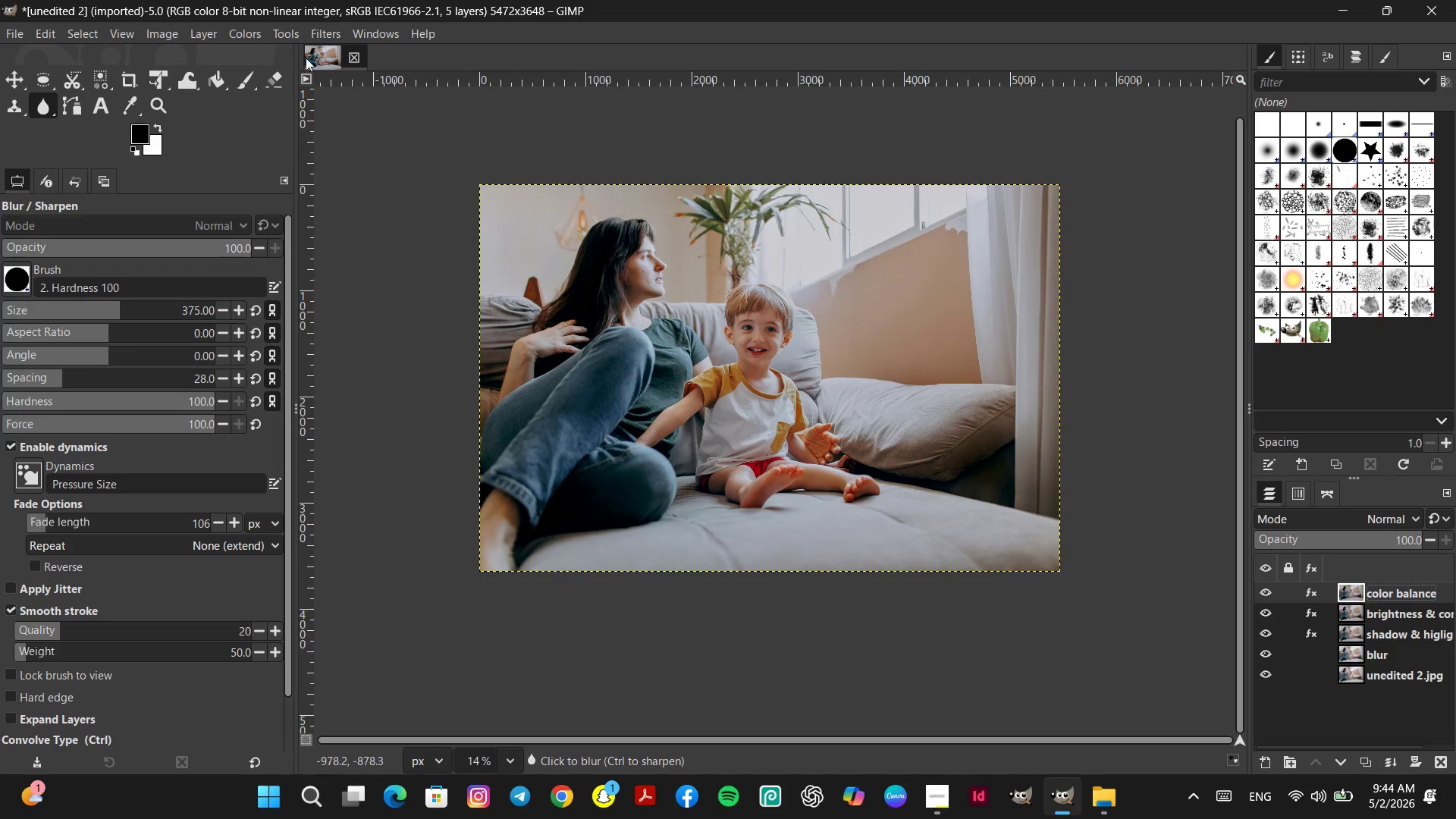 
left_click([244, 33])
 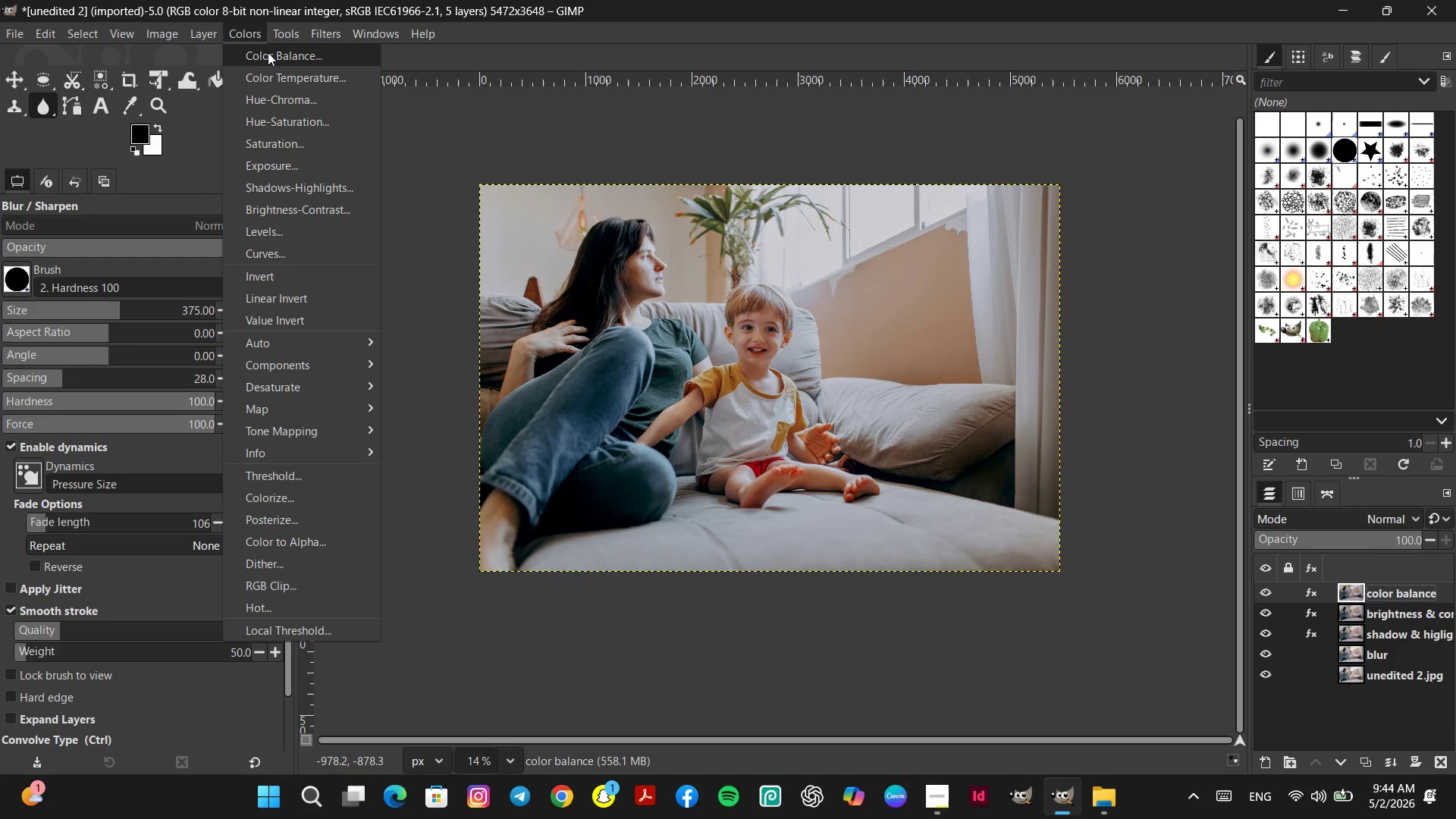 
left_click([268, 53])
 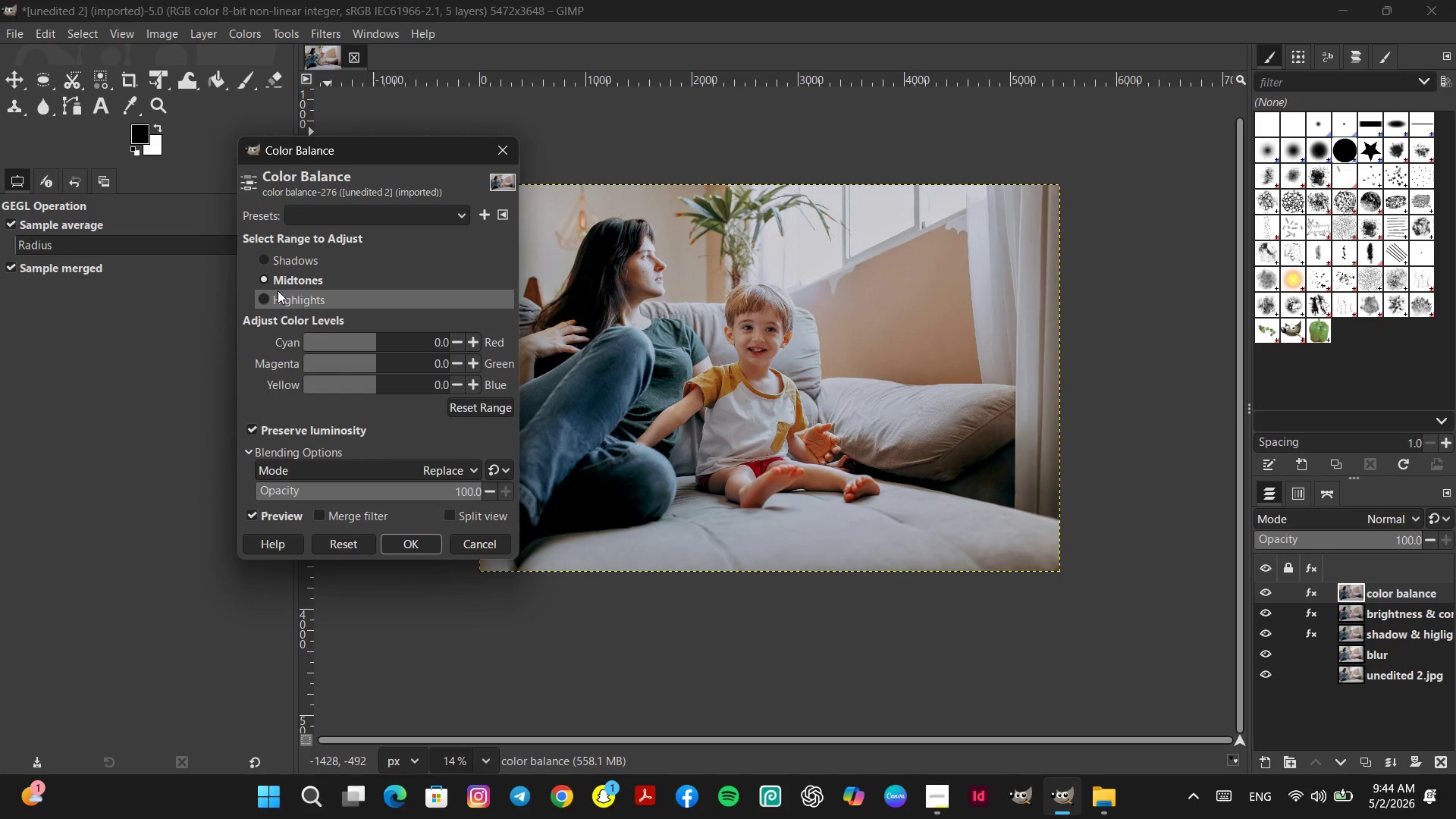 
left_click([265, 258])
 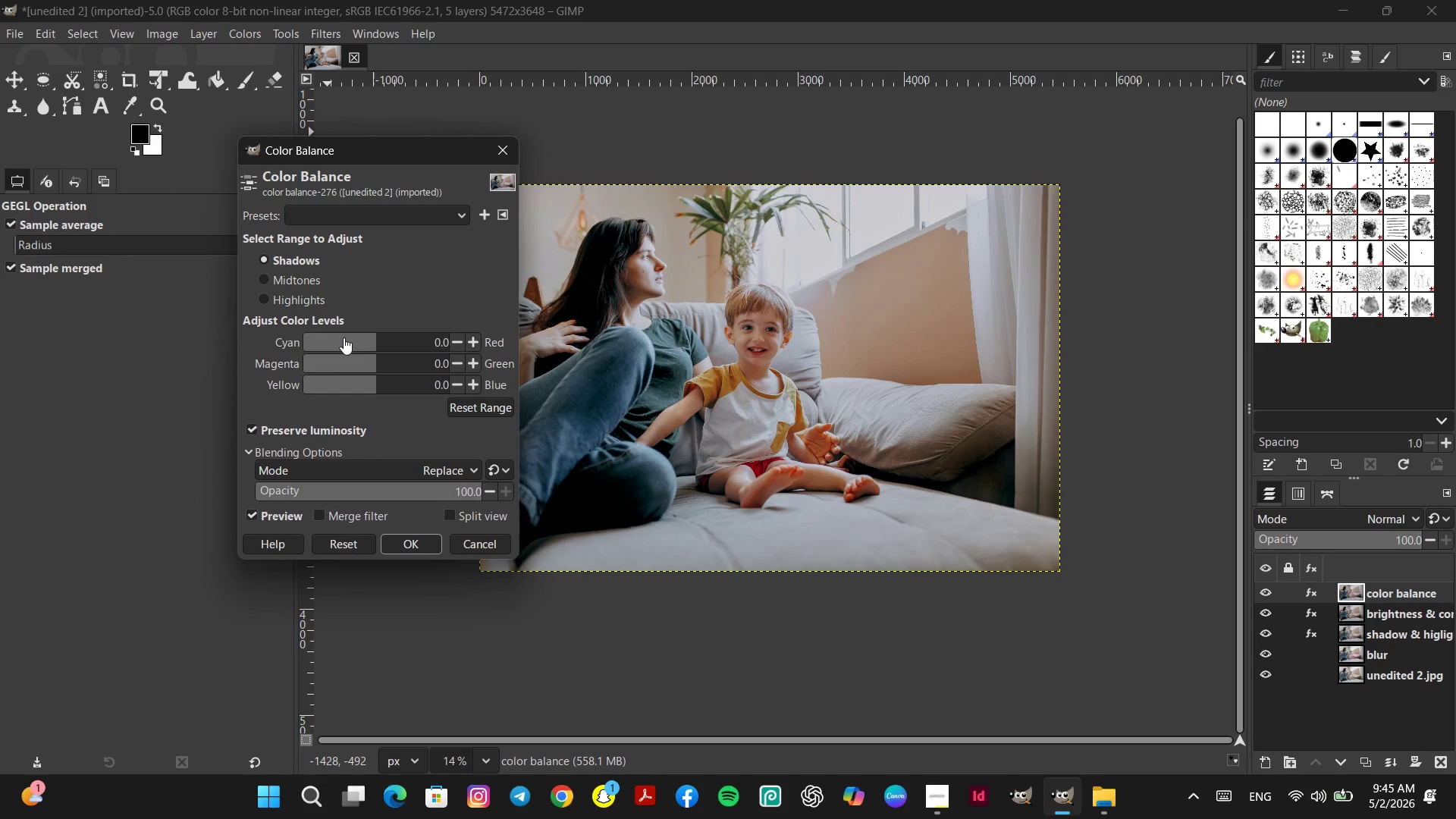 
left_click([344, 337])
 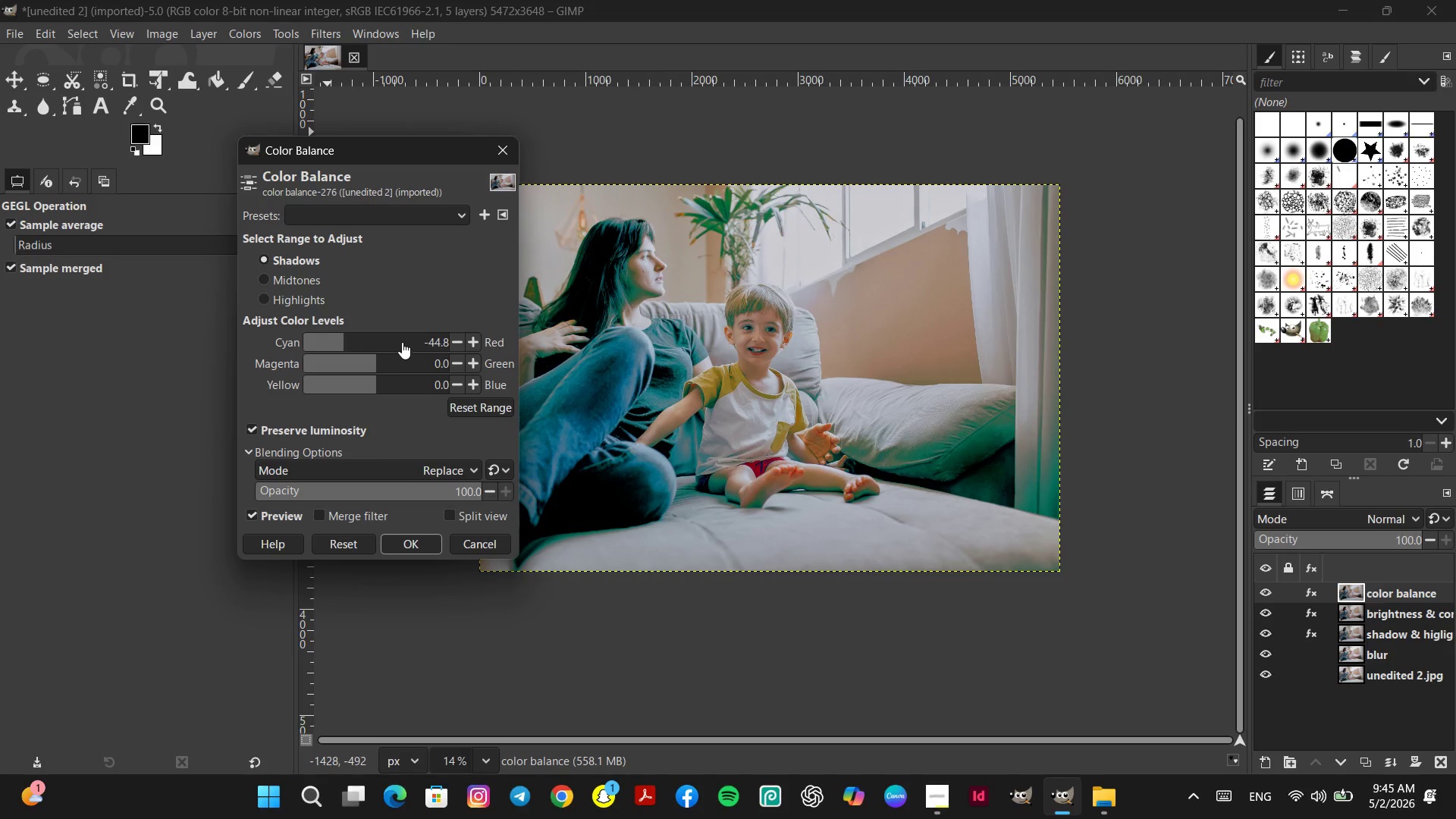 
left_click([407, 339])
 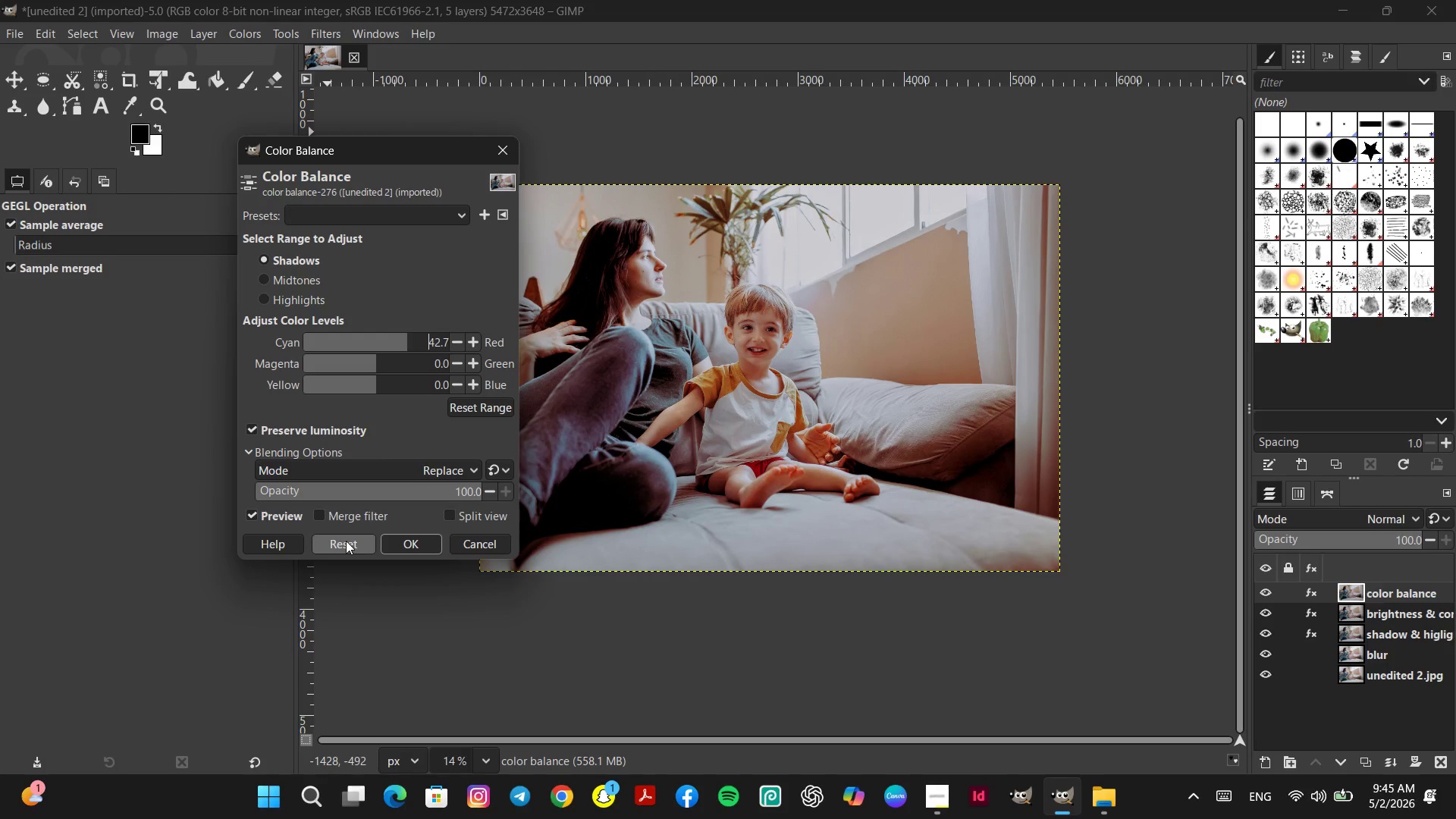 
left_click([347, 541])
 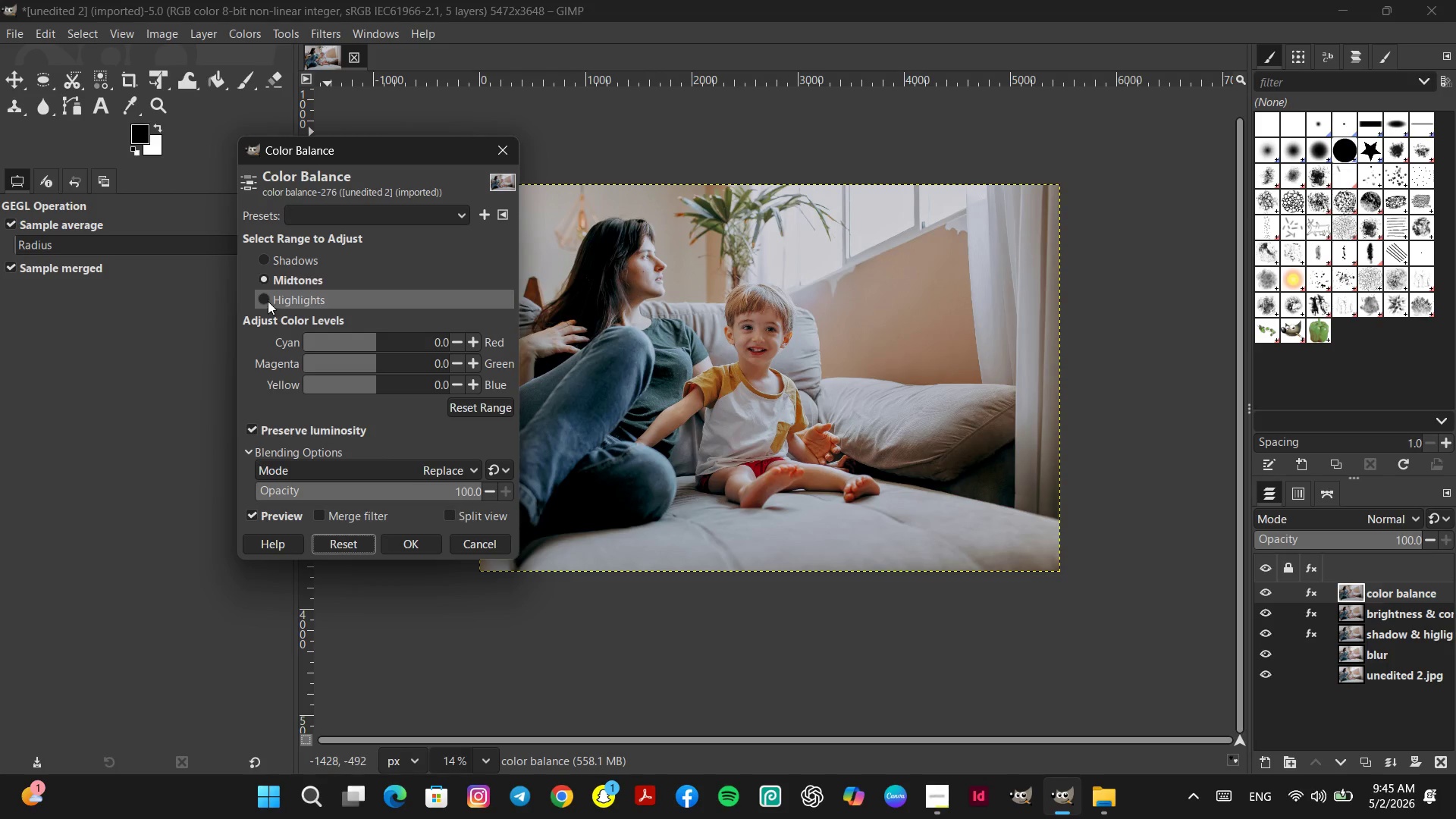 
left_click([262, 256])
 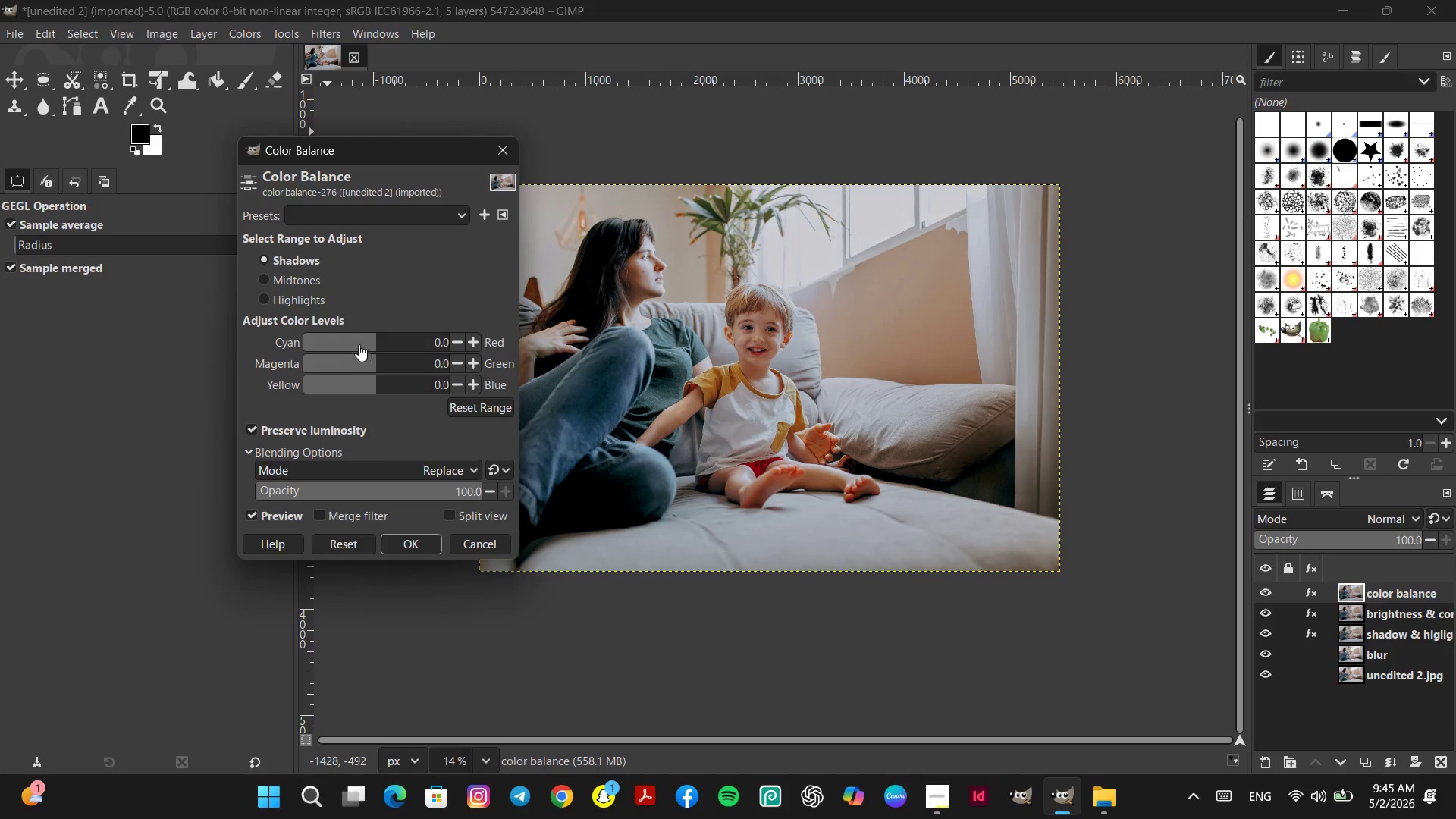 
left_click([363, 337])
 